 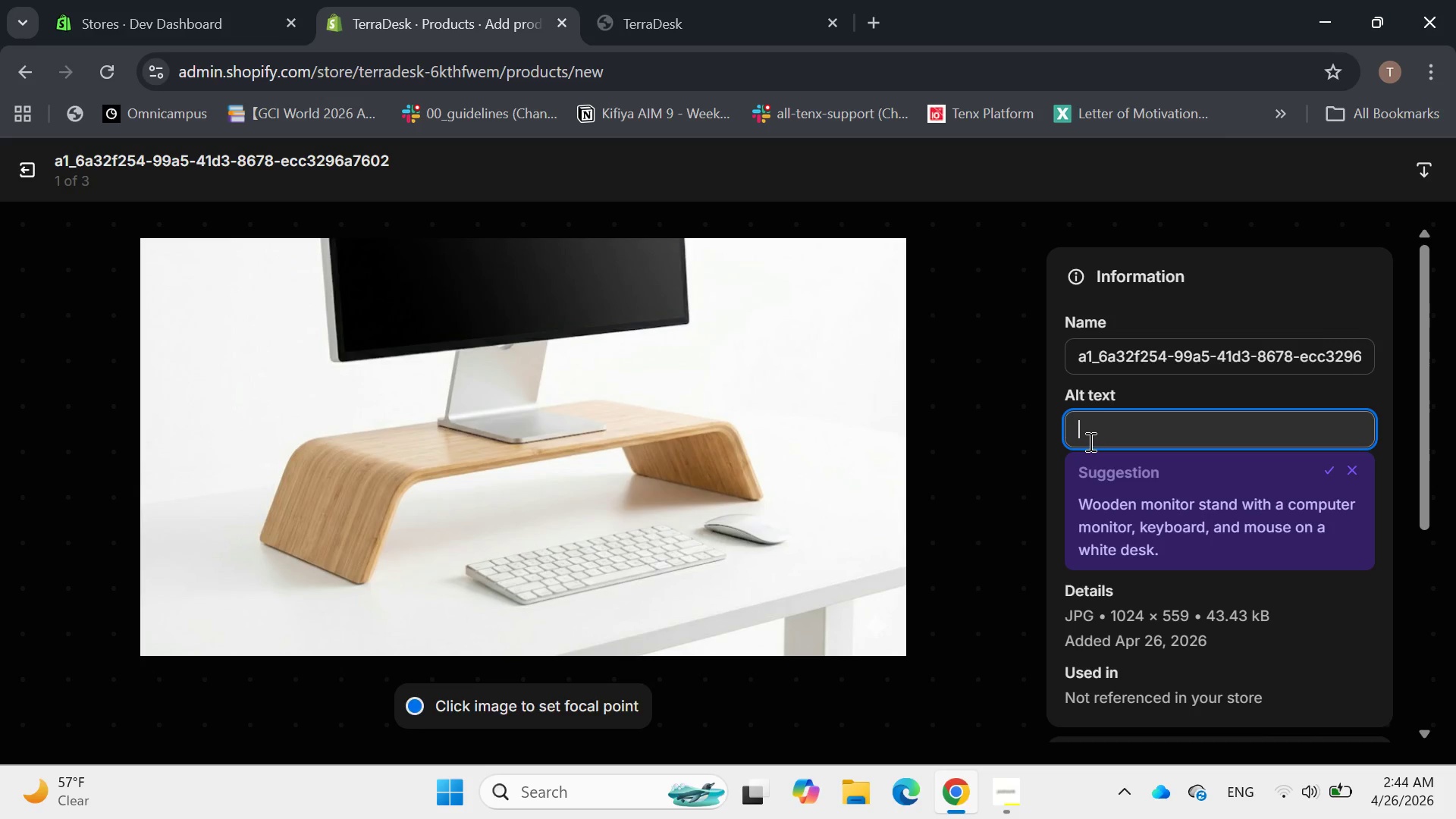 
type(A mes)
key(Backspace)
key(Backspace)
key(Backspace)
type(Meso )
 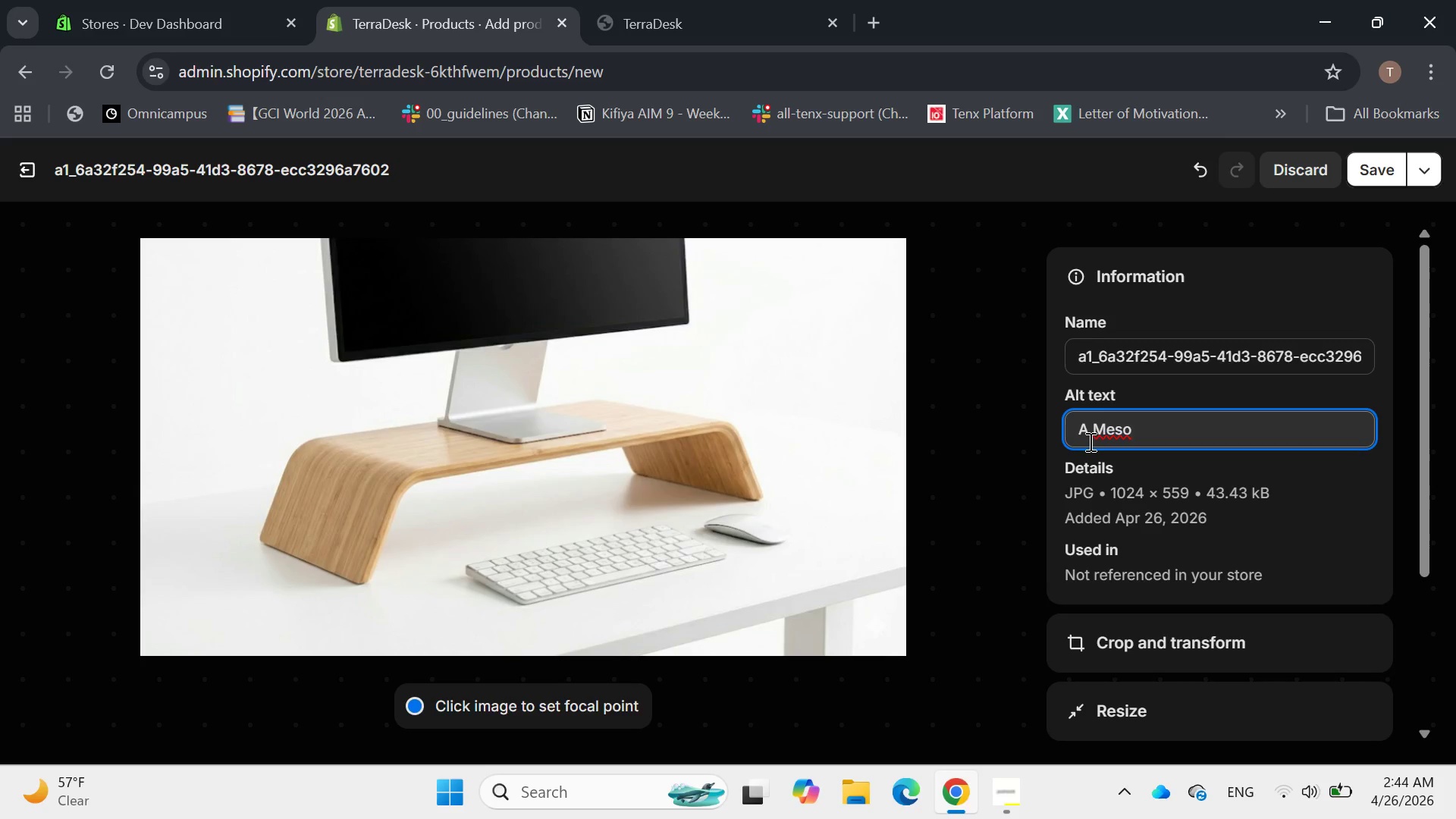 
type(bamboo monitor sy)
key(Backspace)
type(tand)
 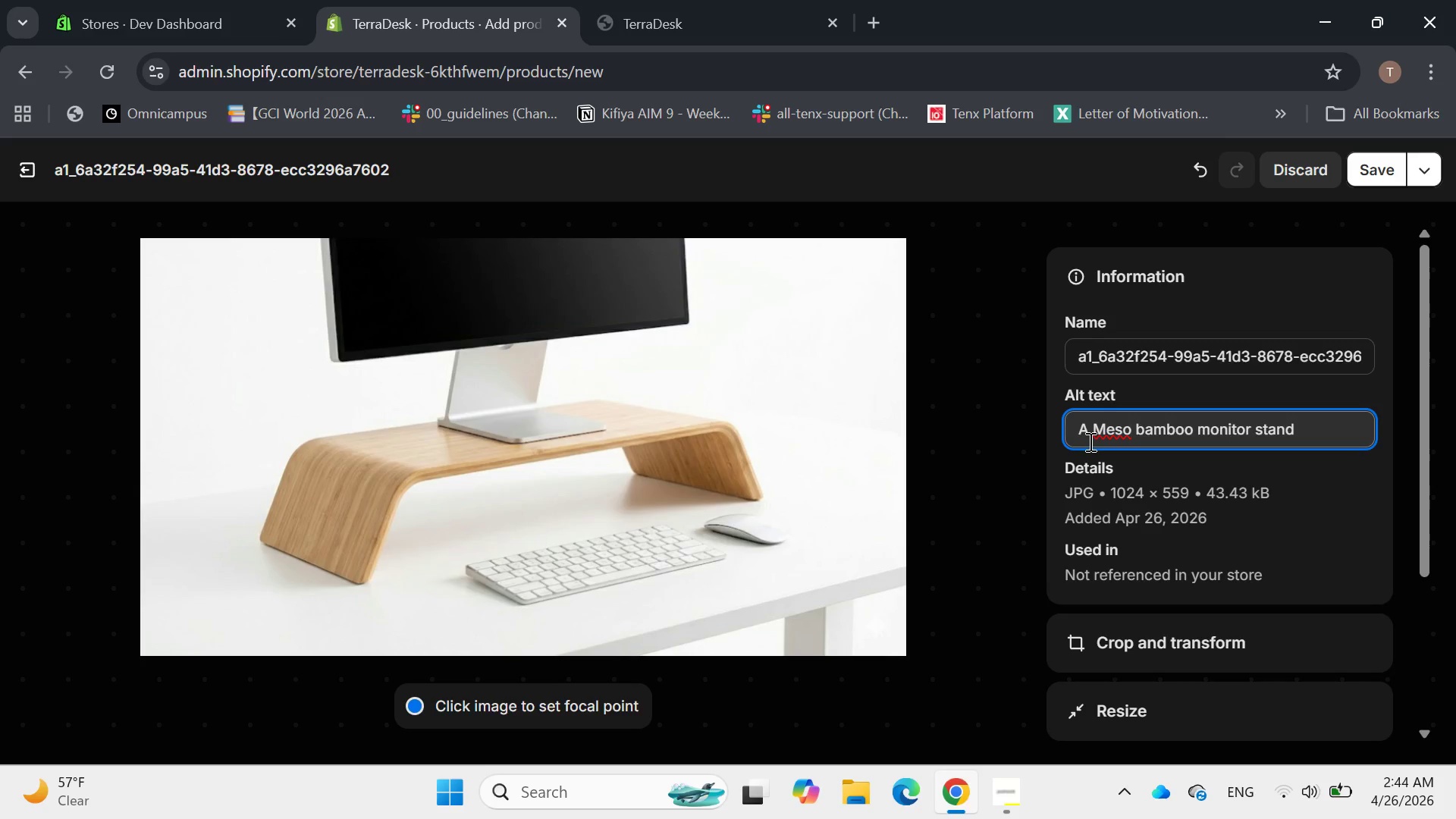 
wait(5.02)
 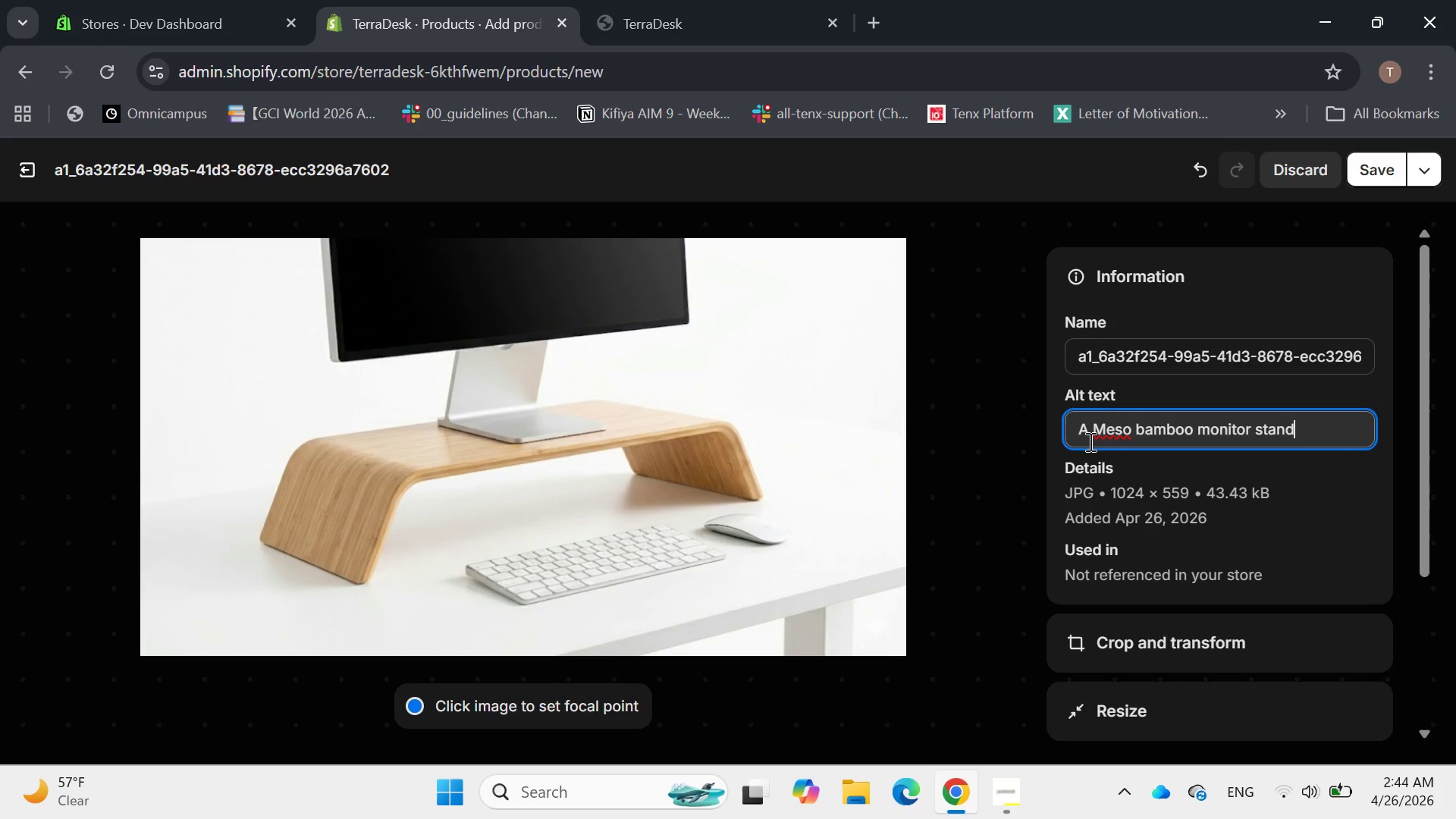 
type( elevating a screen show)
 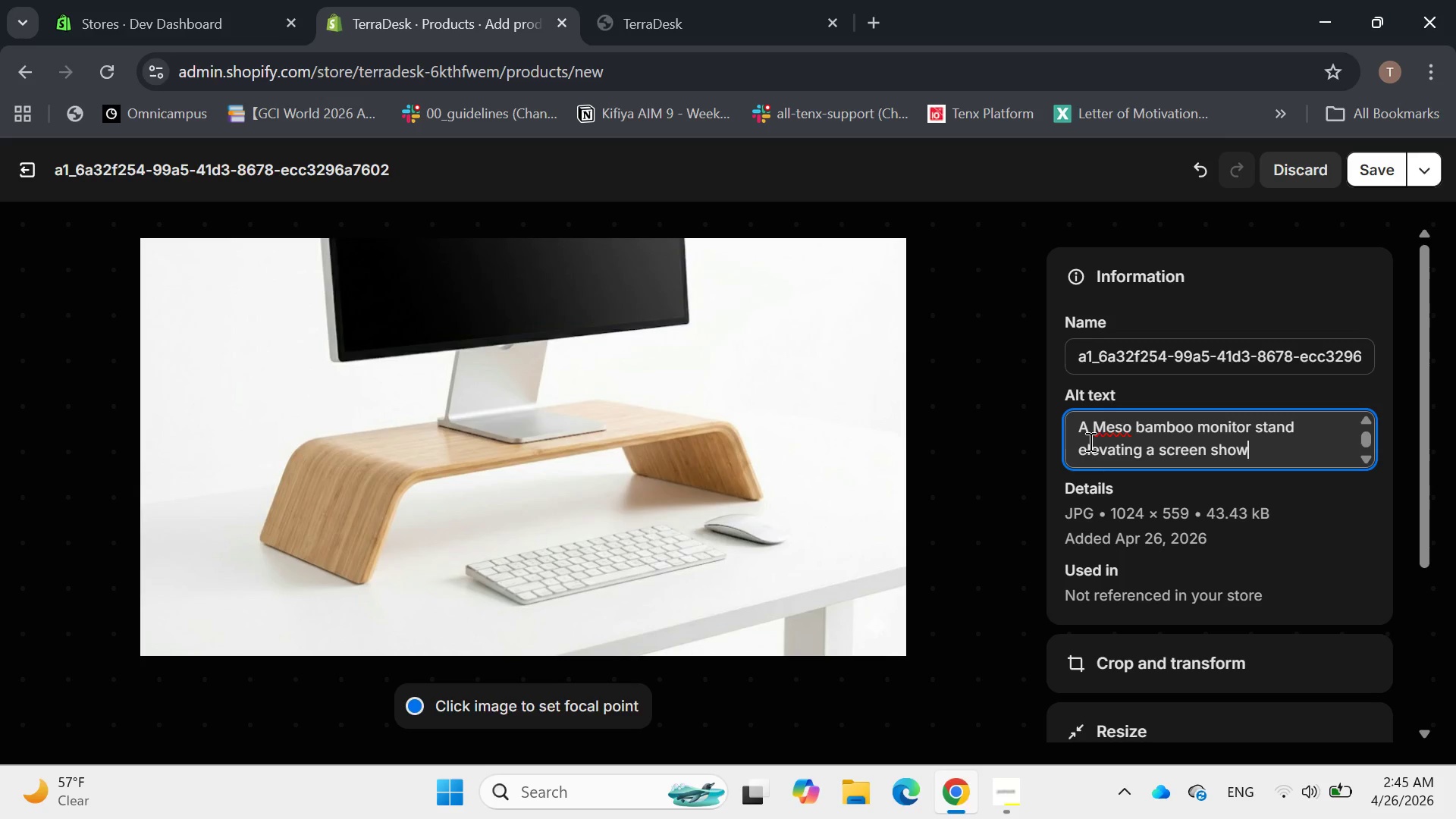 
wait(15.67)
 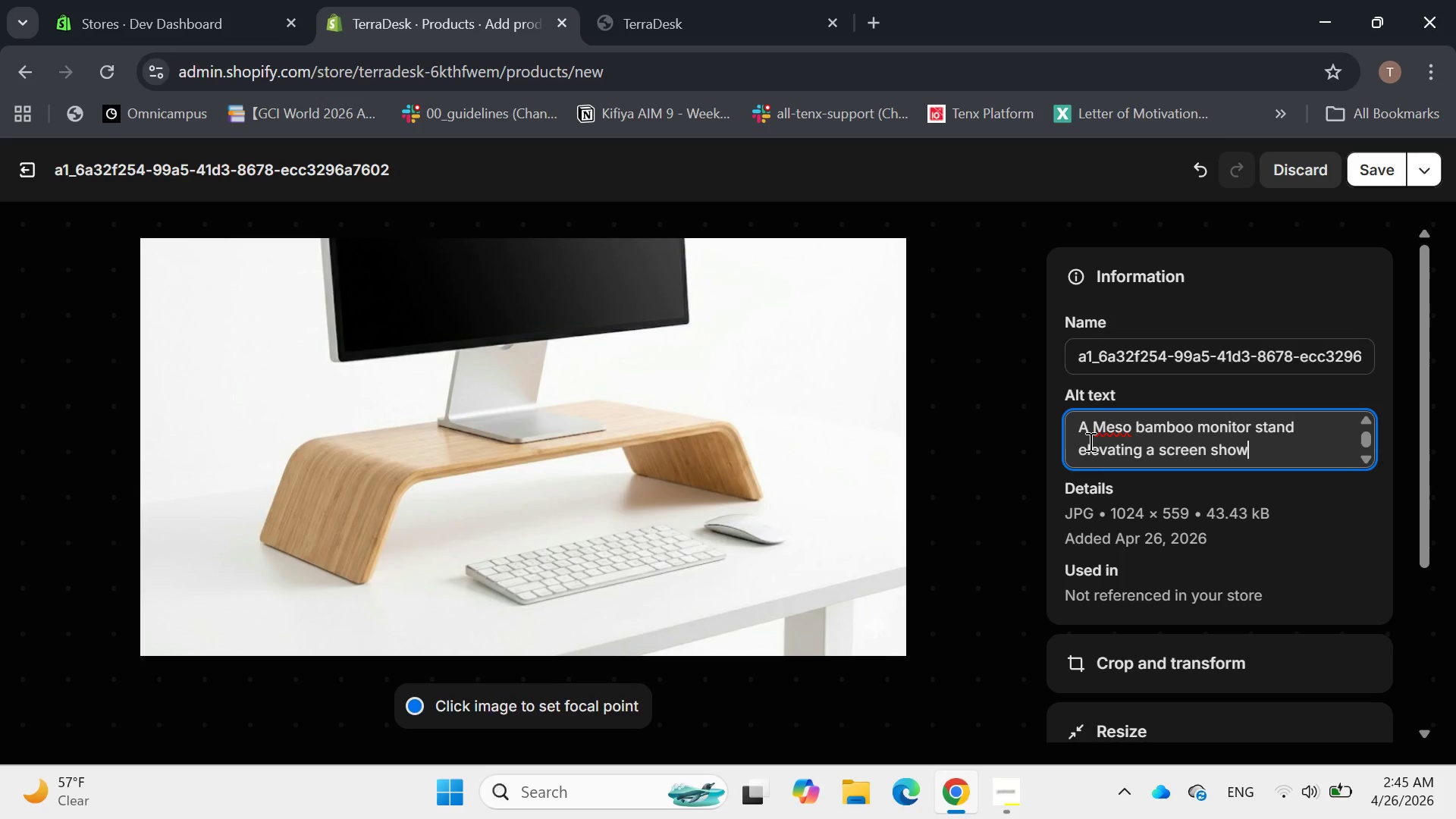 
type( to eye level to promtr ergonomi)
 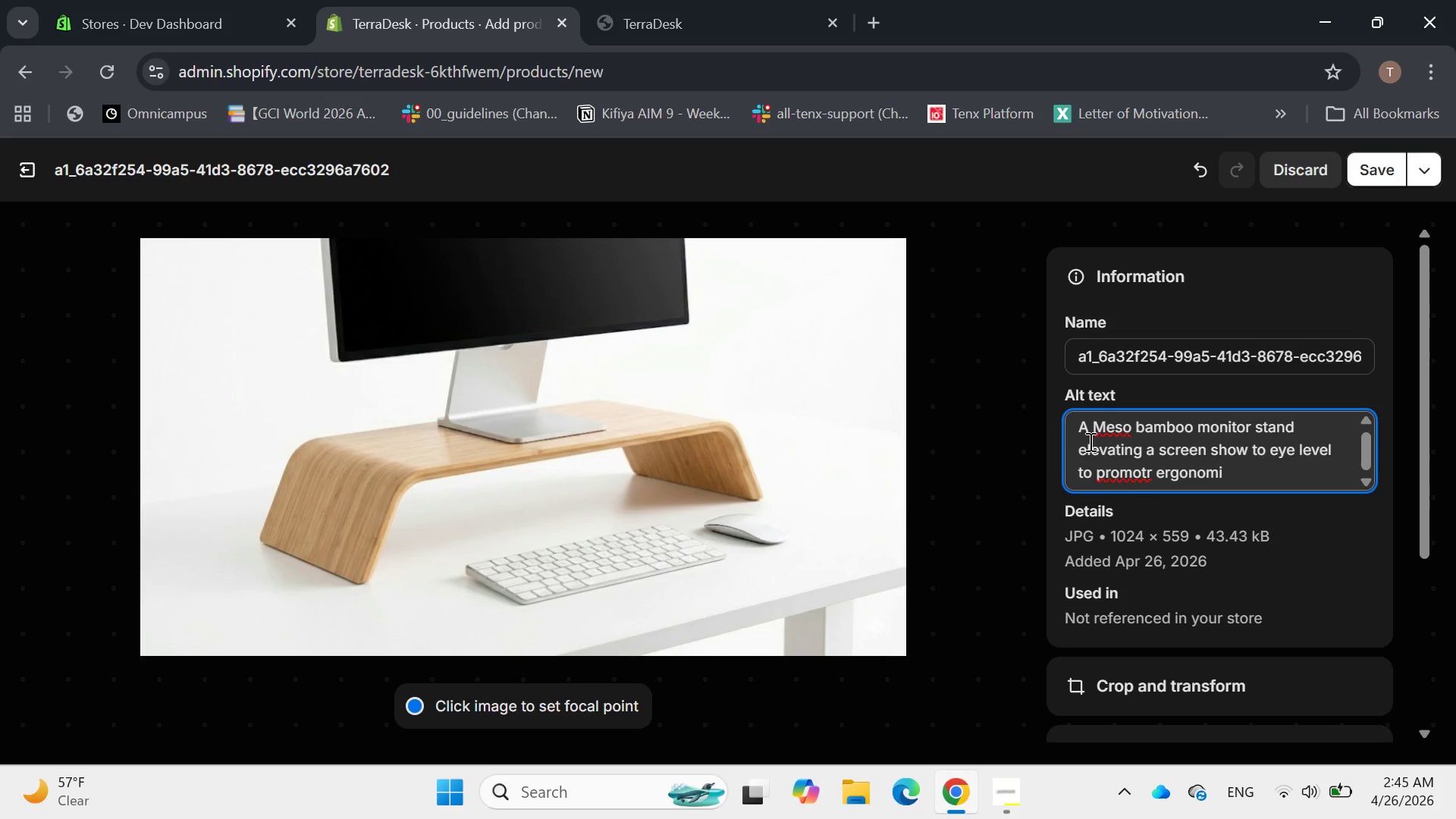 
key(C)
 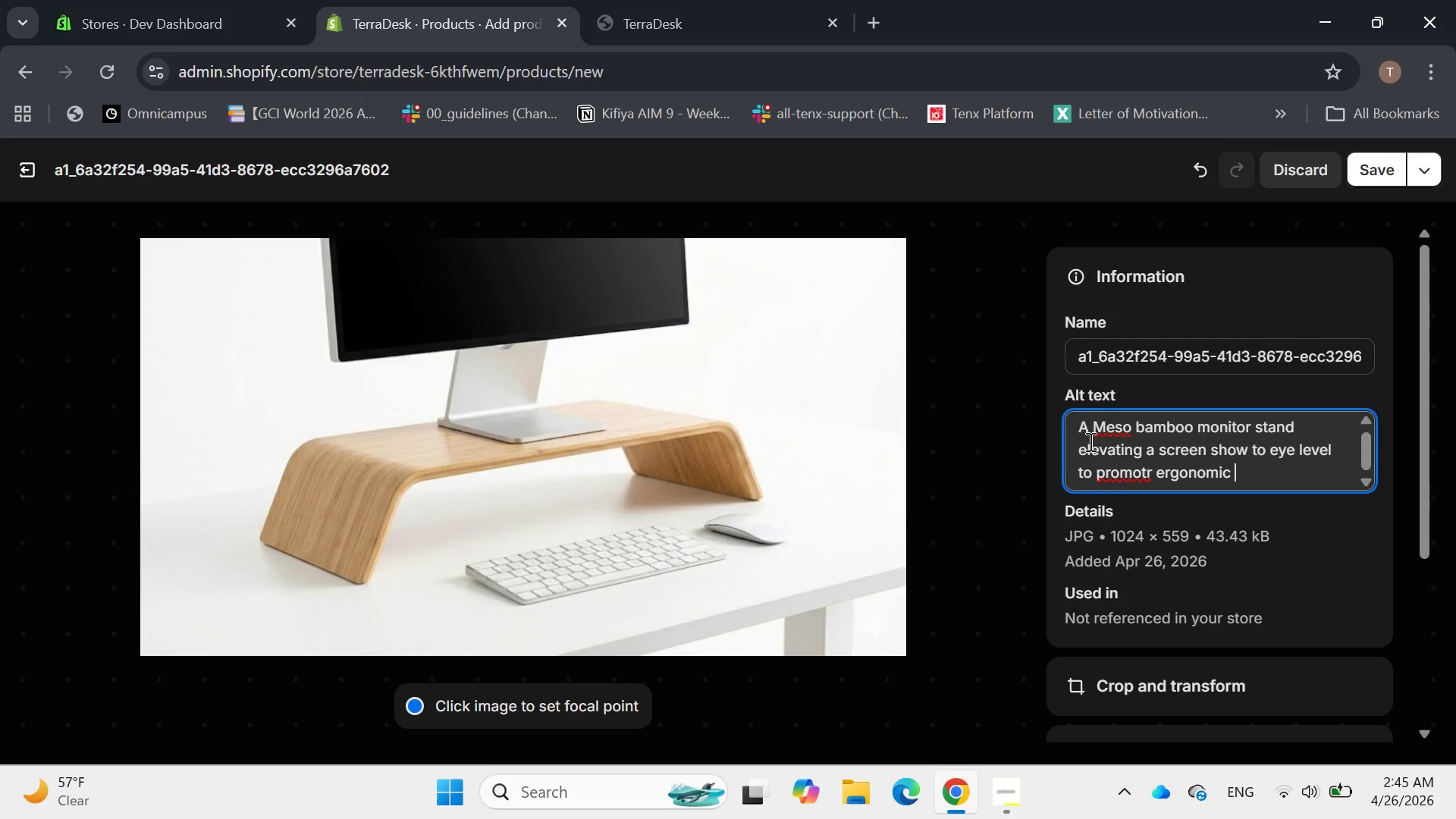 
key(Space)
 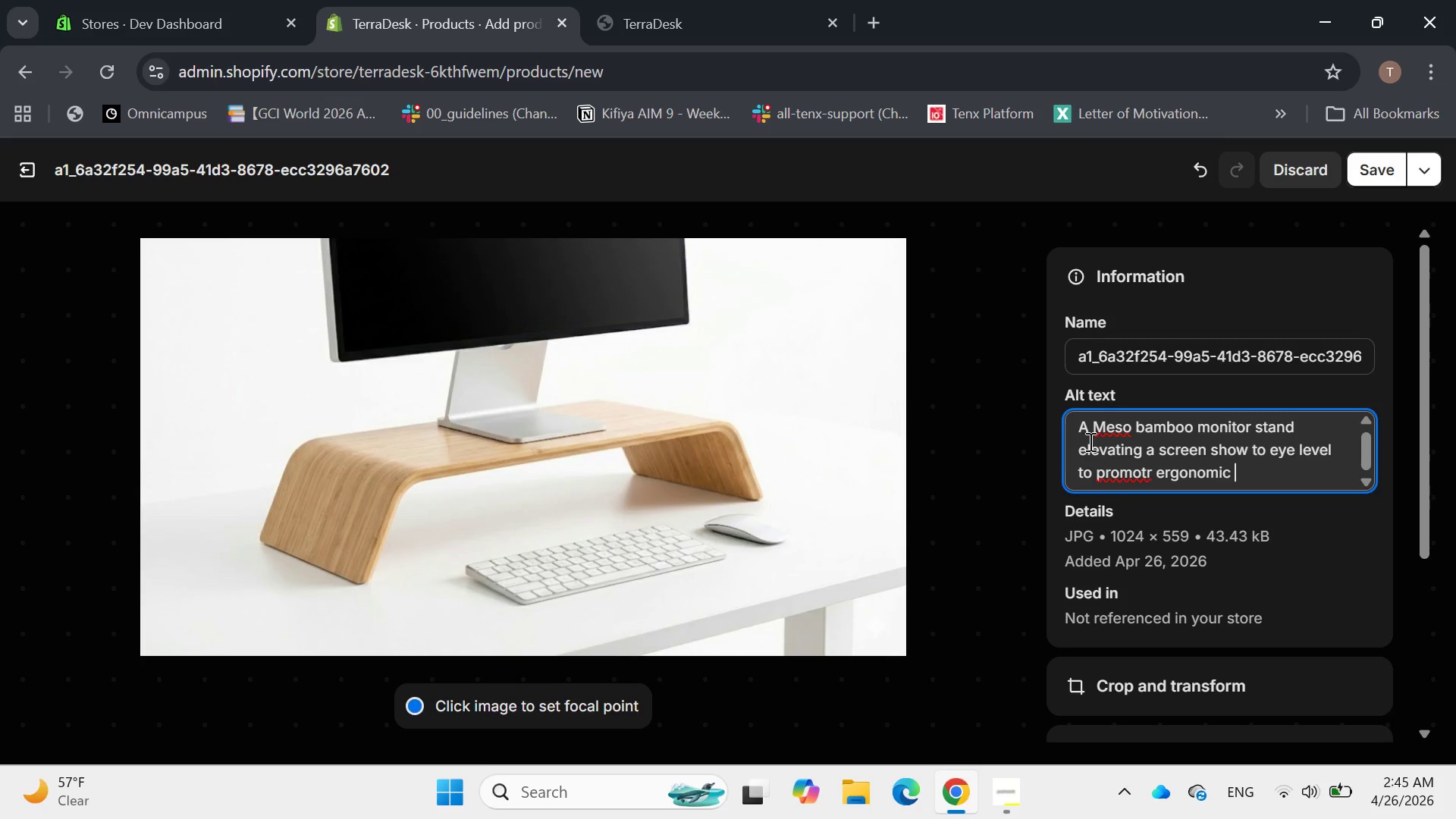 
key(S)
 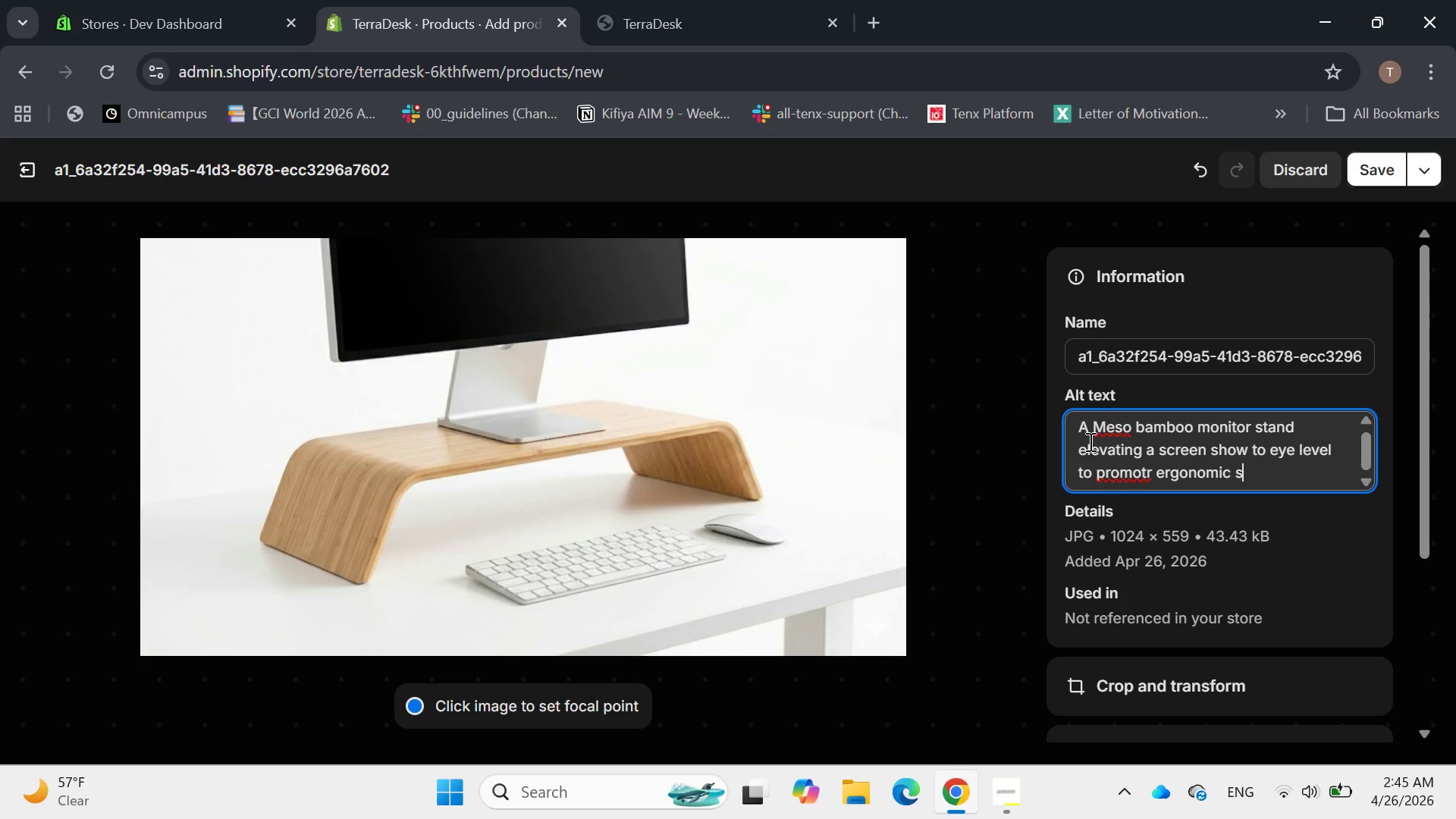 
type(eco-freii)
key(Backspace)
key(Backspace)
key(Backspace)
type(iendly)
 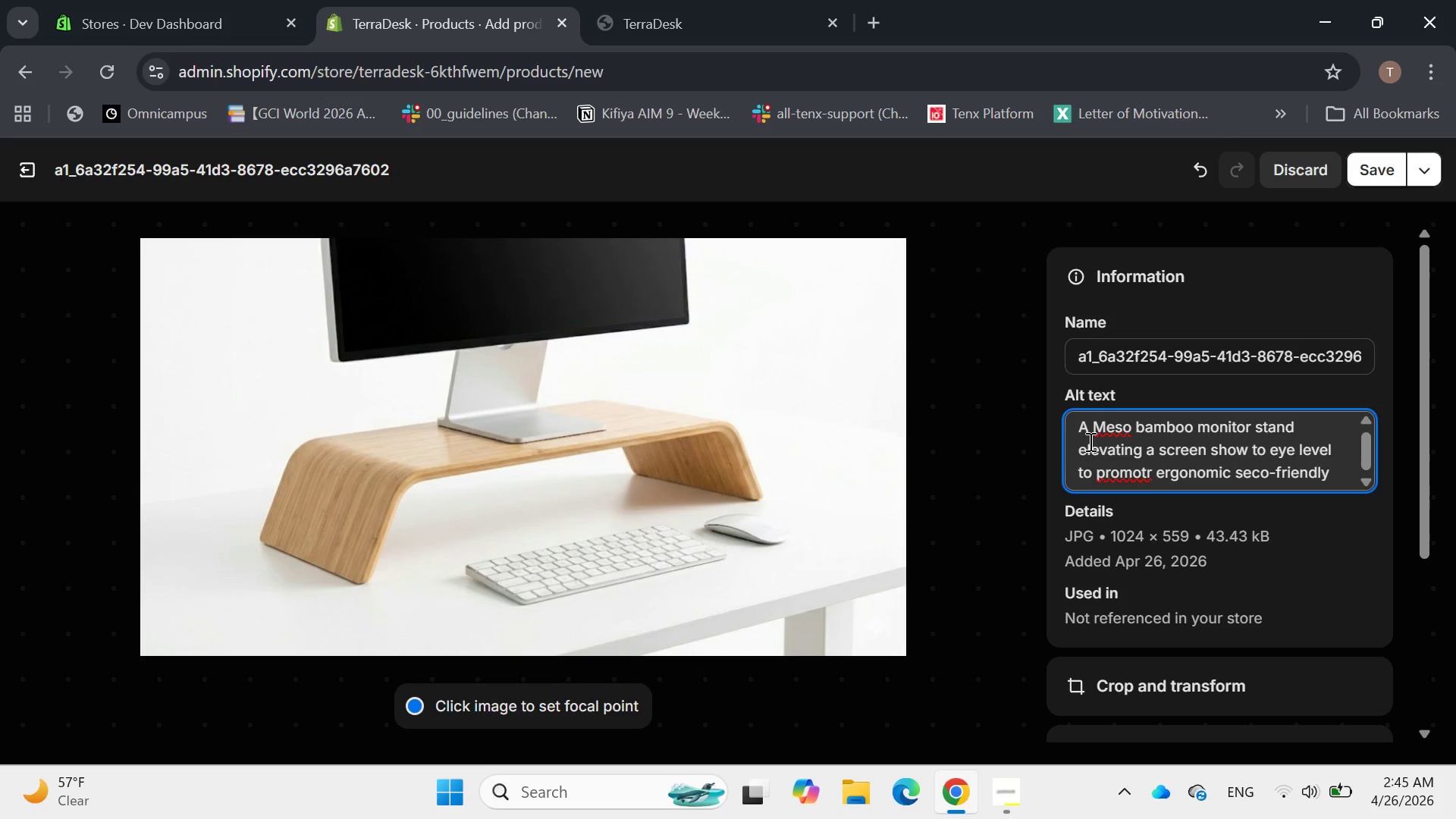 
wait(8.09)
 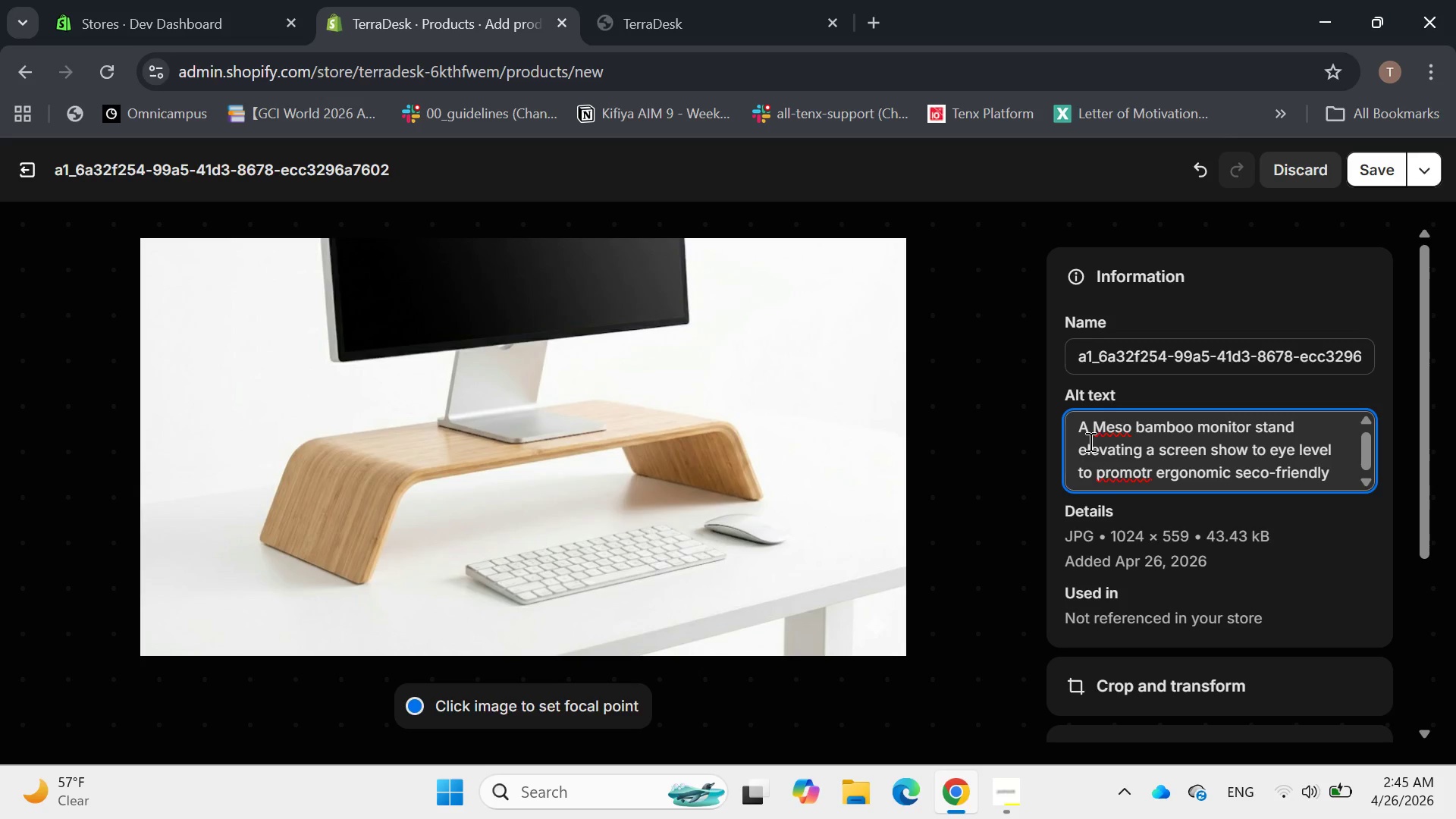 
left_click([1172, 466])
 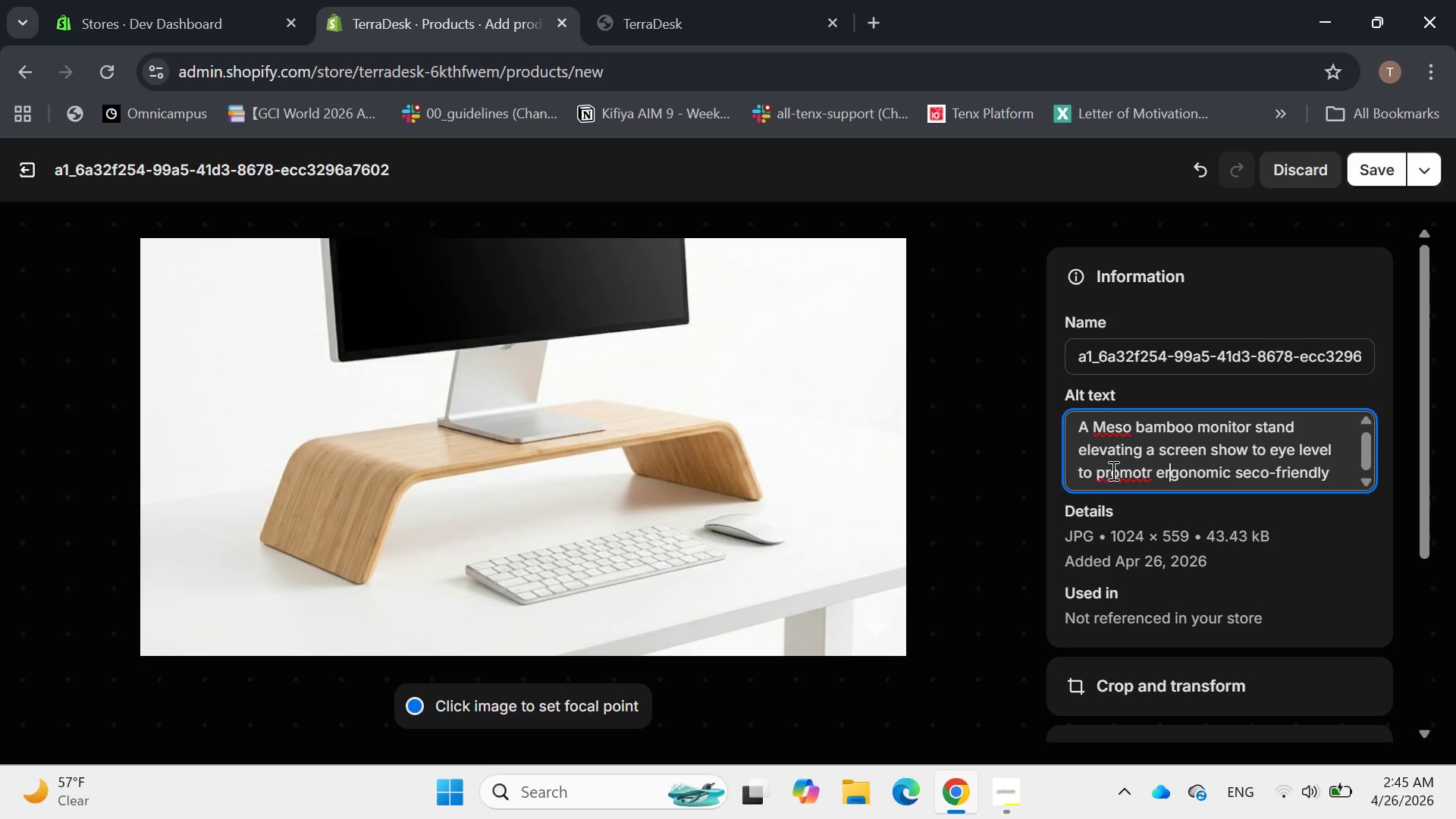 
left_click([1150, 470])
 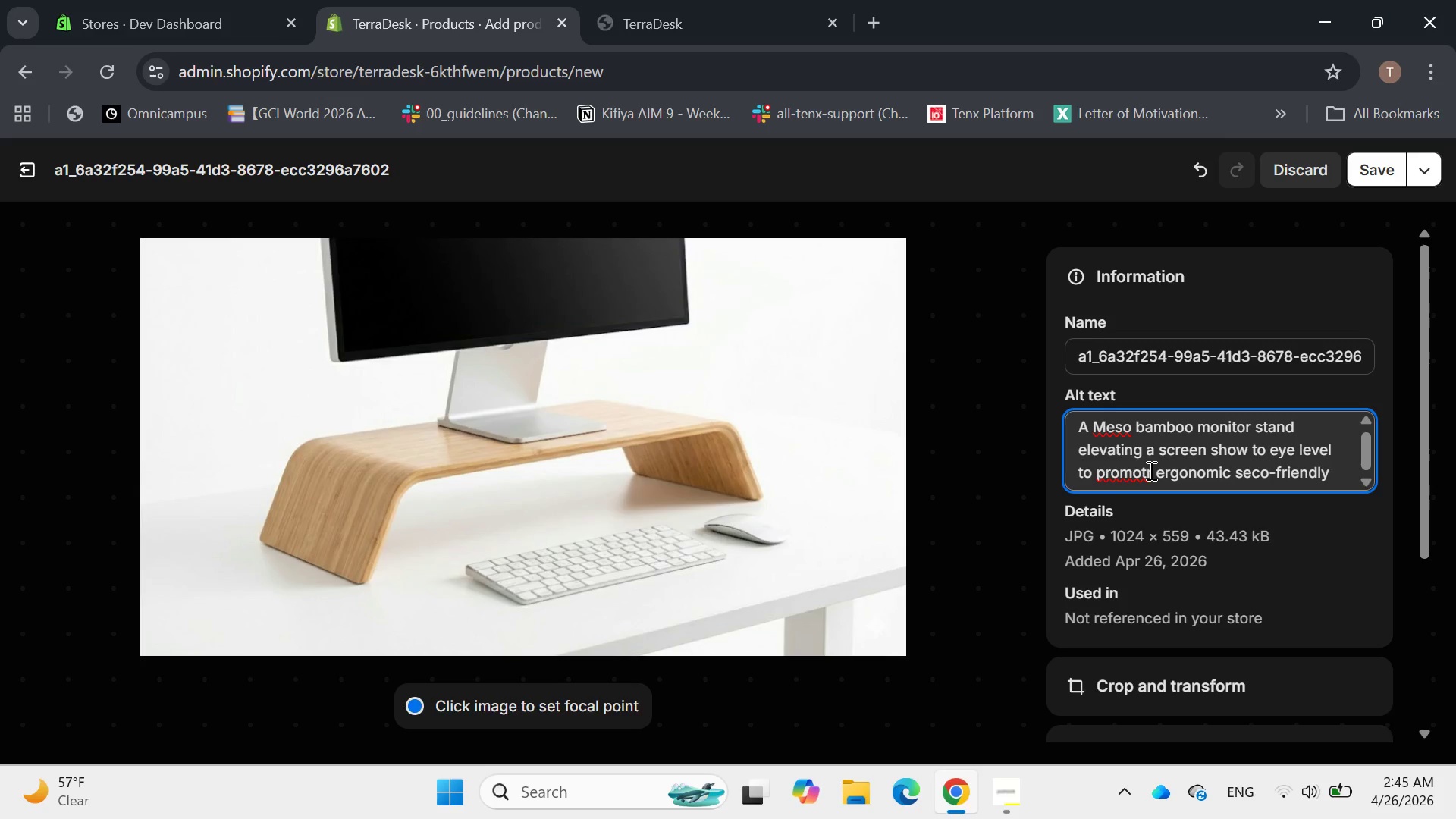 
key(Backspace)
 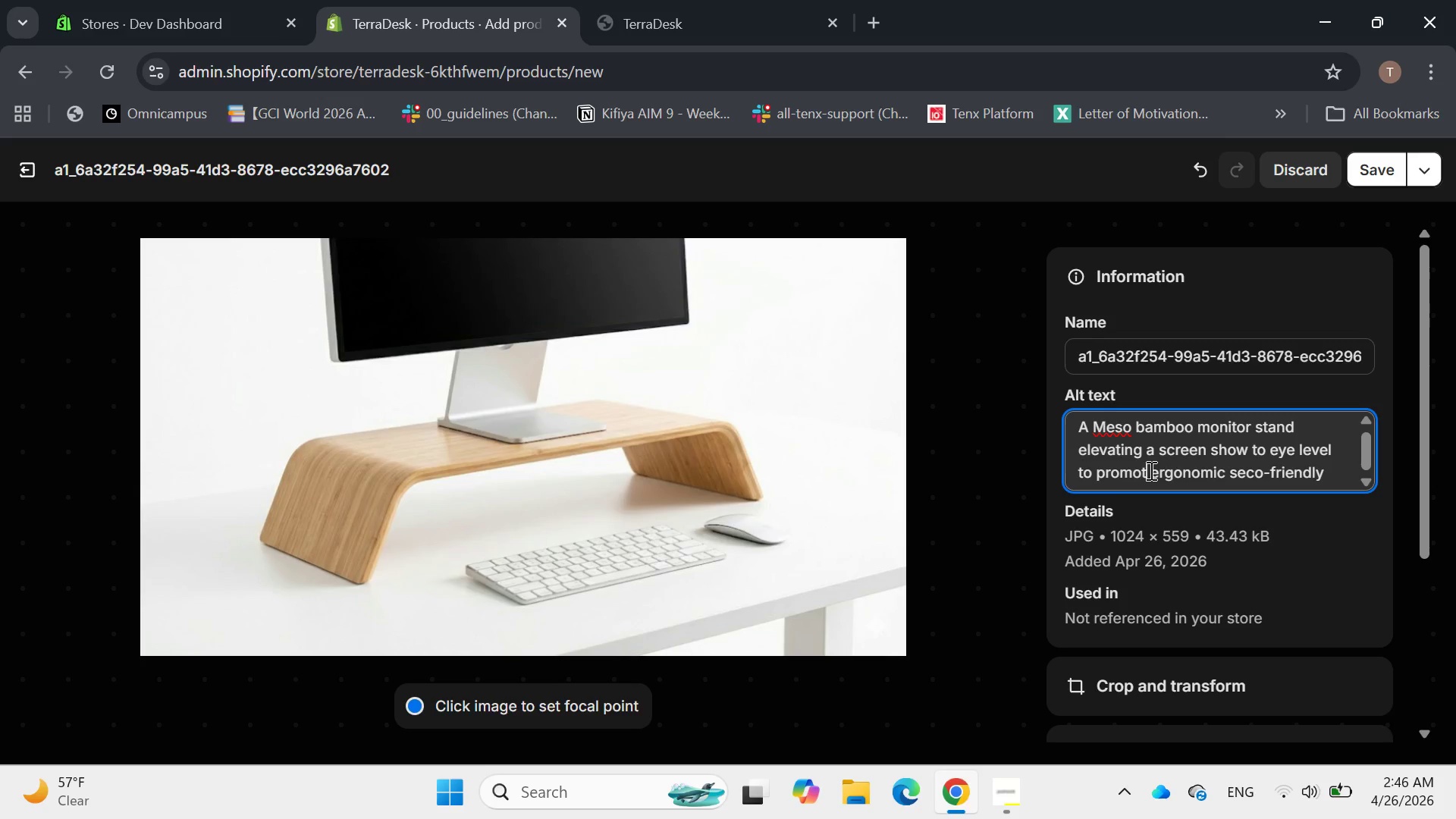 
key(E)
 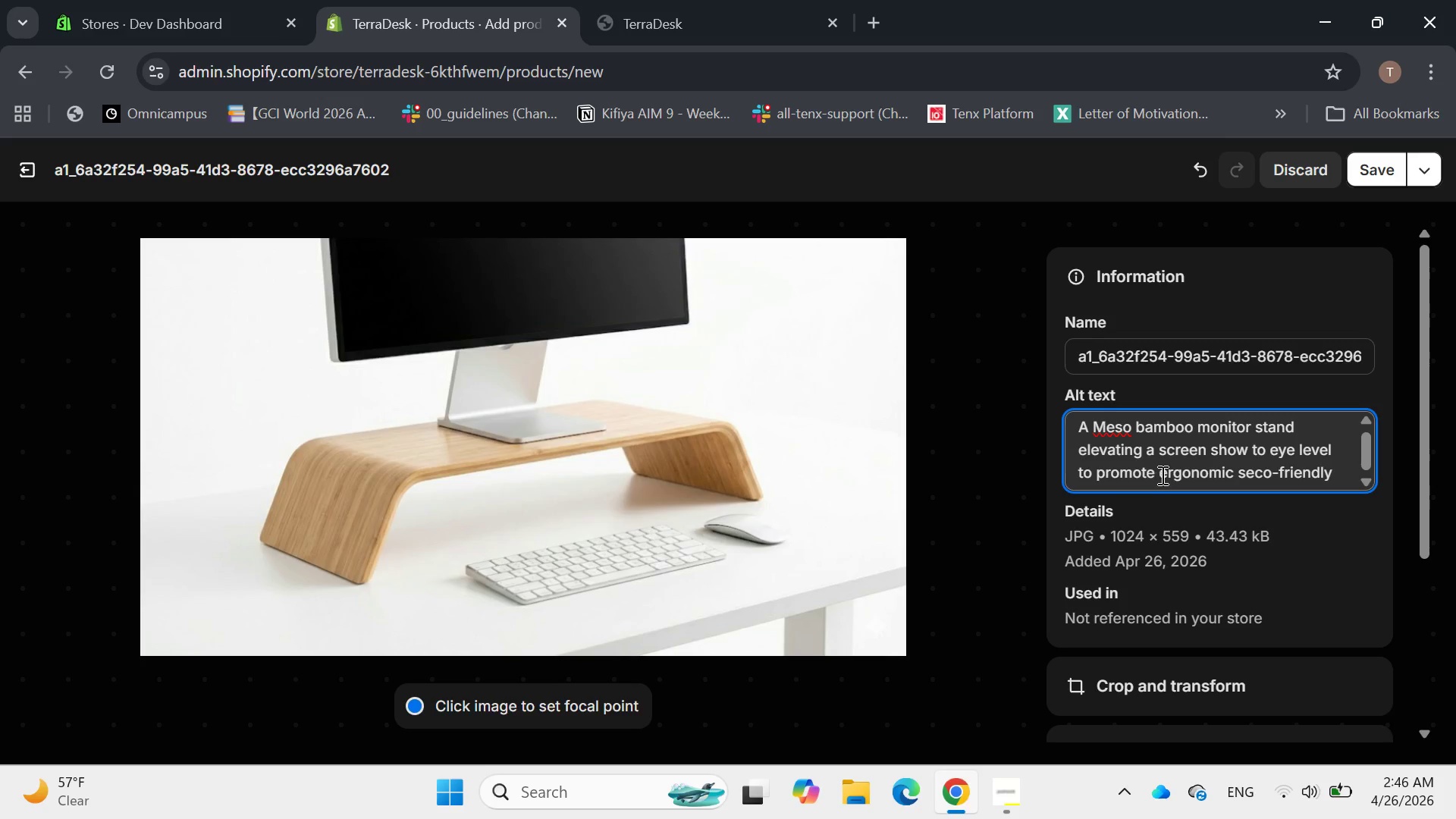 
left_click_drag(start_coordinate=[1162, 475], to_coordinate=[1405, 470])
 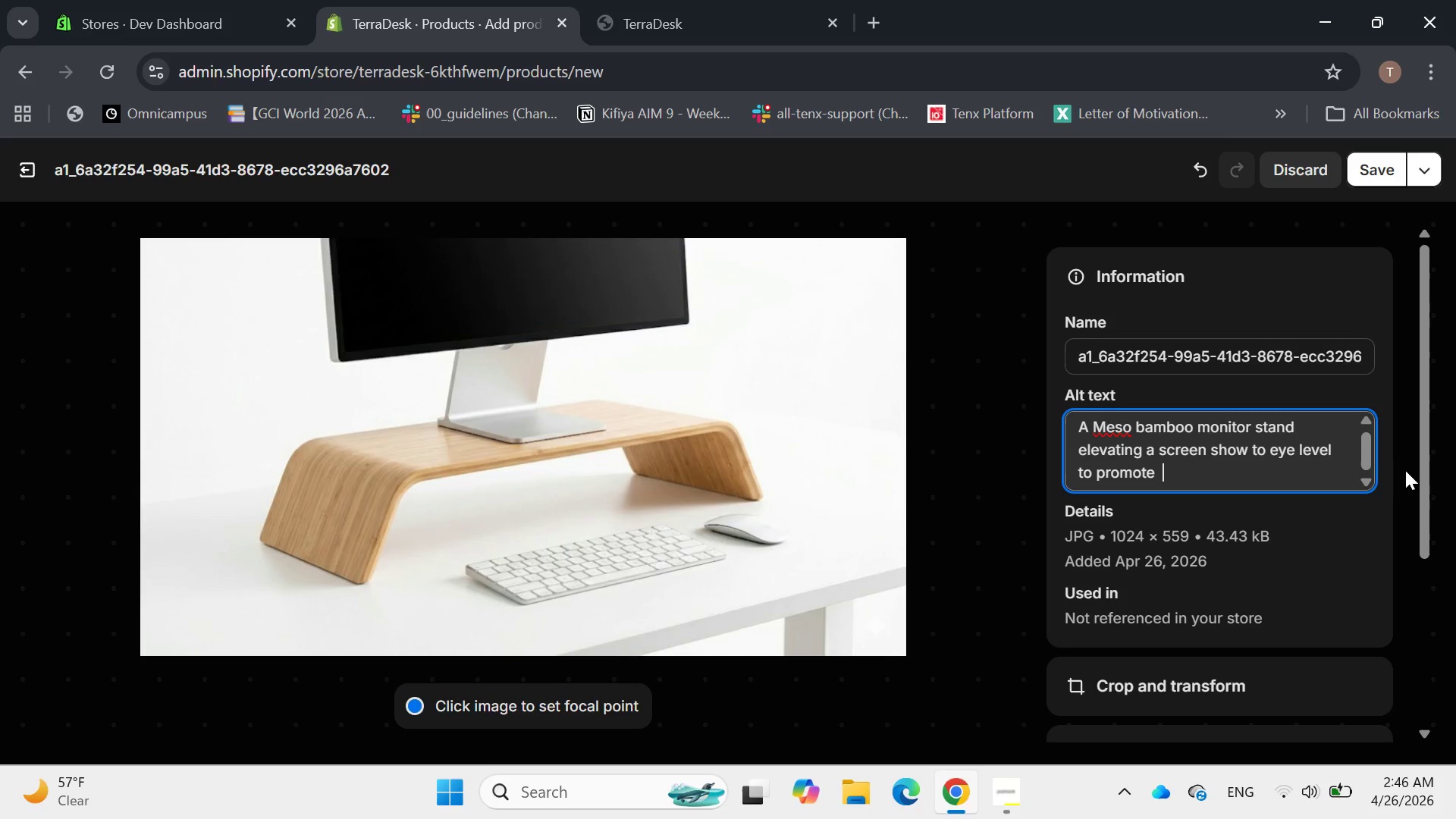 
key(Space)
 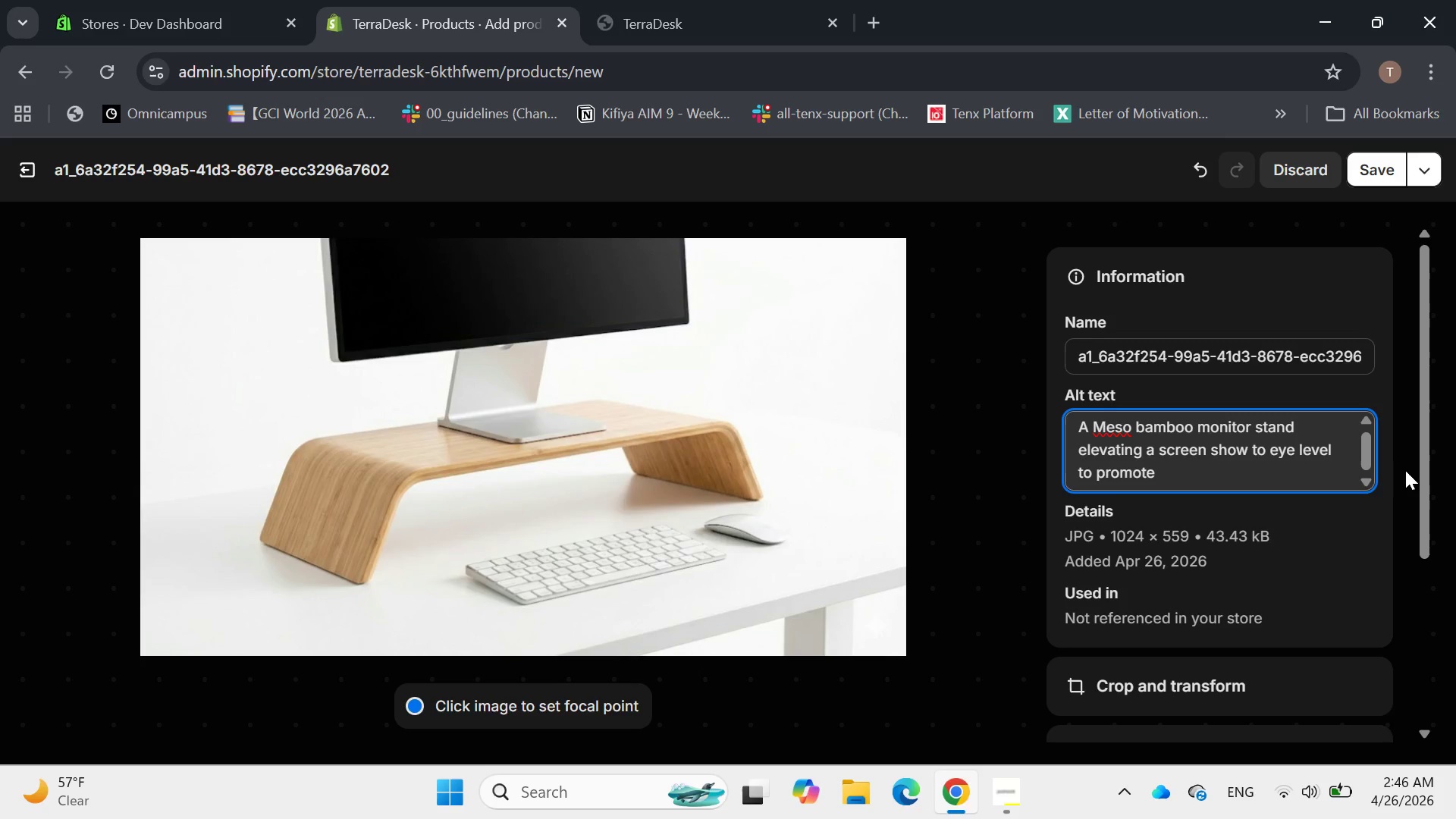 
wait(7.59)
 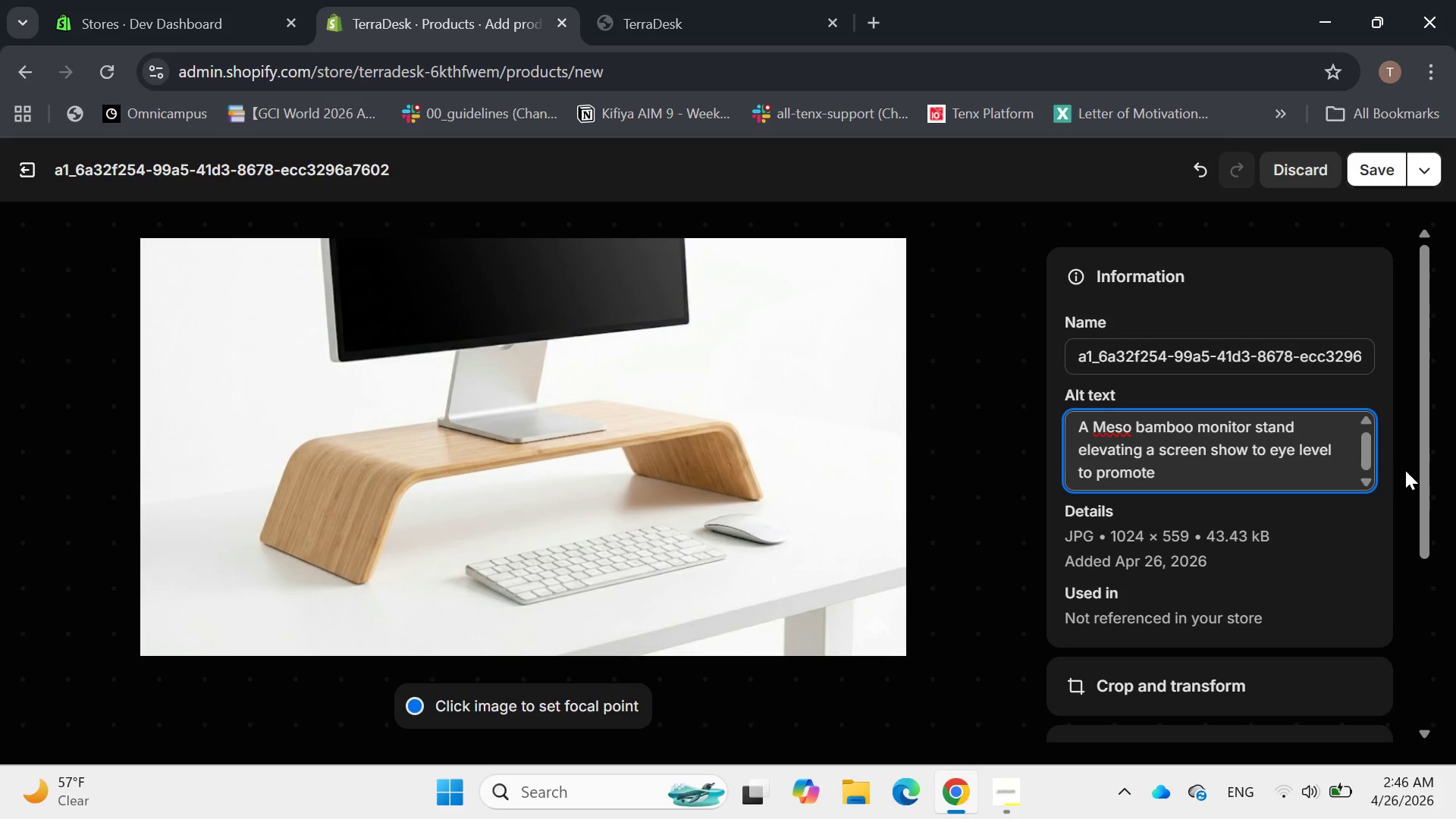 
key(Backspace)
 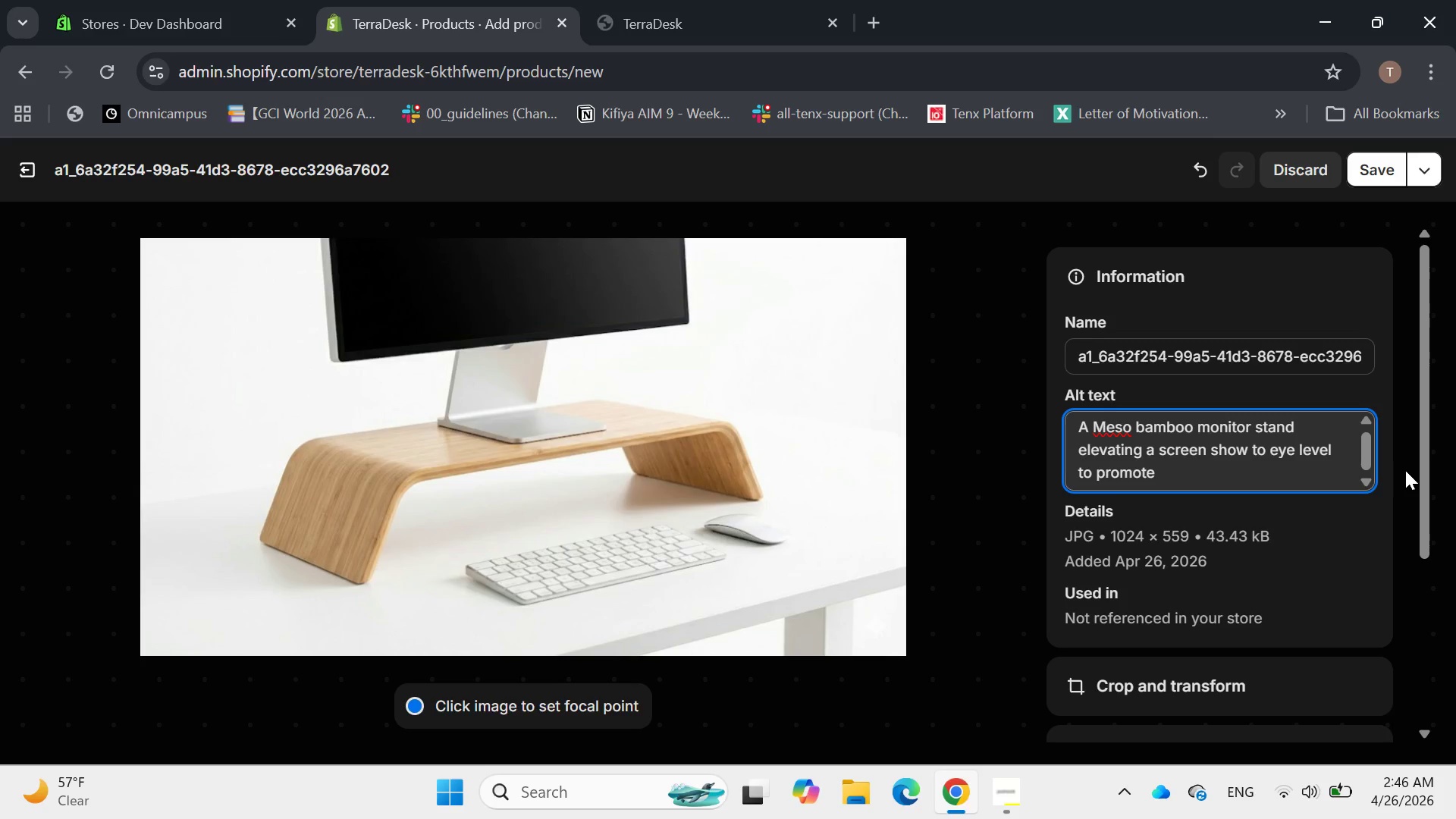 
type(ergonomic posture.)
 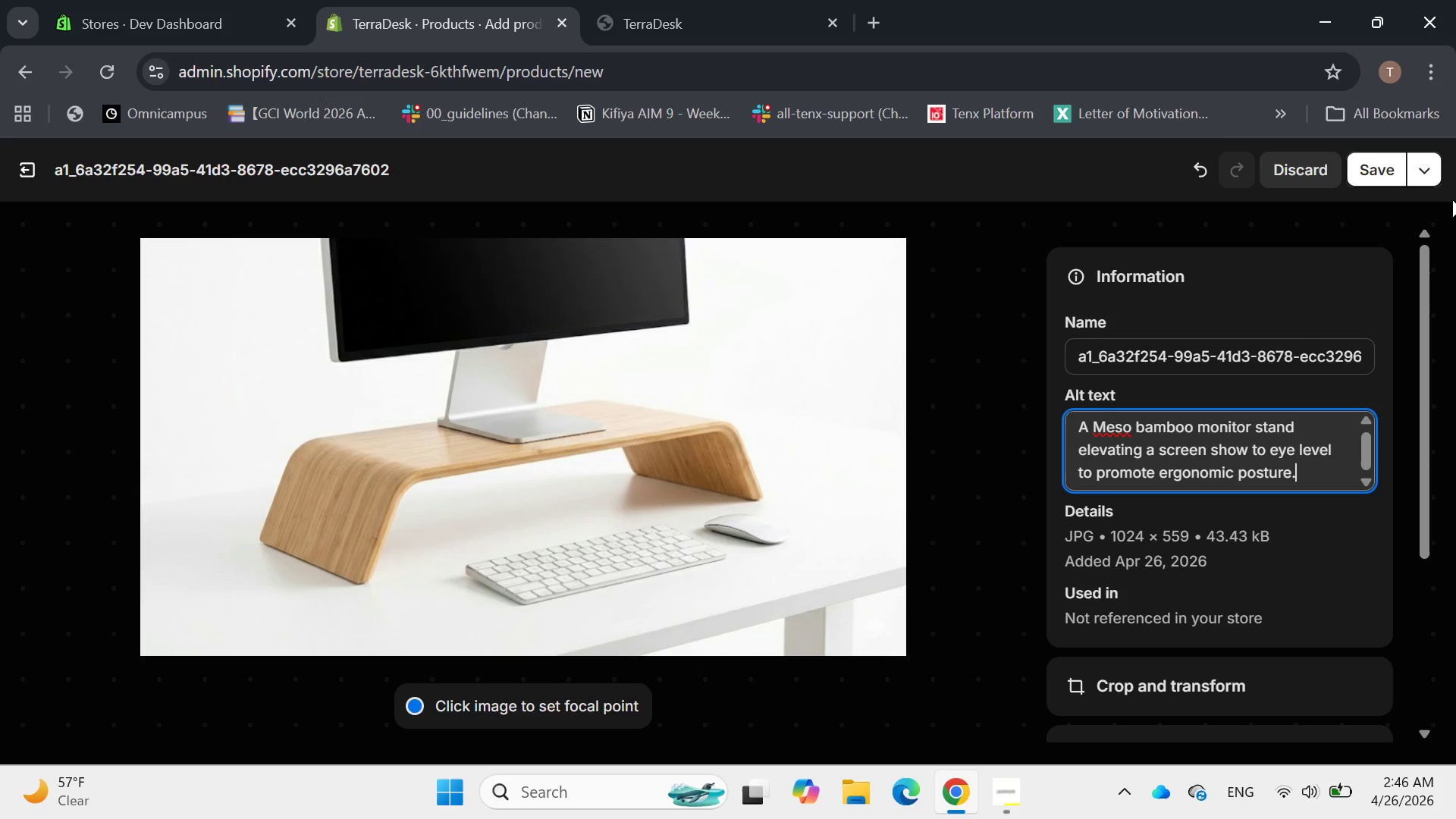 
wait(9.8)
 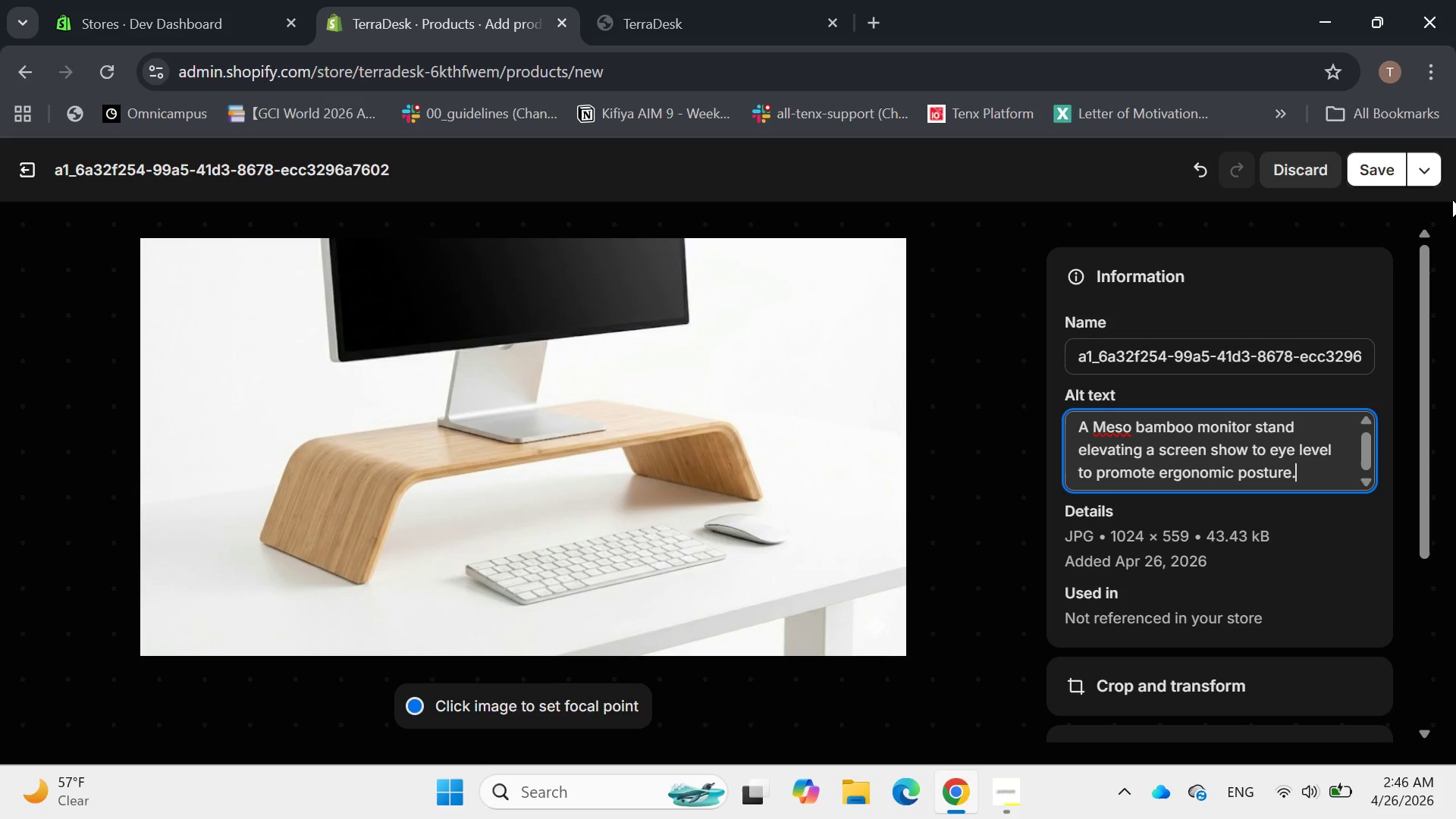 
left_click([24, 178])
 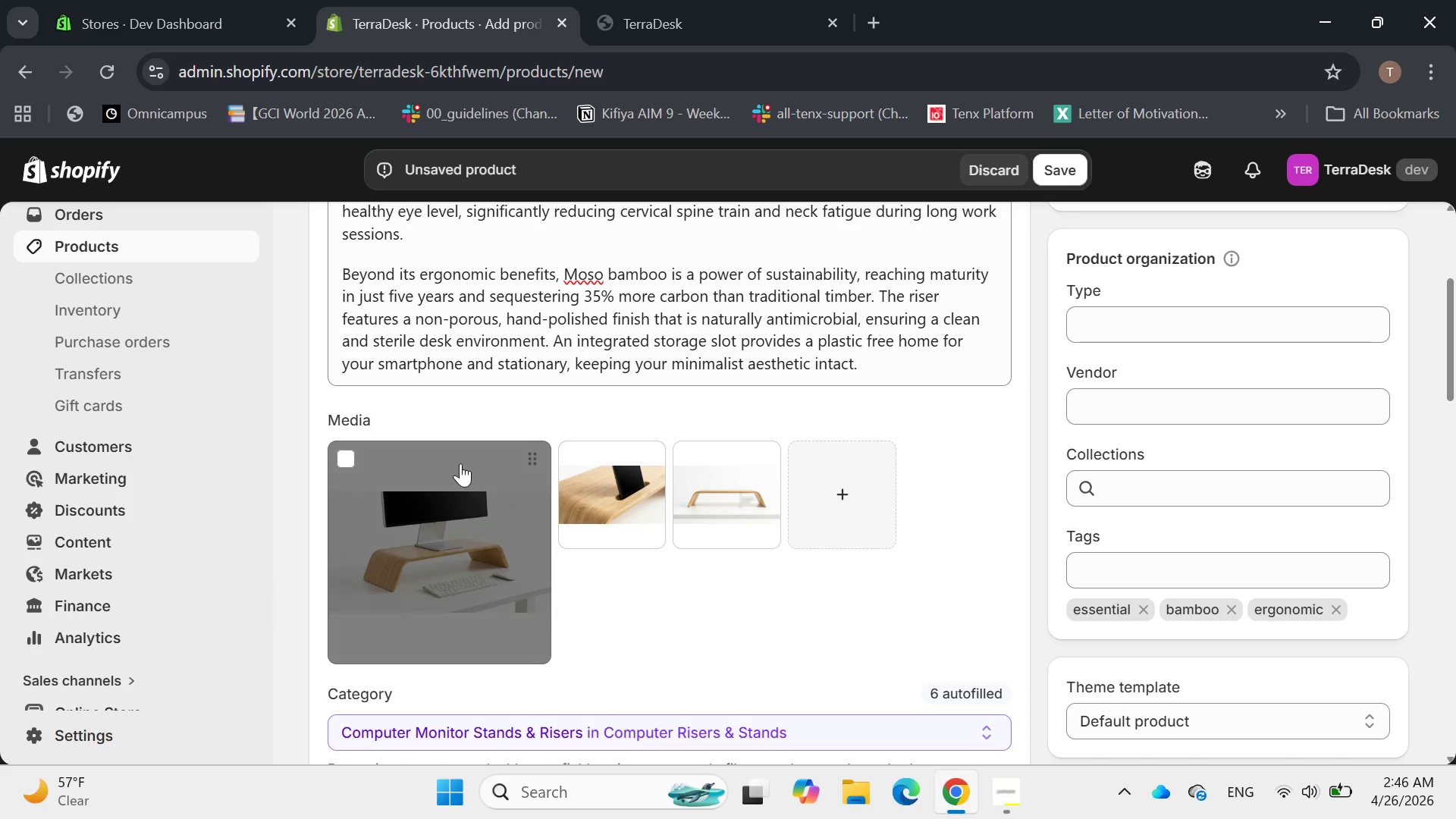 
left_click_drag(start_coordinate=[606, 509], to_coordinate=[610, 512])
 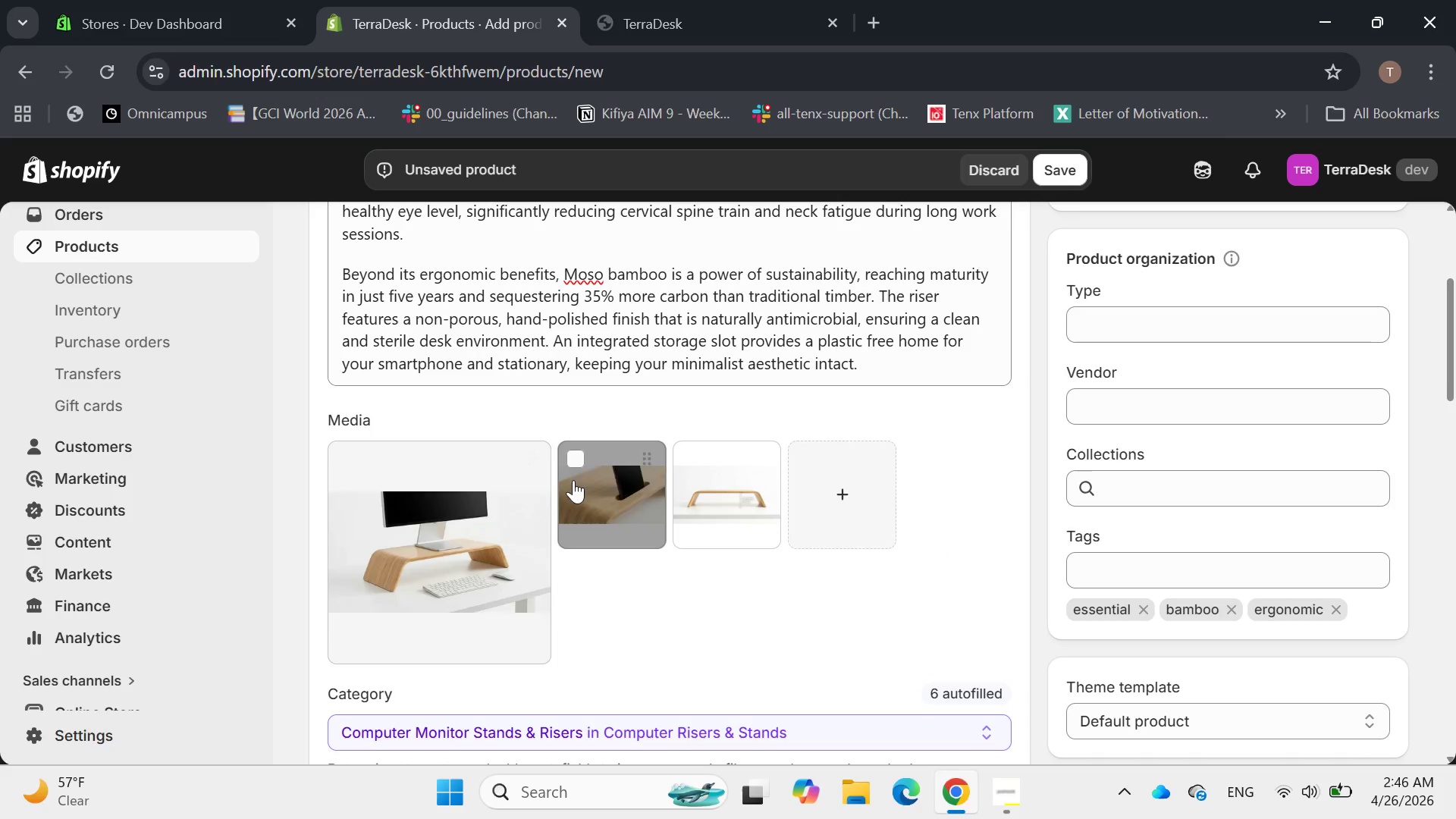 
wait(8.27)
 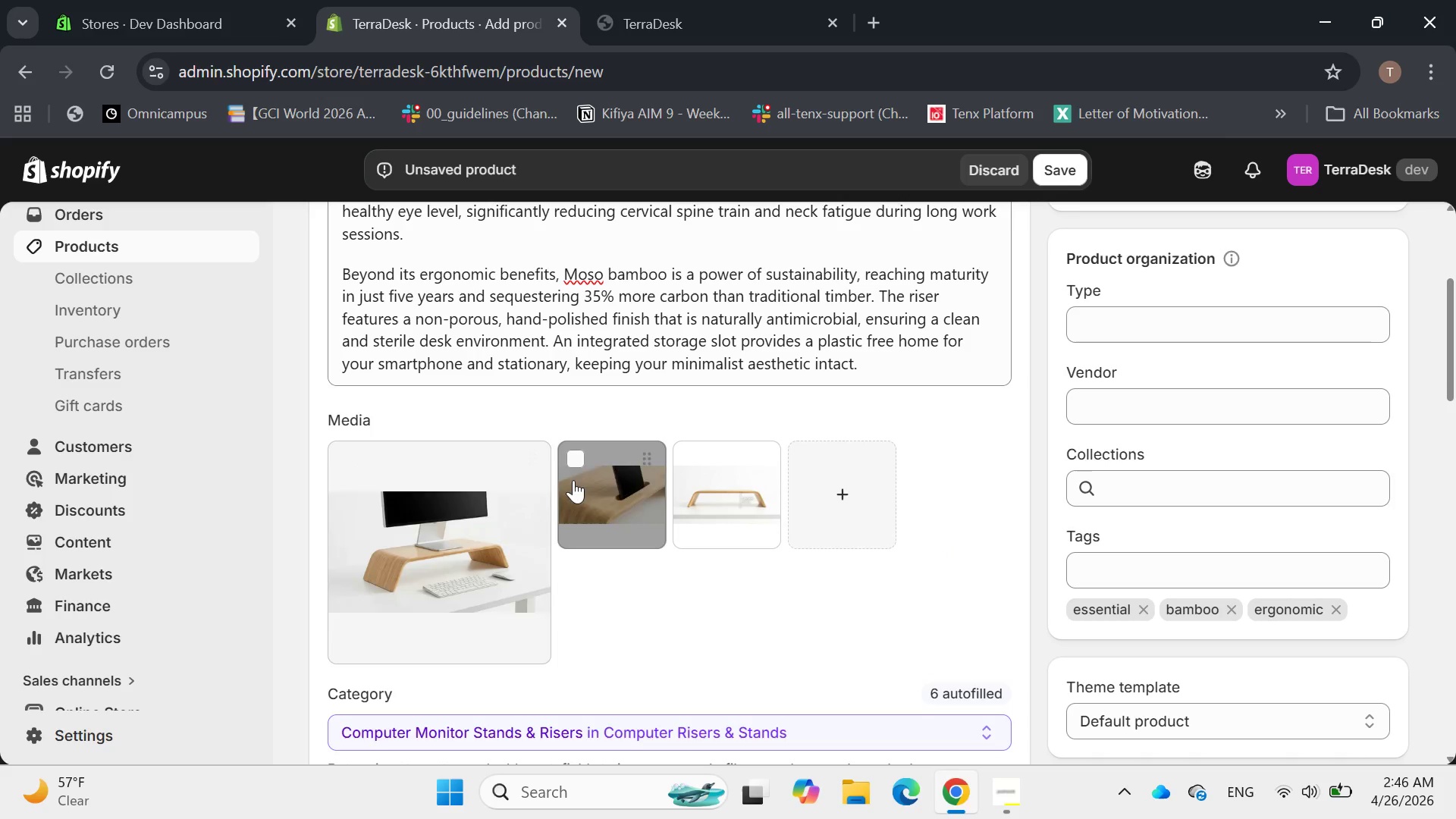 
scroll: coordinate [1122, 441], scroll_direction: down, amount: 3.0
 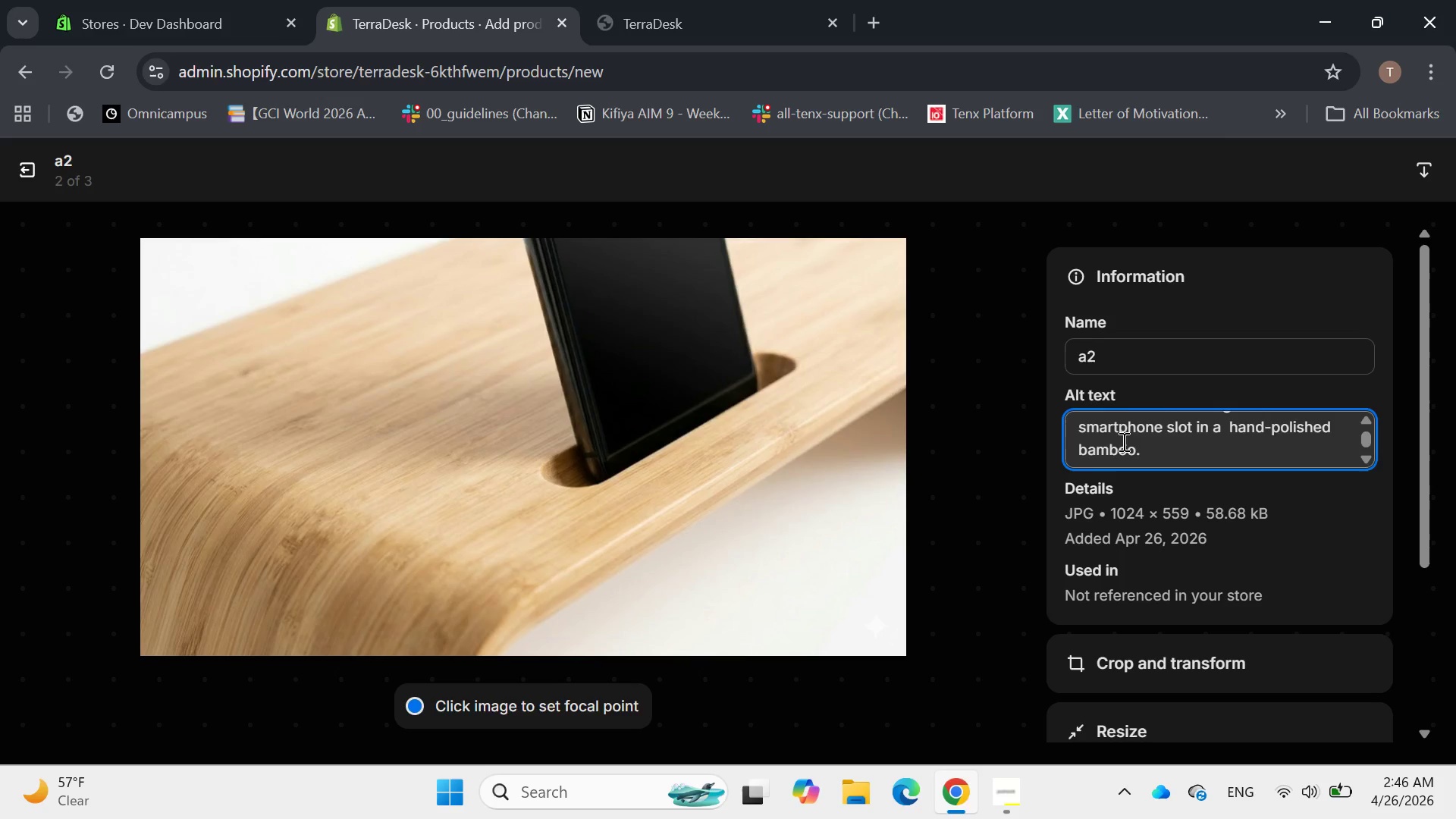 
scroll: coordinate [1122, 441], scroll_direction: up, amount: 4.0
 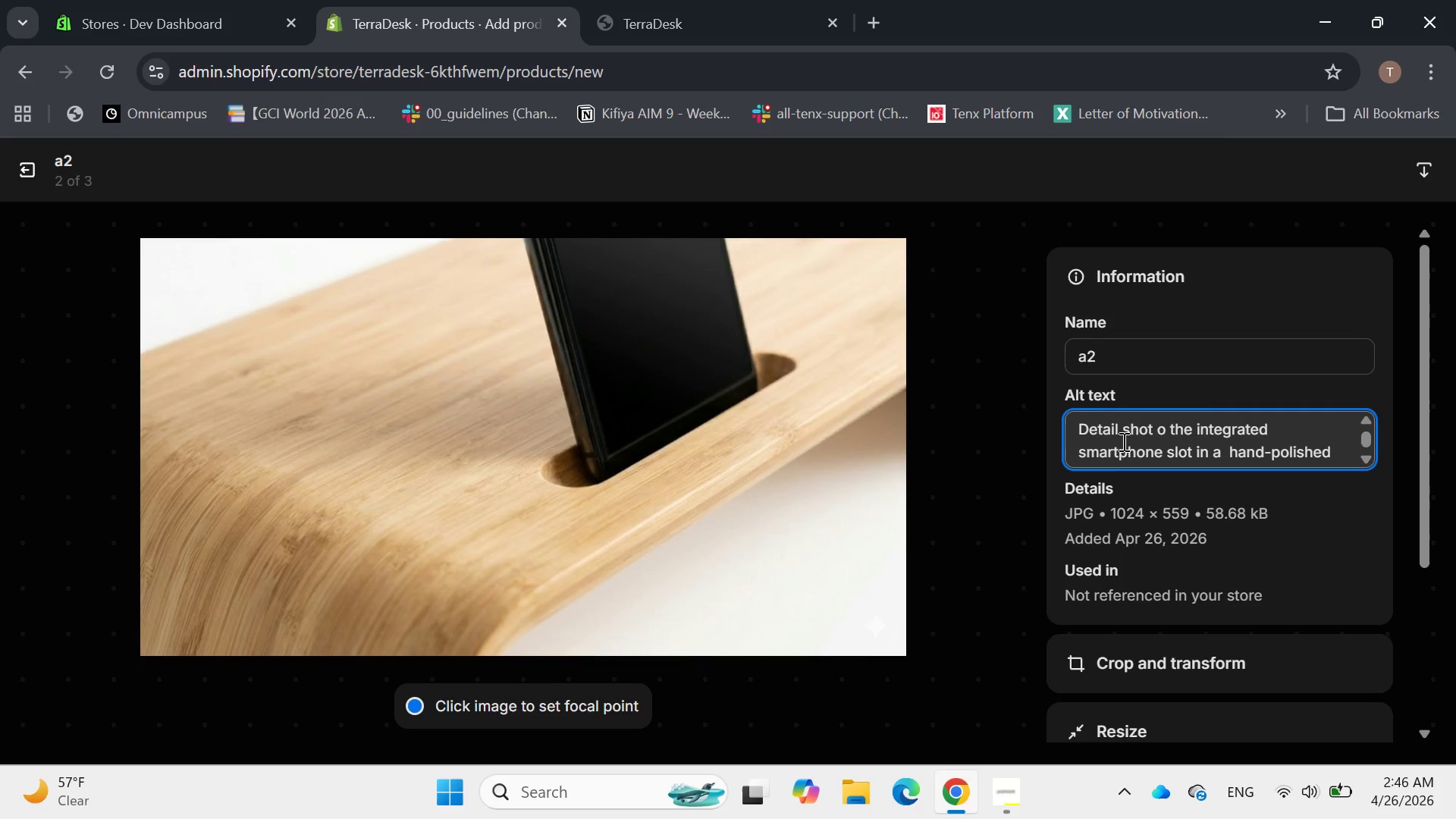 
key(Control+A)
 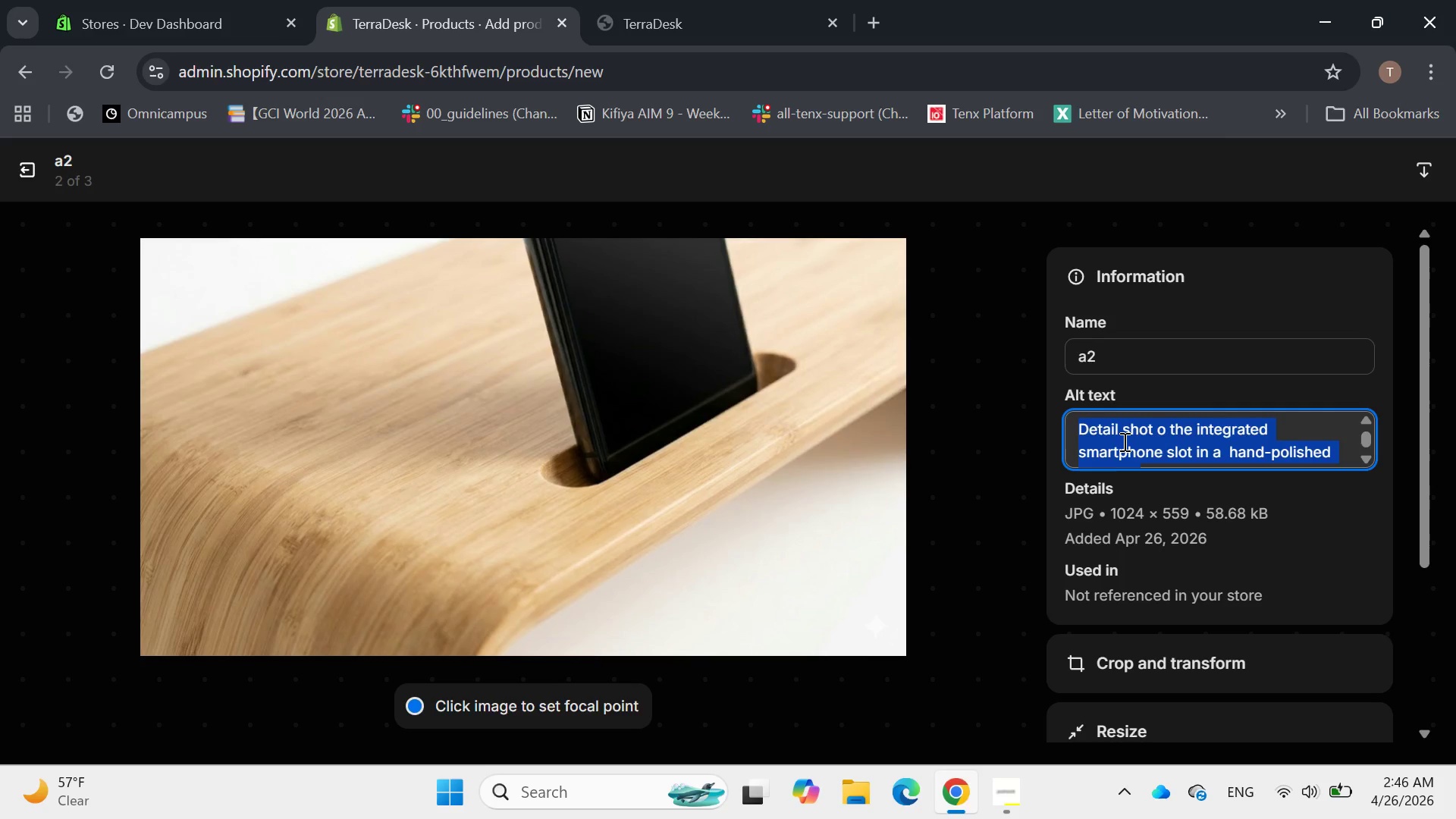 
key(Backspace)
 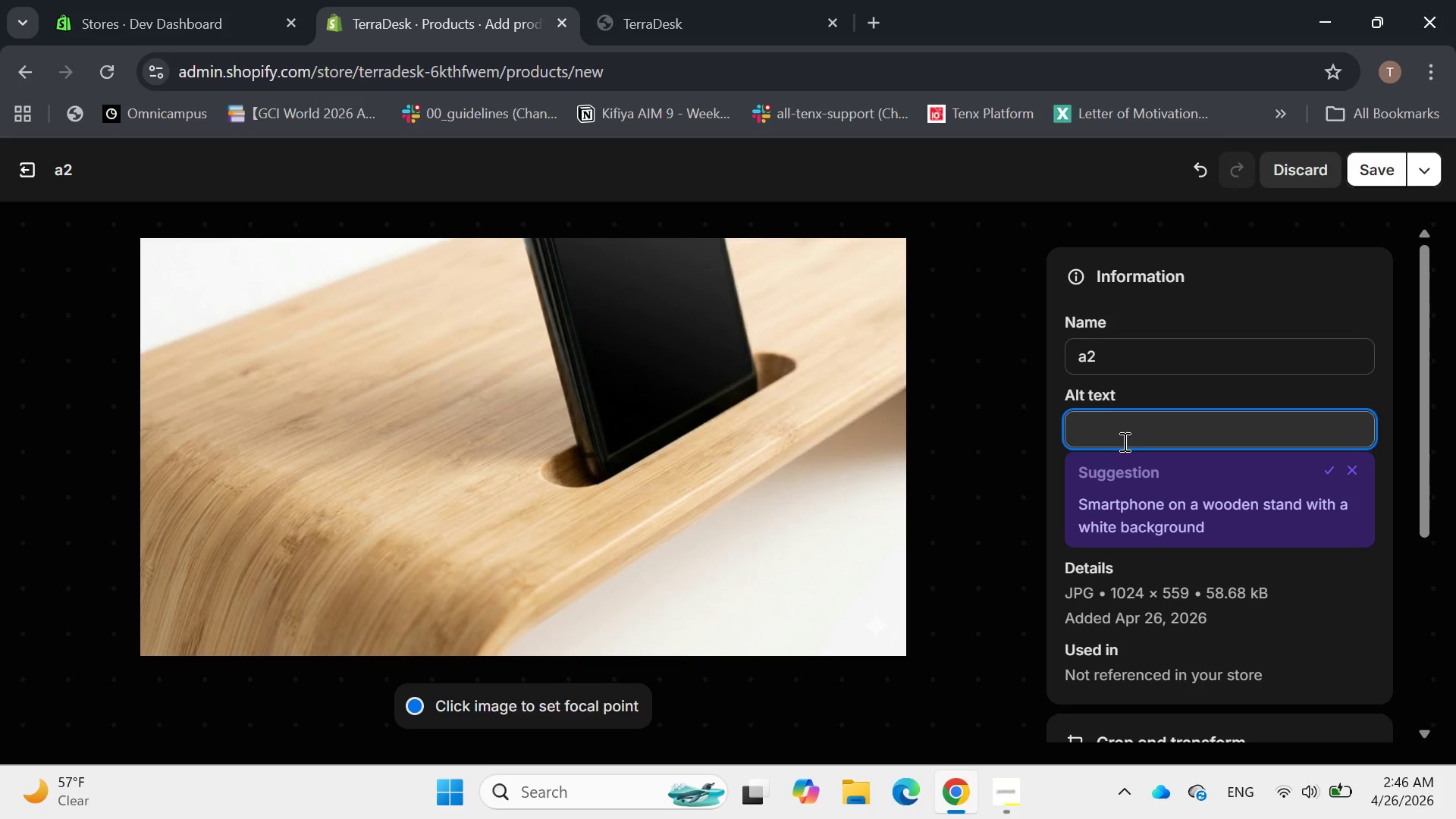 
type(Detail shot of the integrath)
key(Backspace)
type(ion )
key(Backspace)
key(Backspace)
key(Backspace)
key(Backspace)
type(ed smartphone)
 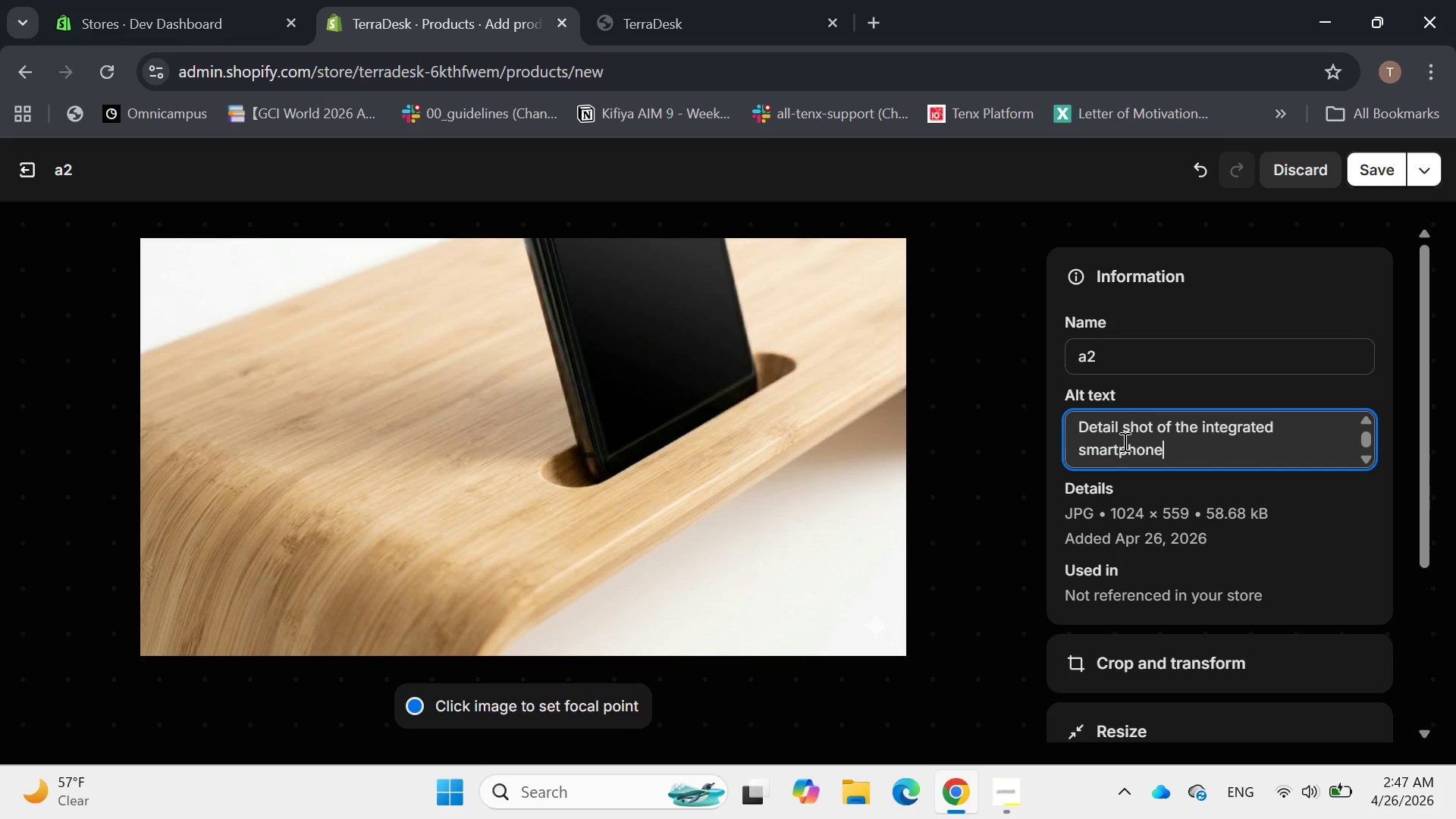 
type( slot in hand)
 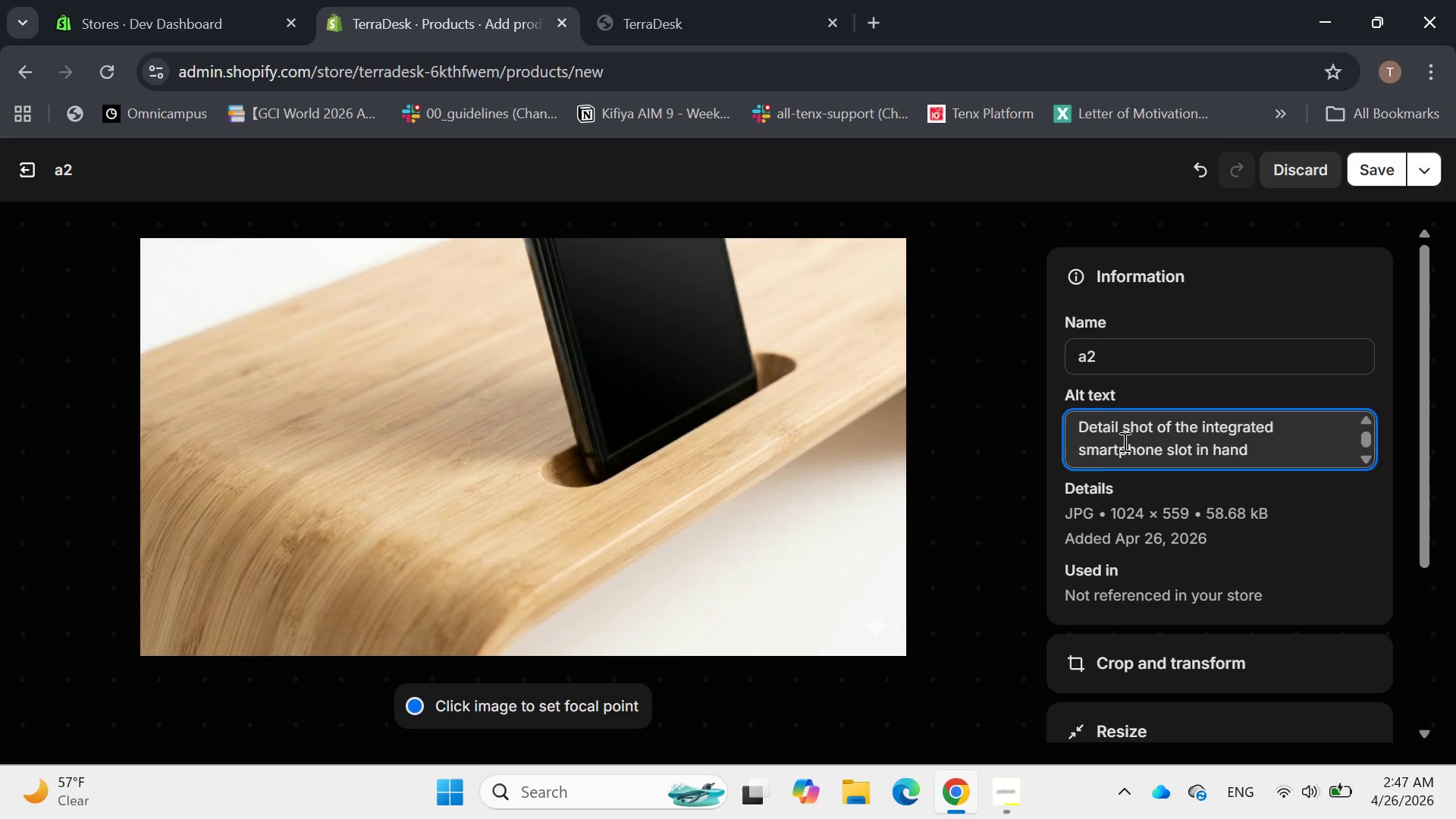 
key(ArrowLeft)
 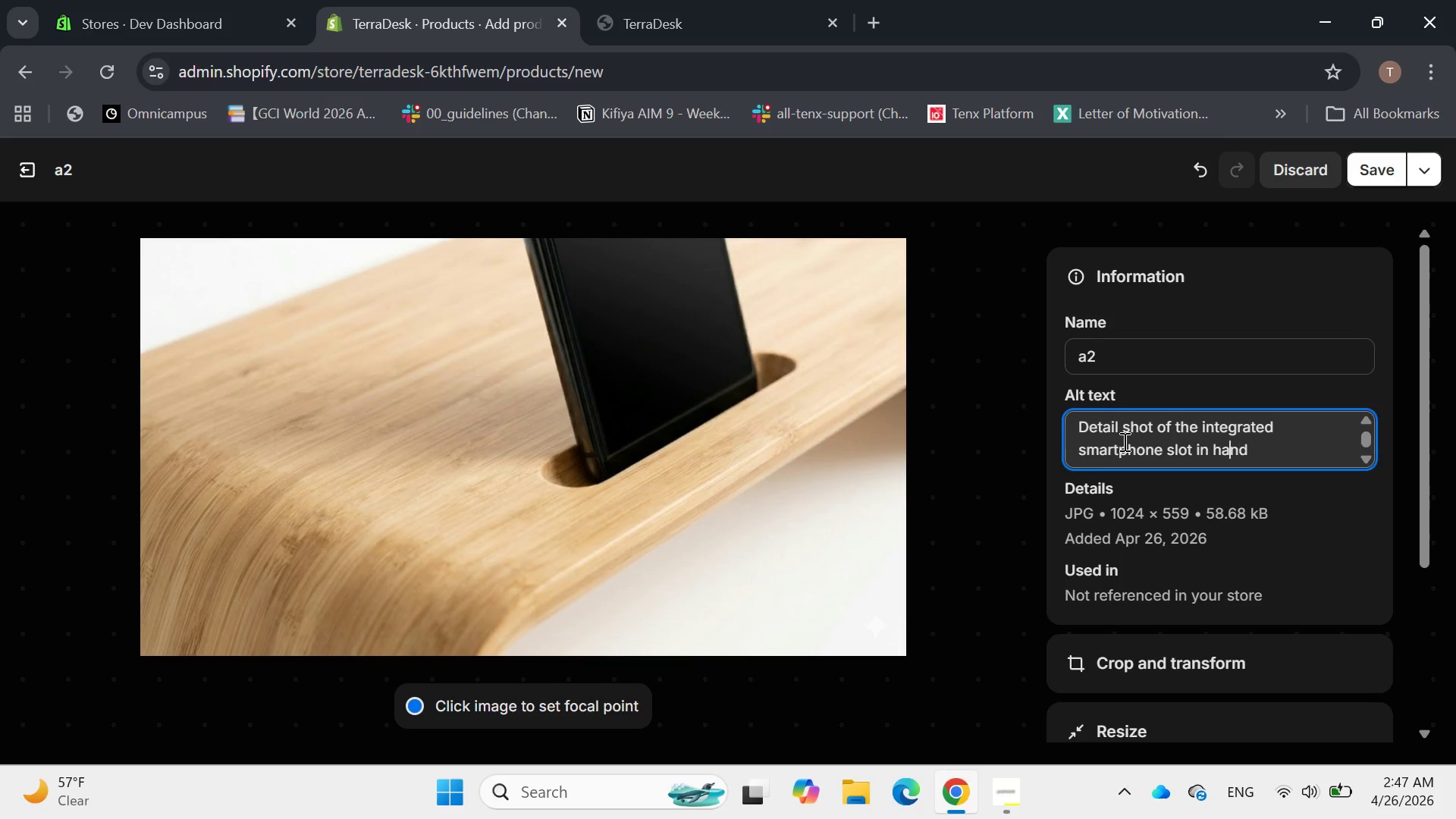 
key(ArrowLeft)
 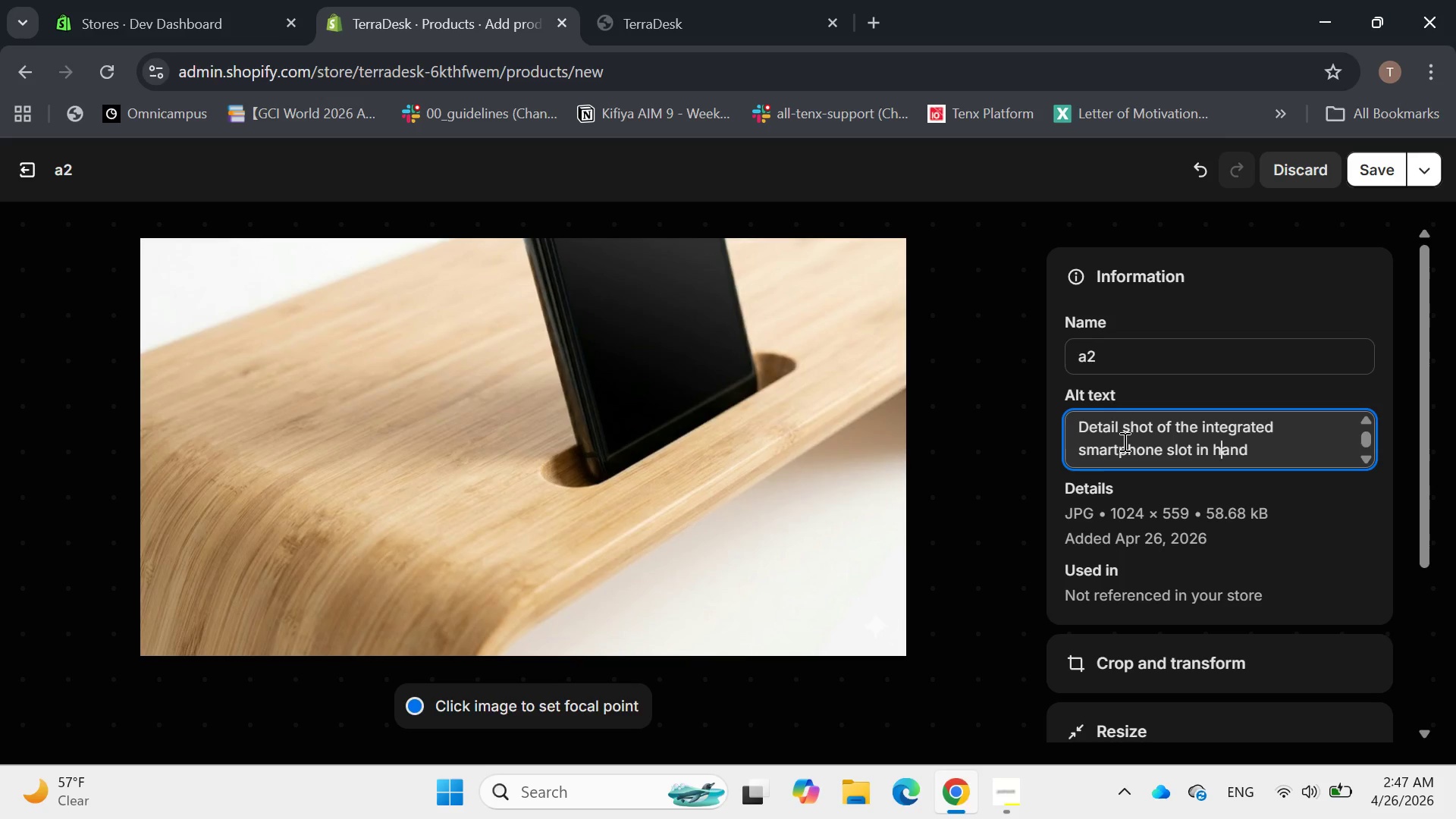 
key(ArrowLeft)
 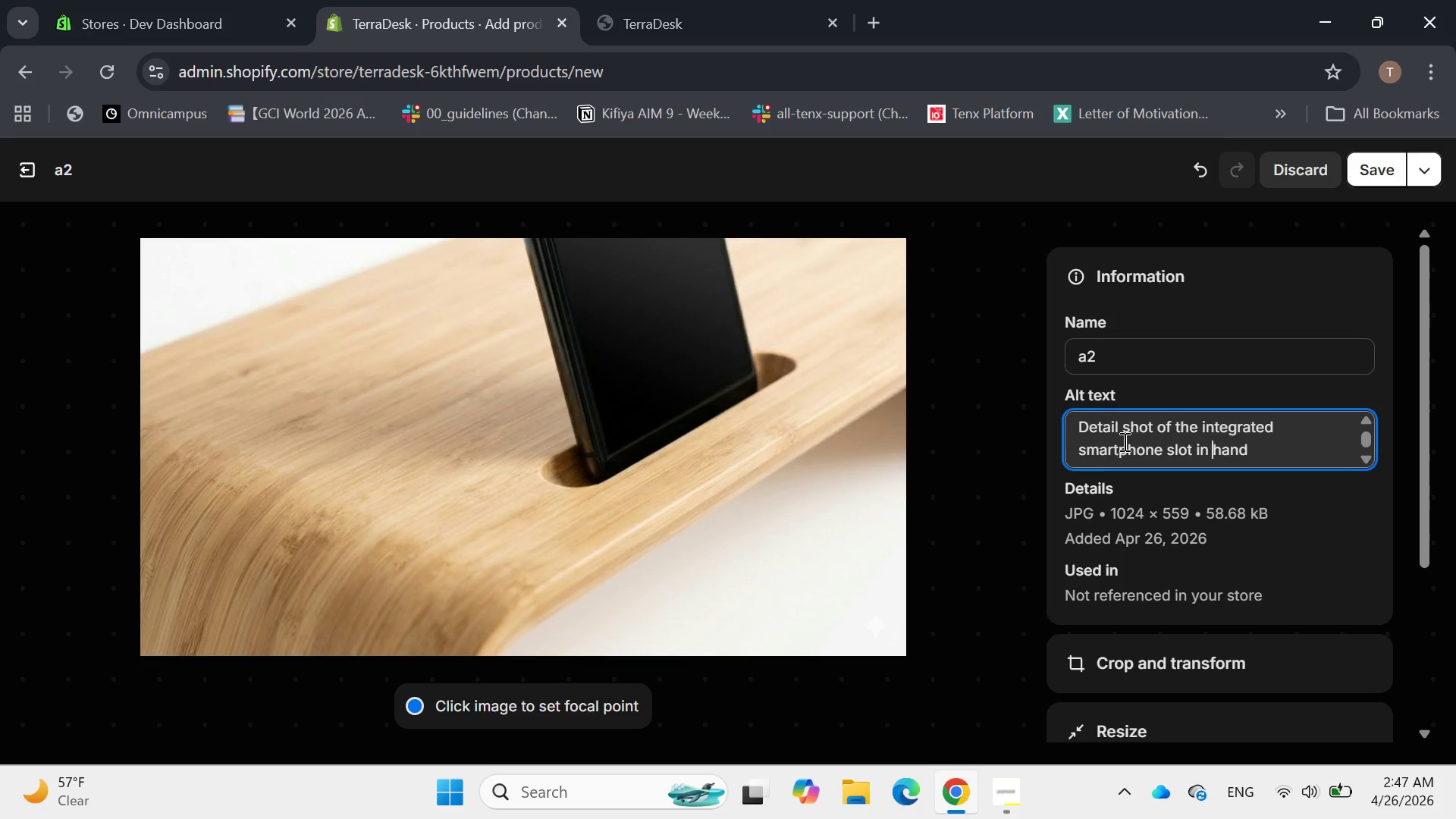 
key(ArrowLeft)
 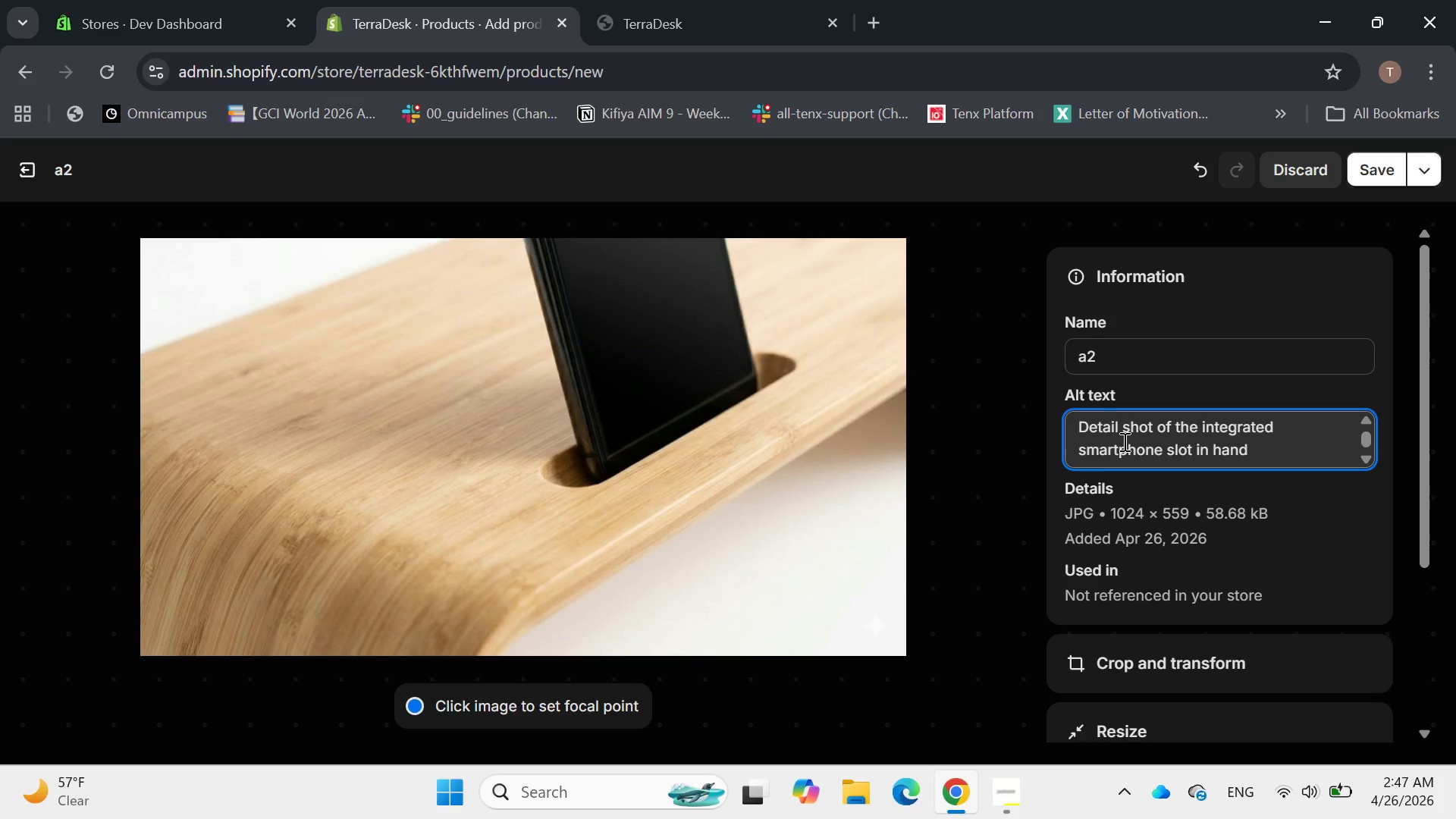 
key(A)
 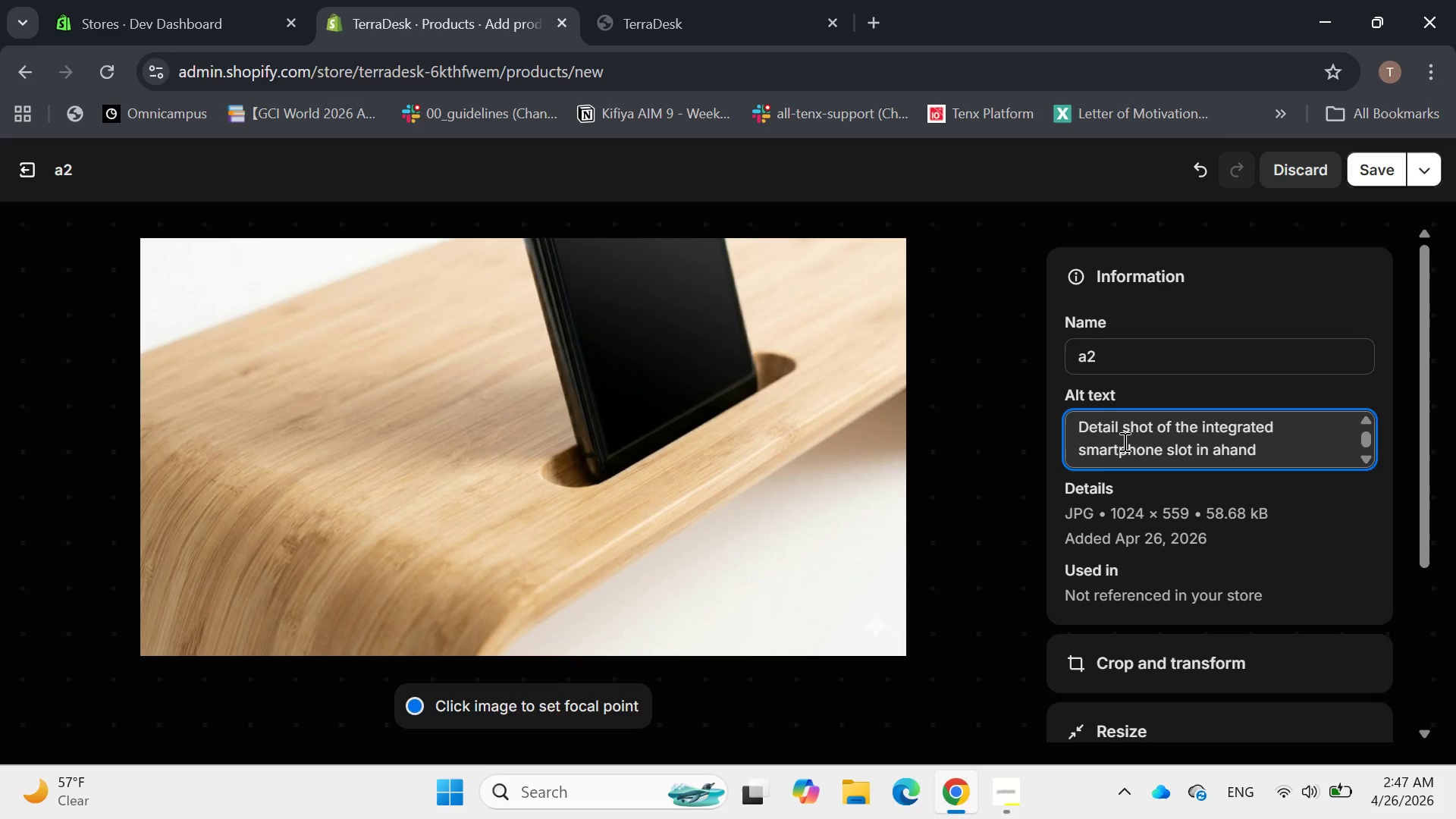 
key(Space)
 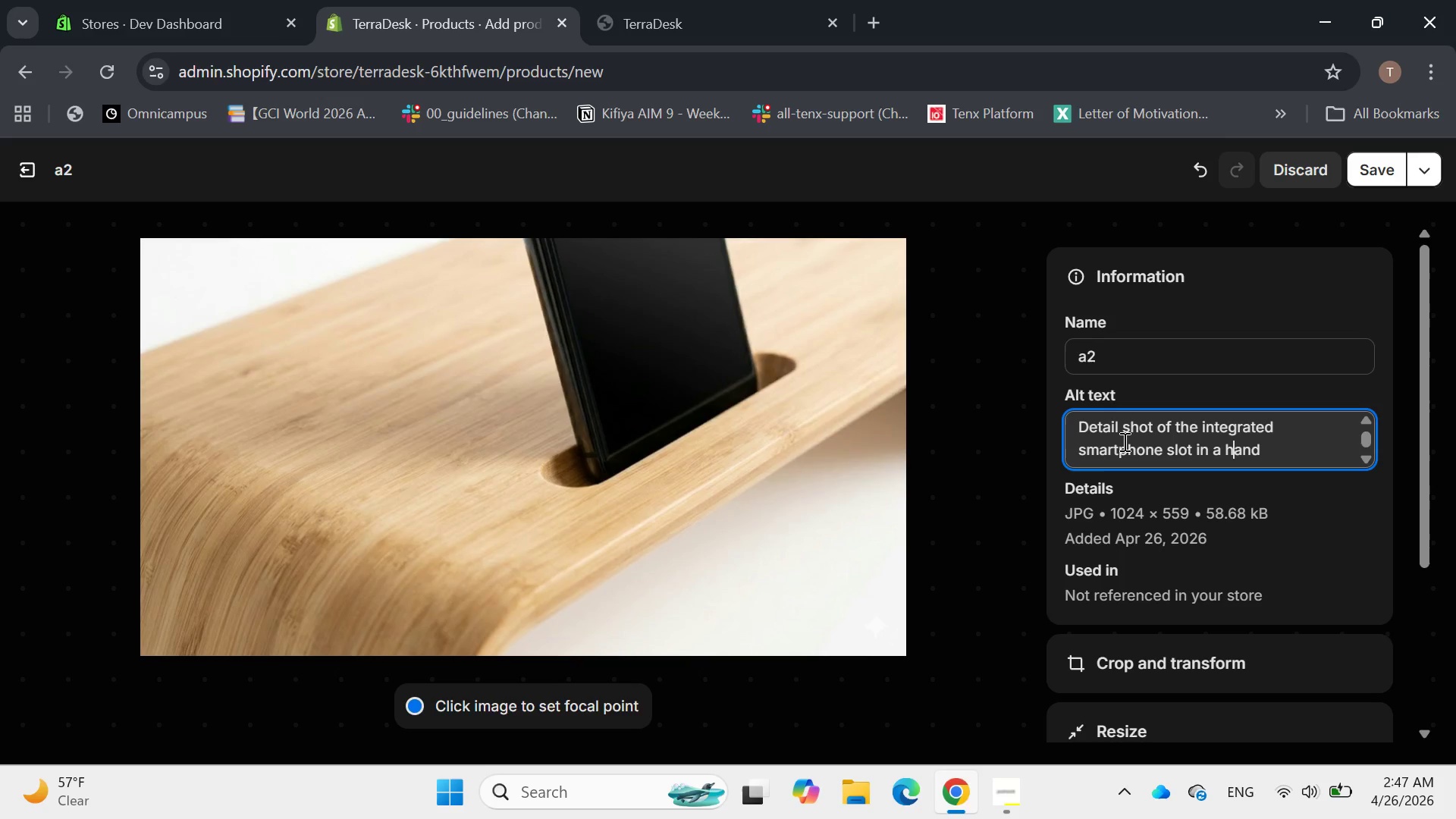 
hold_key(key=ArrowRight, duration=0.69)
 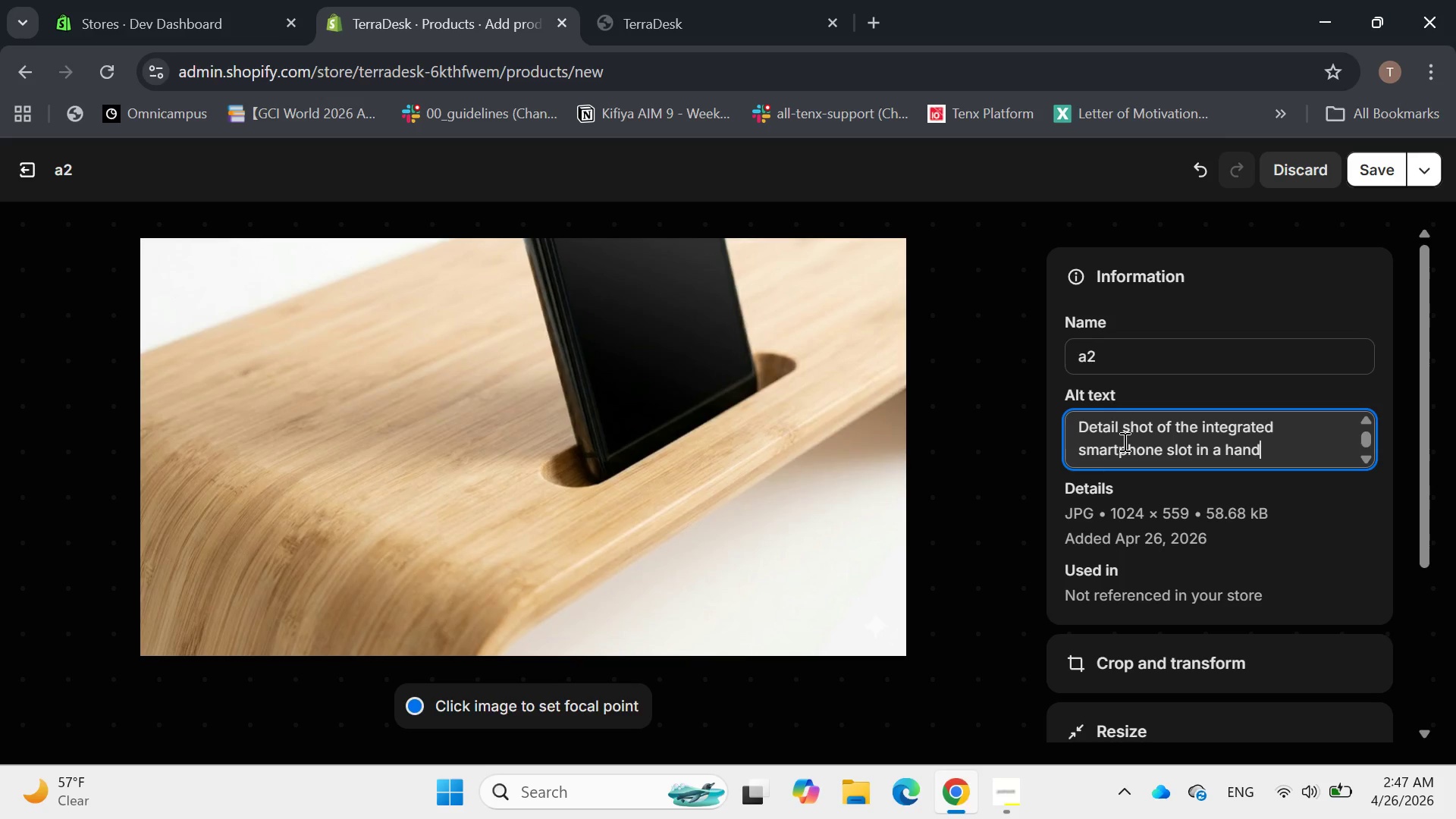 
key(Space)
 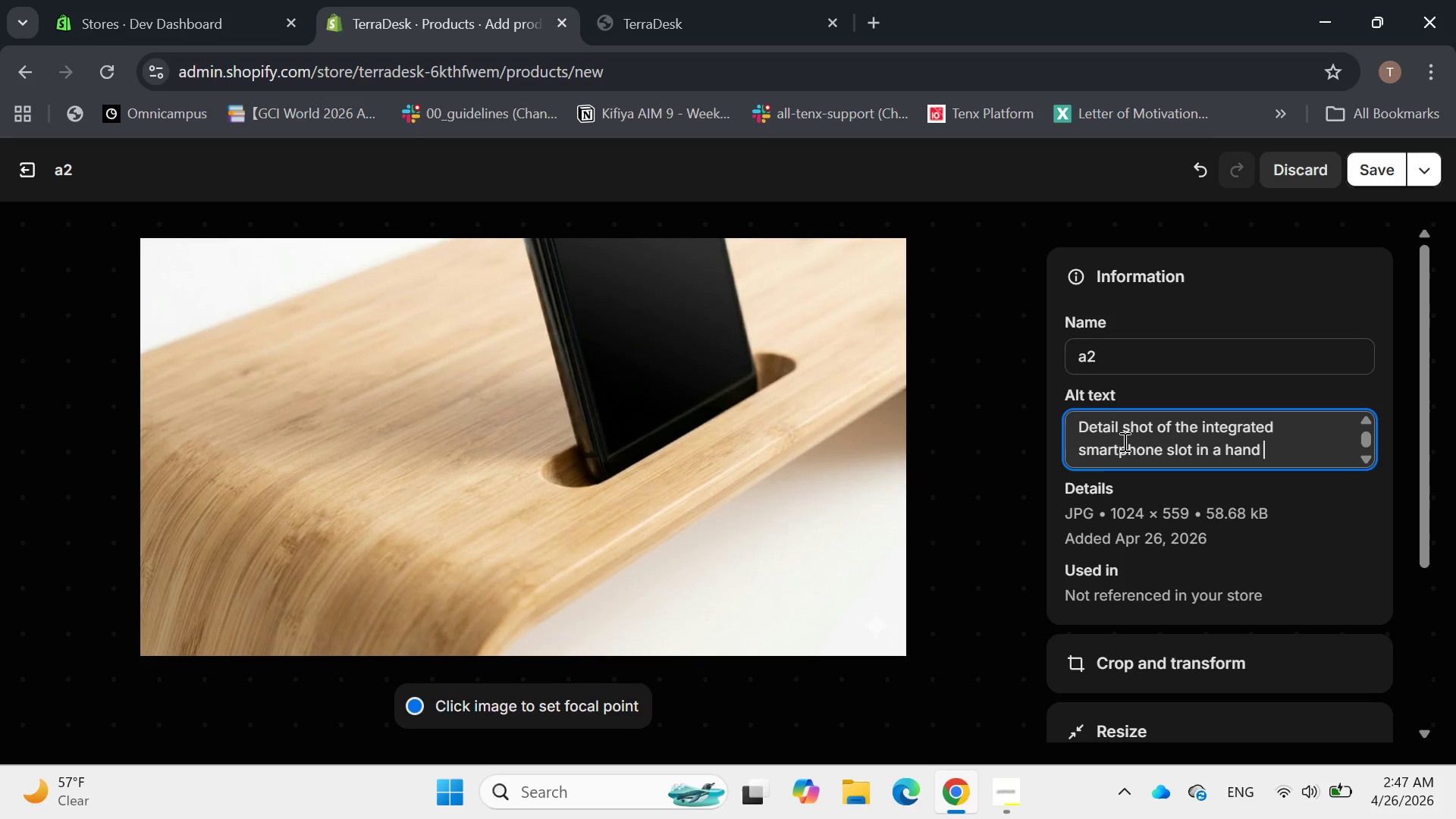 
key(Minus)
 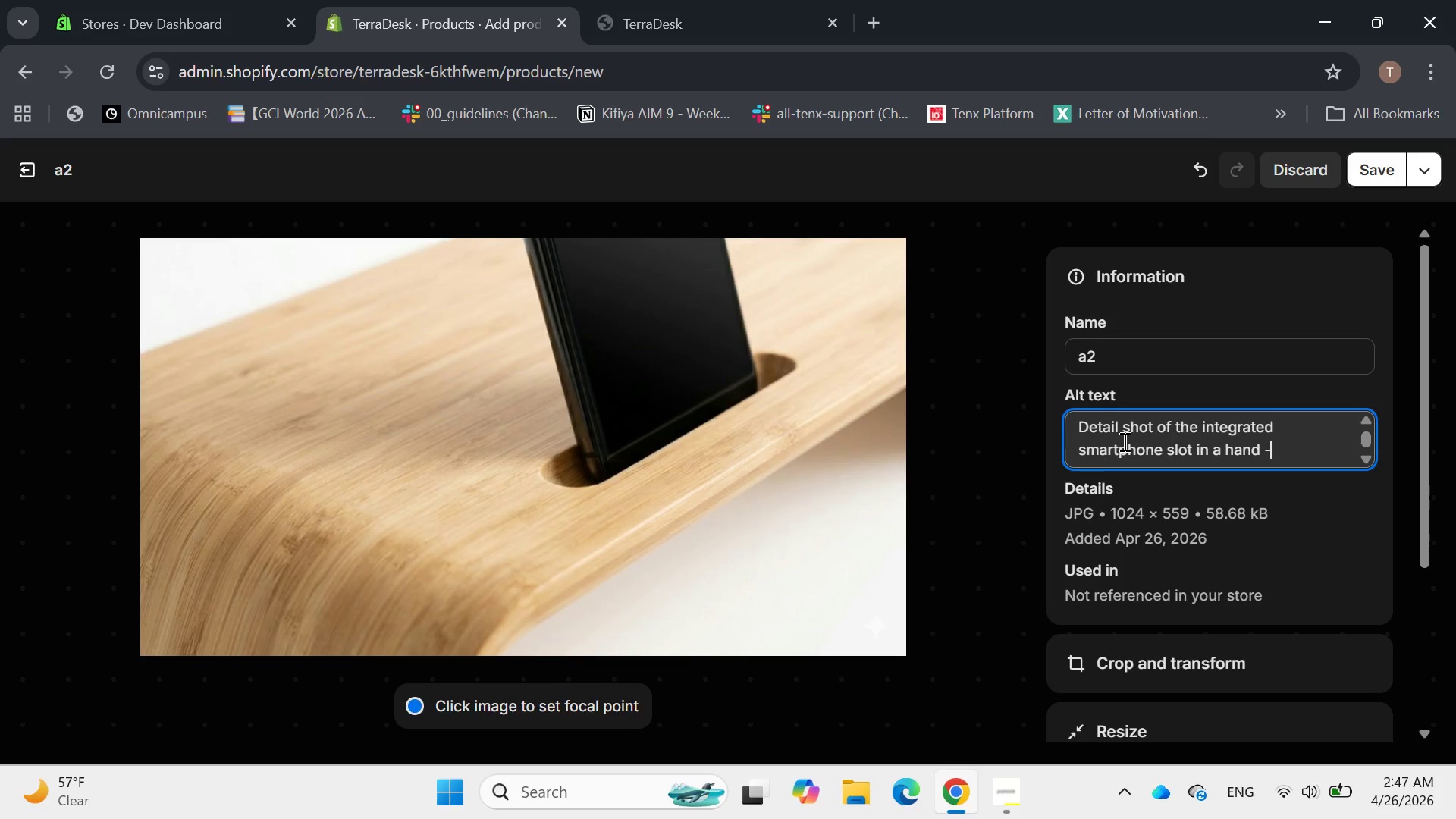 
key(Backspace)
 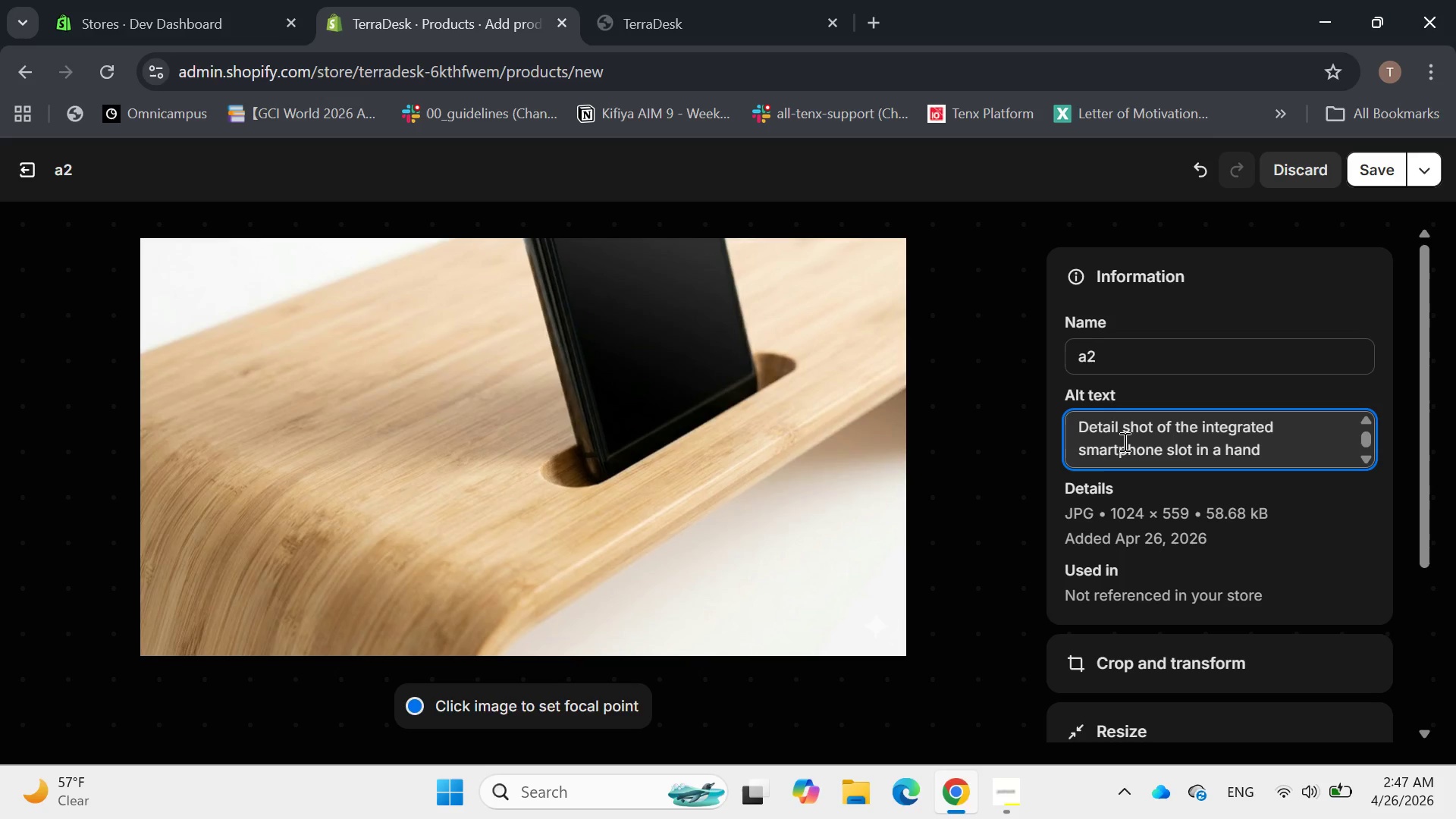 
key(Backspace)
 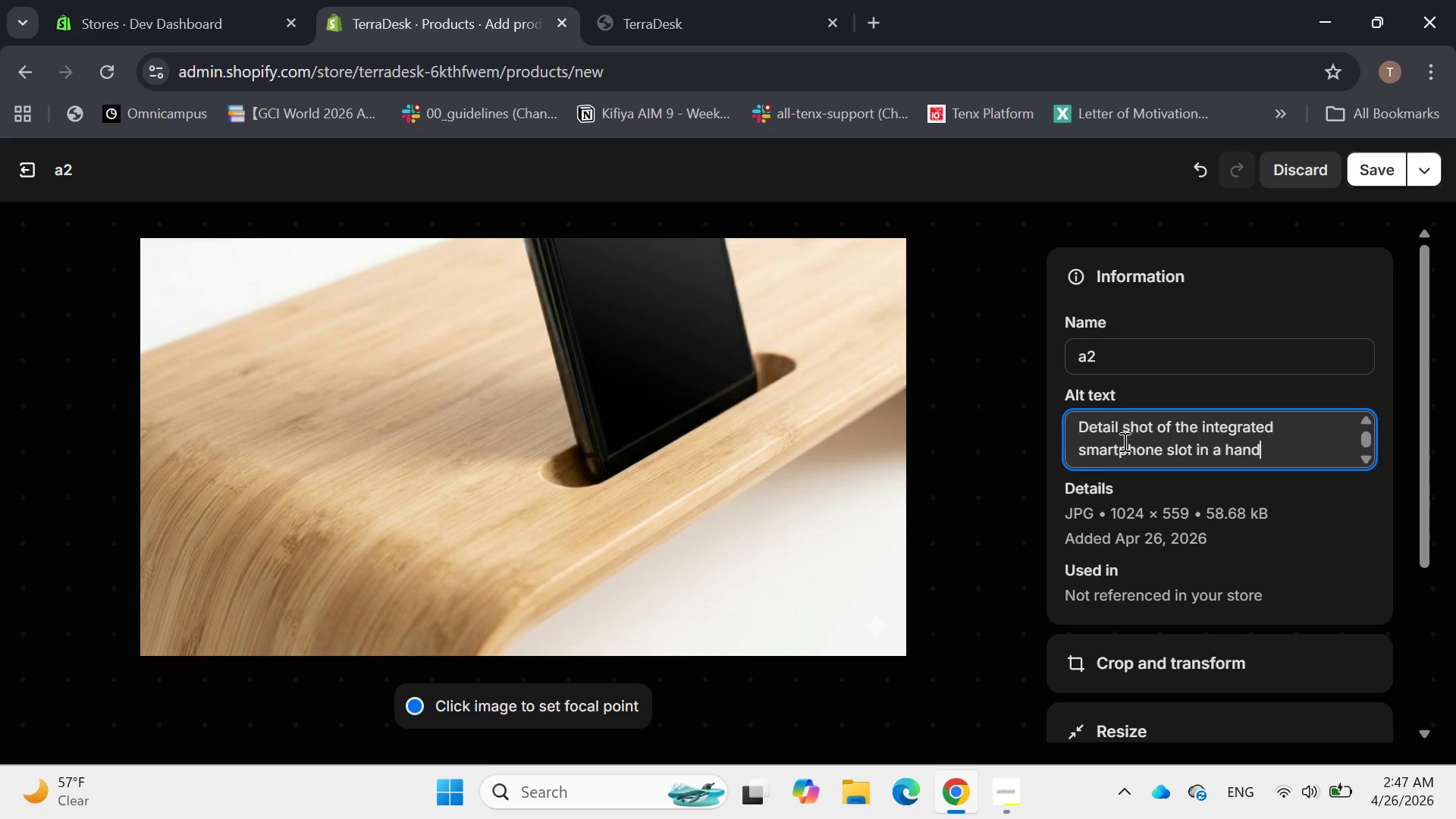 
key(Minus)
 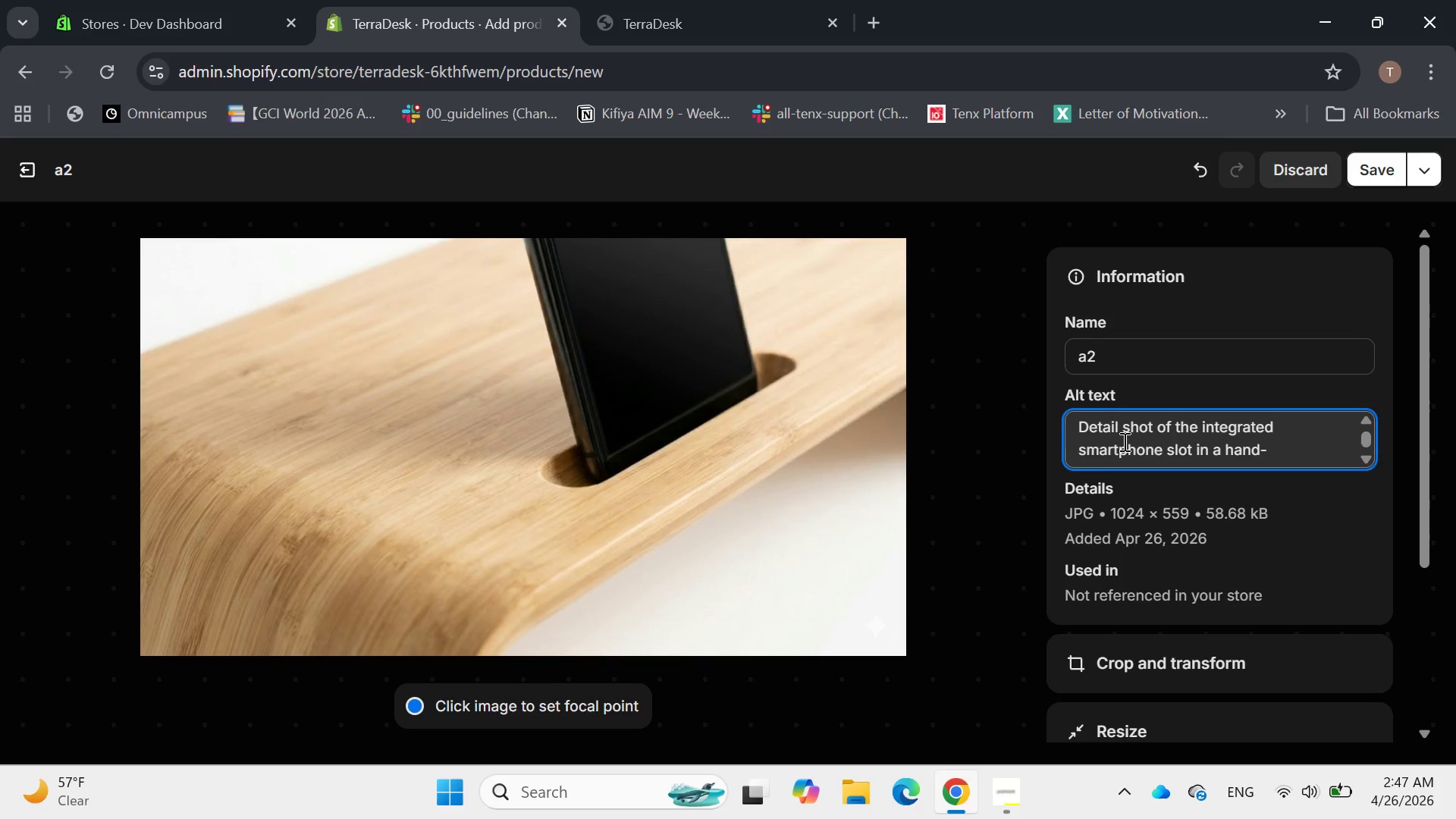 
type(polished bamboo)
 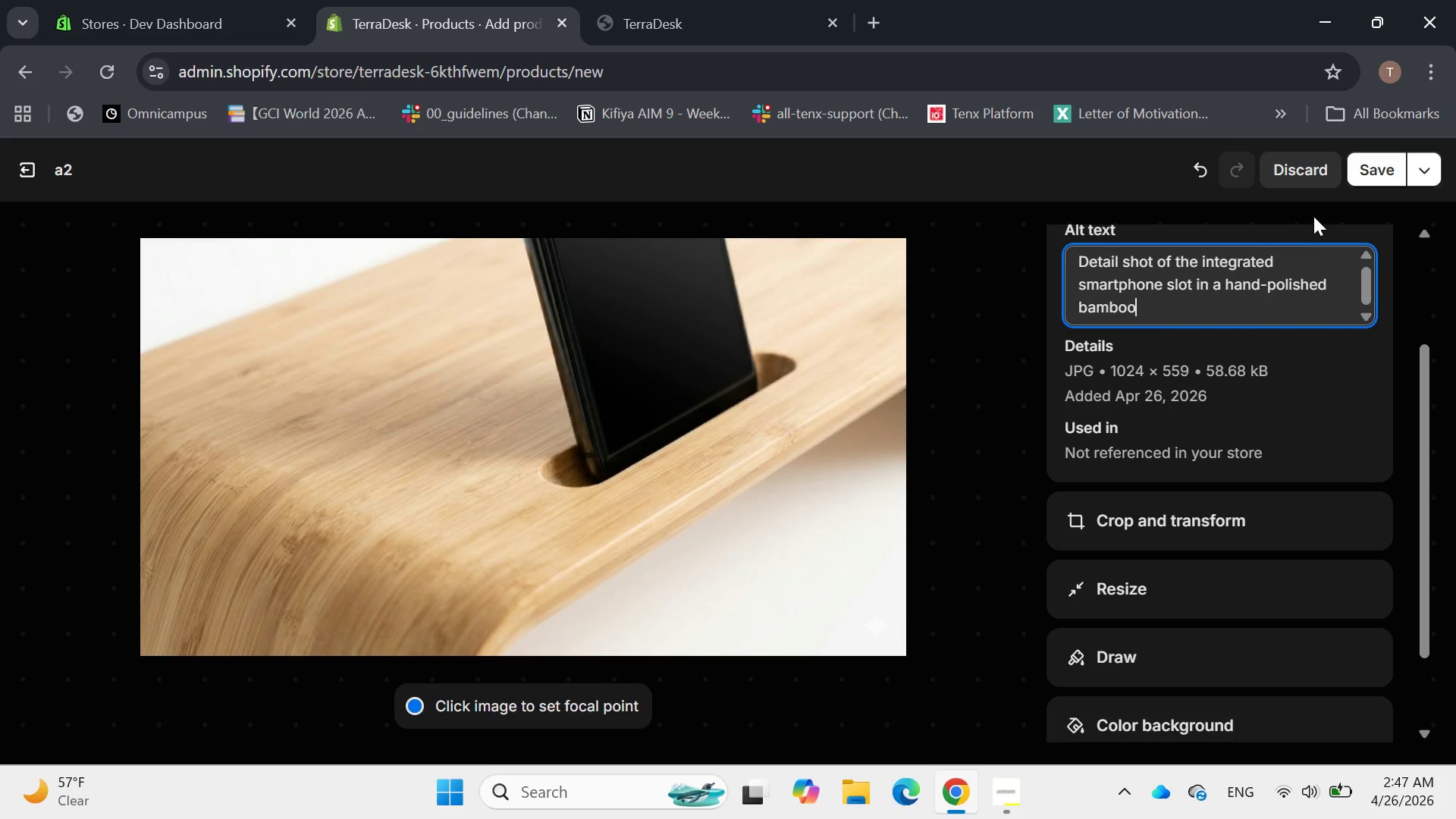 
left_click([1384, 167])
 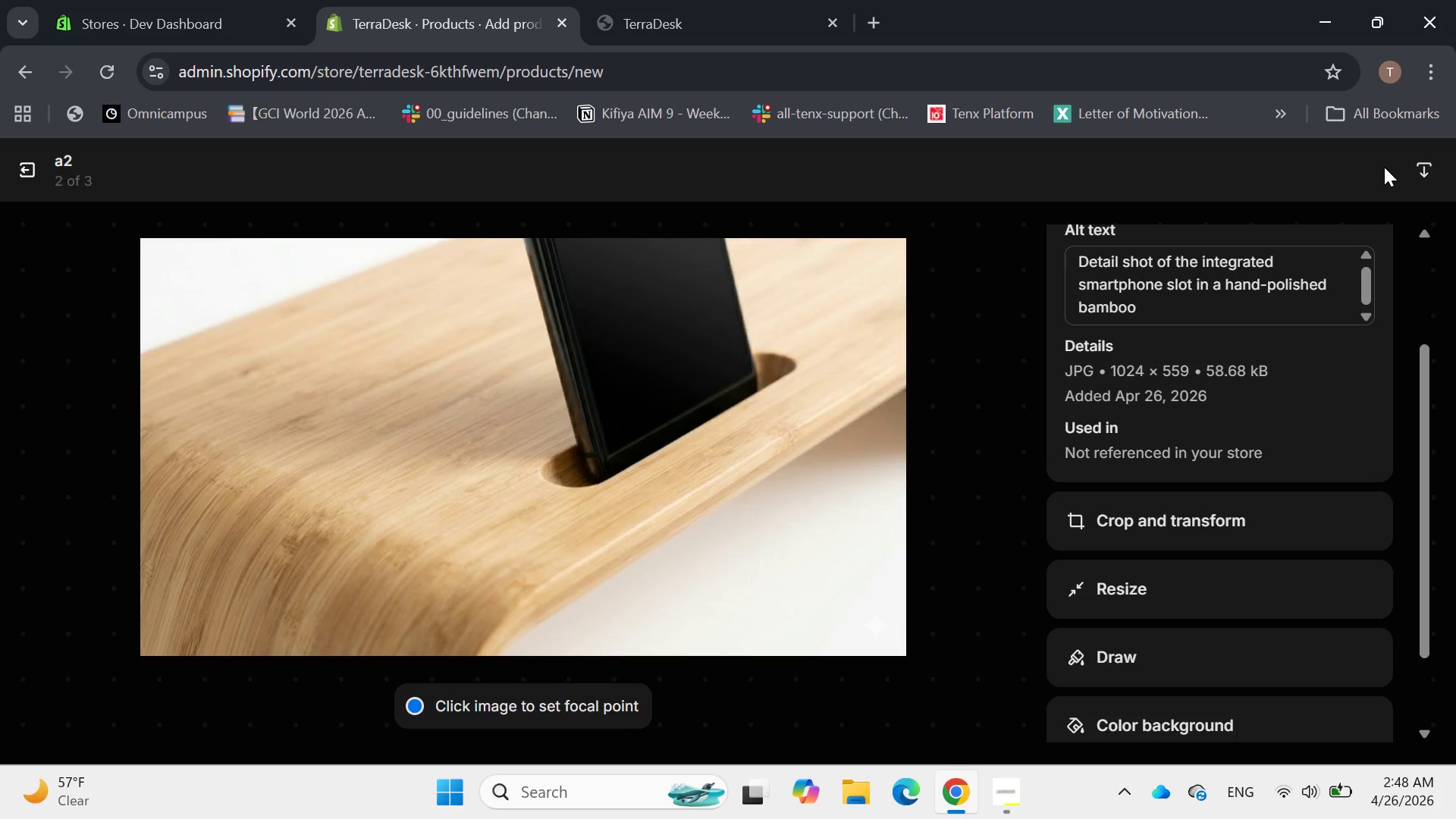 
wait(13.72)
 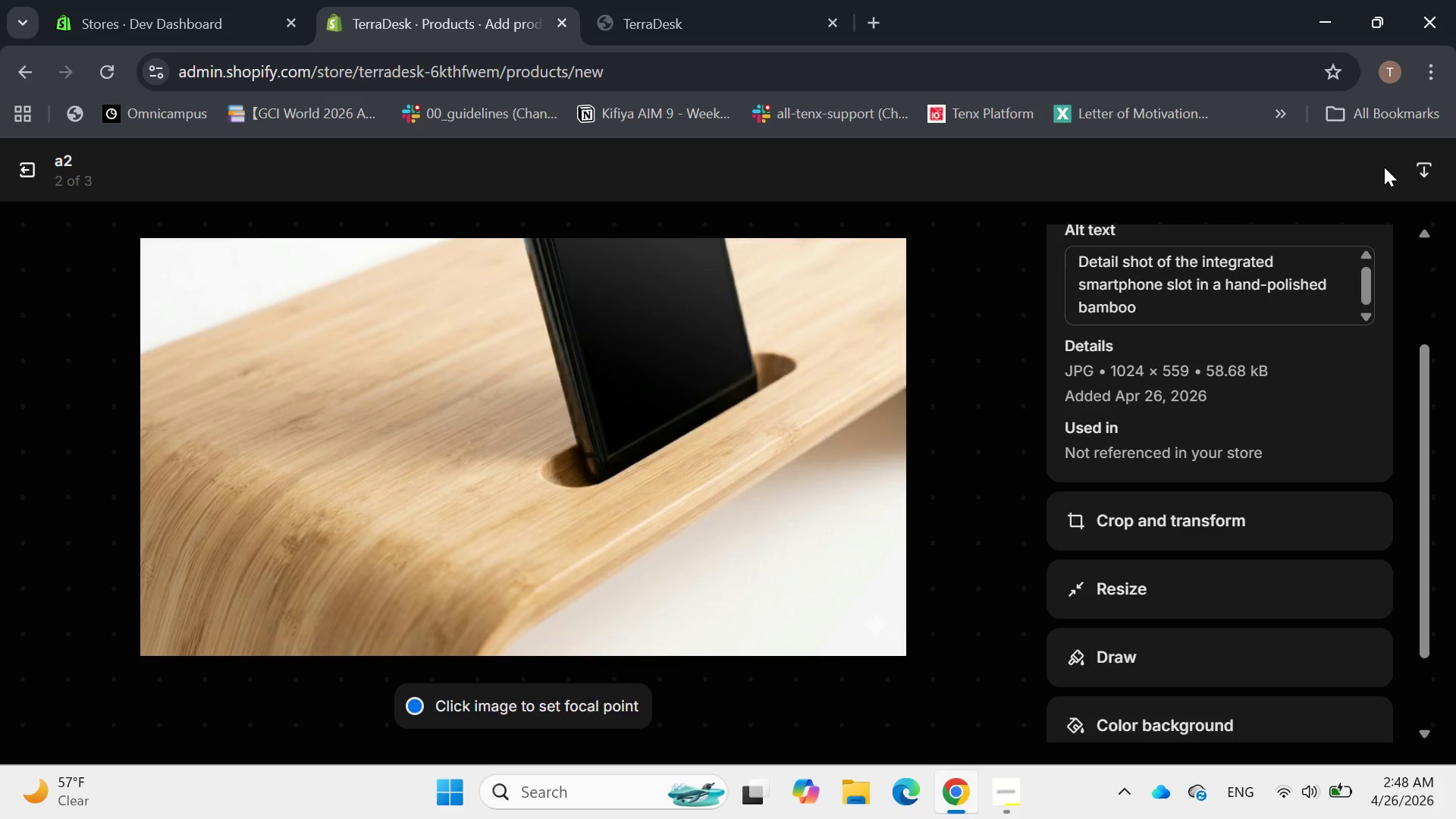 
left_click([1141, 441])
 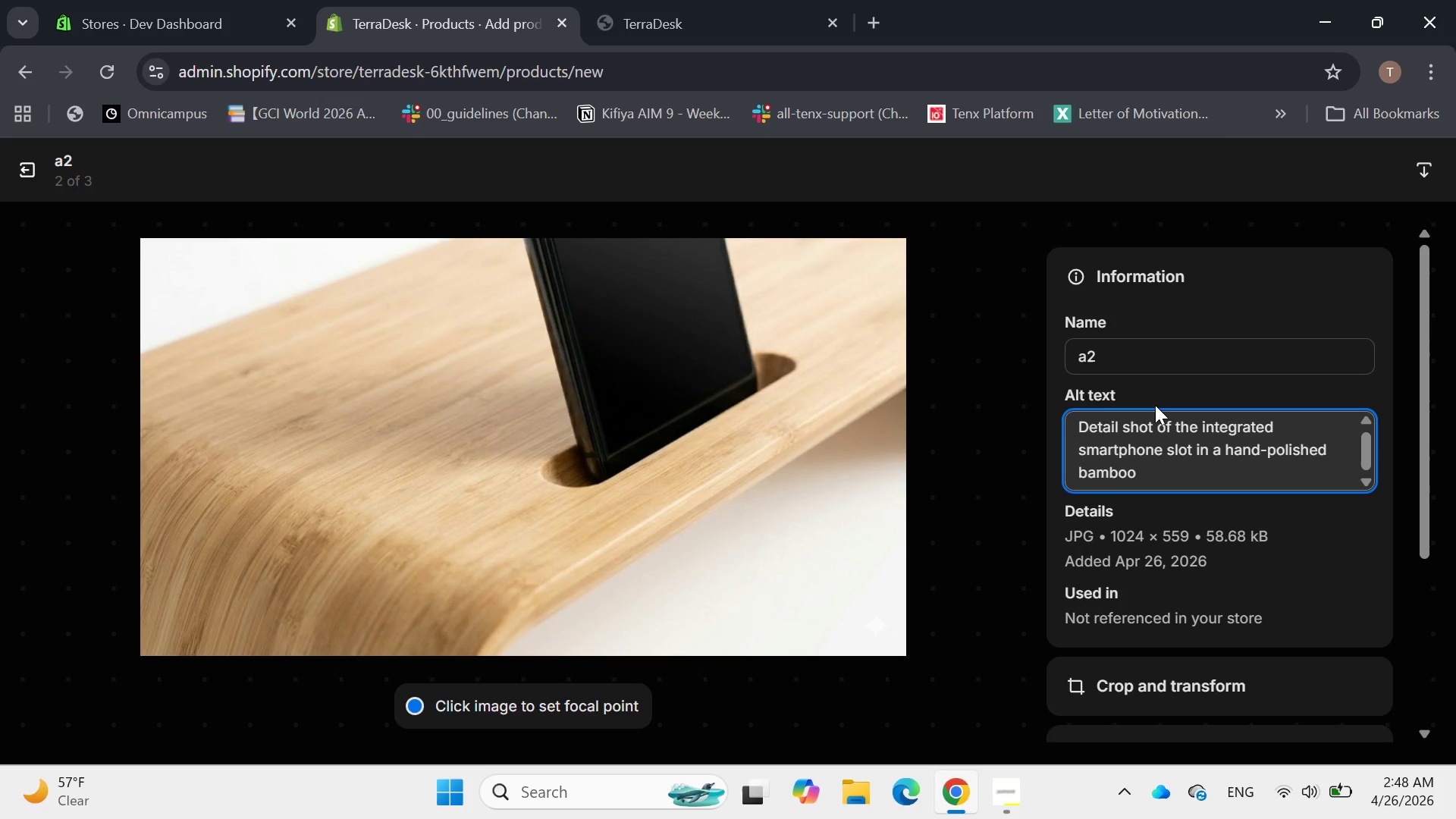 
key(Control+A)
 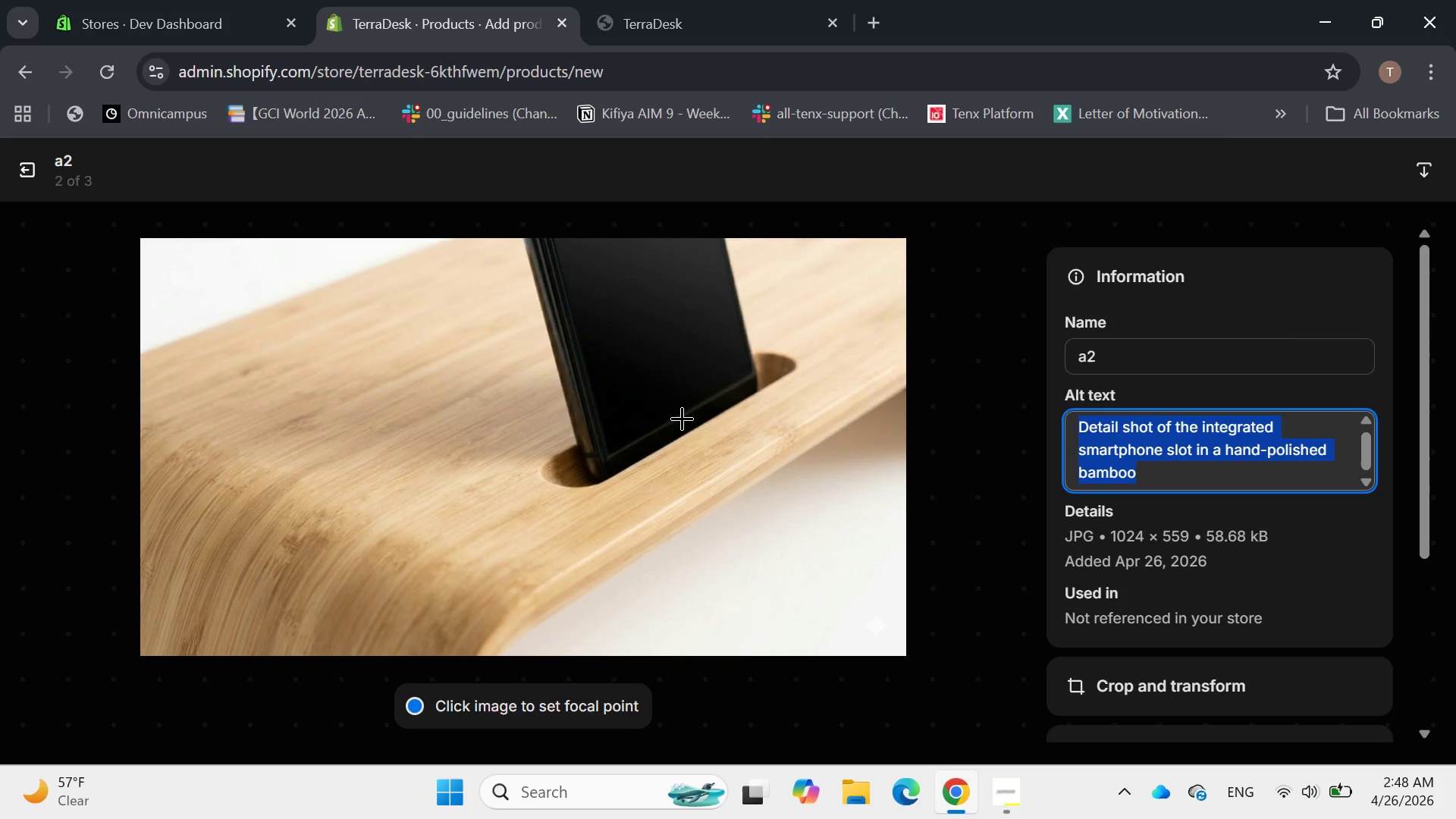 
left_click([680, 416])
 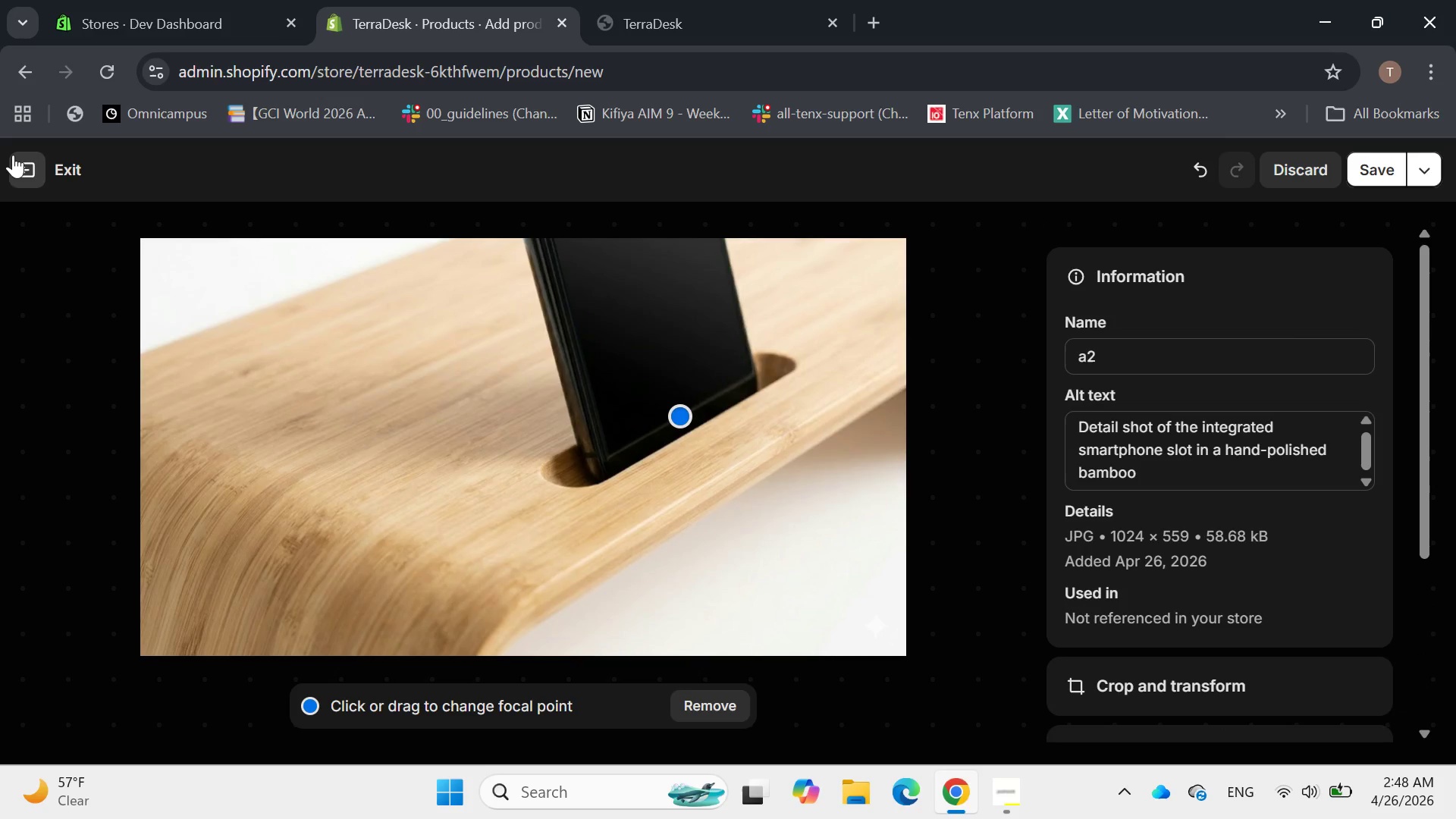 
left_click([11, 175])
 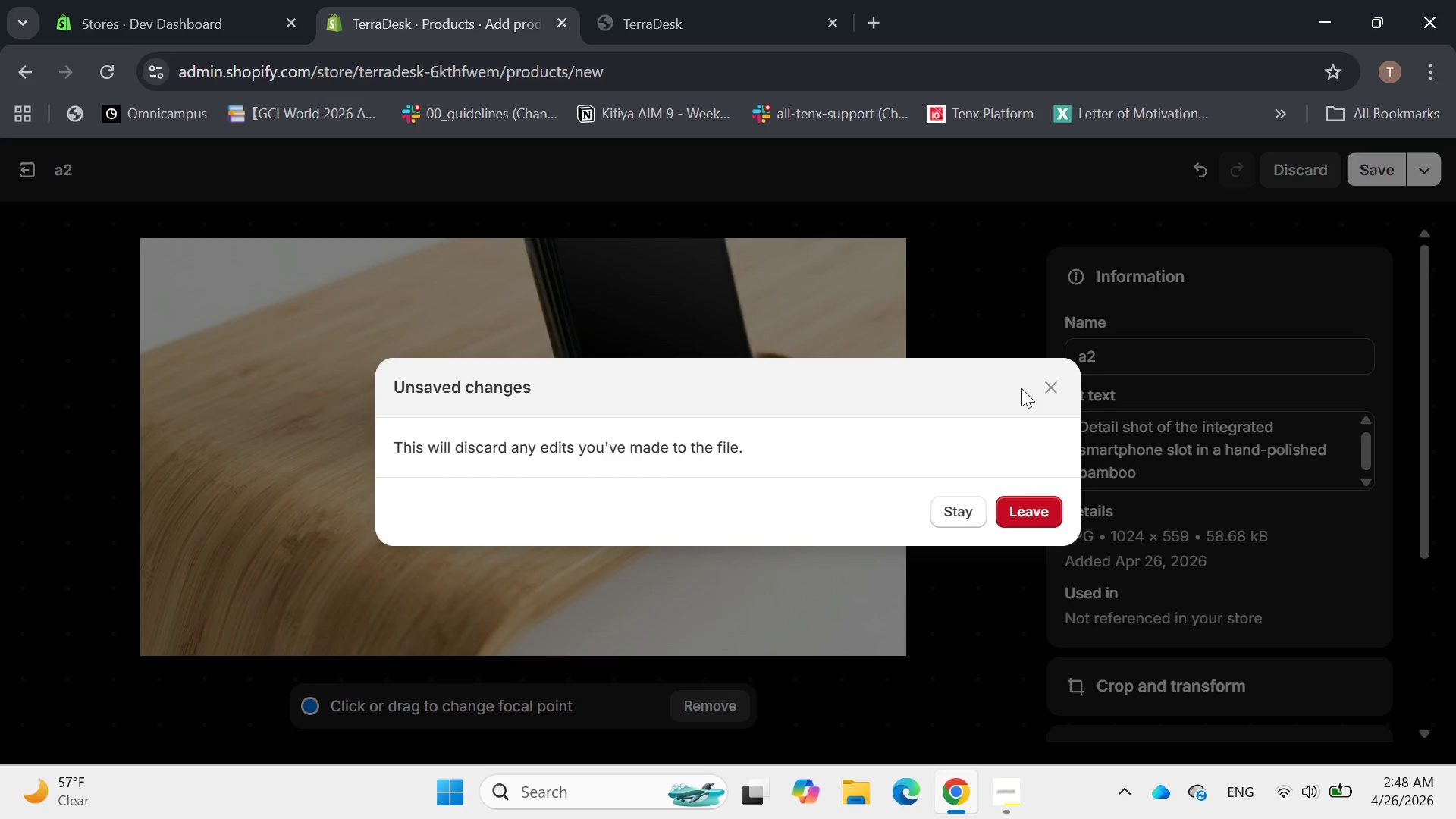 
left_click([1050, 381])
 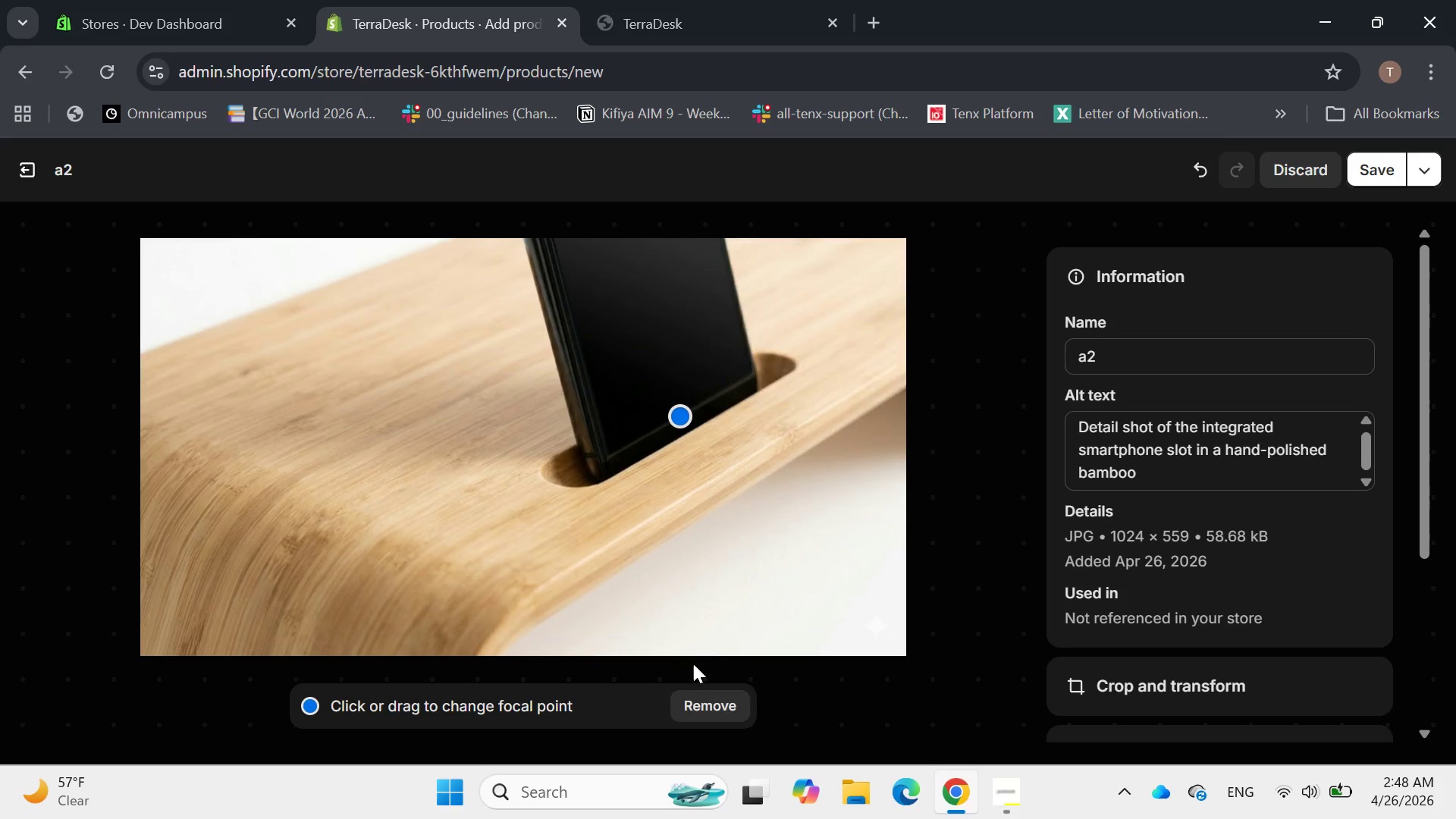 
left_click([711, 707])
 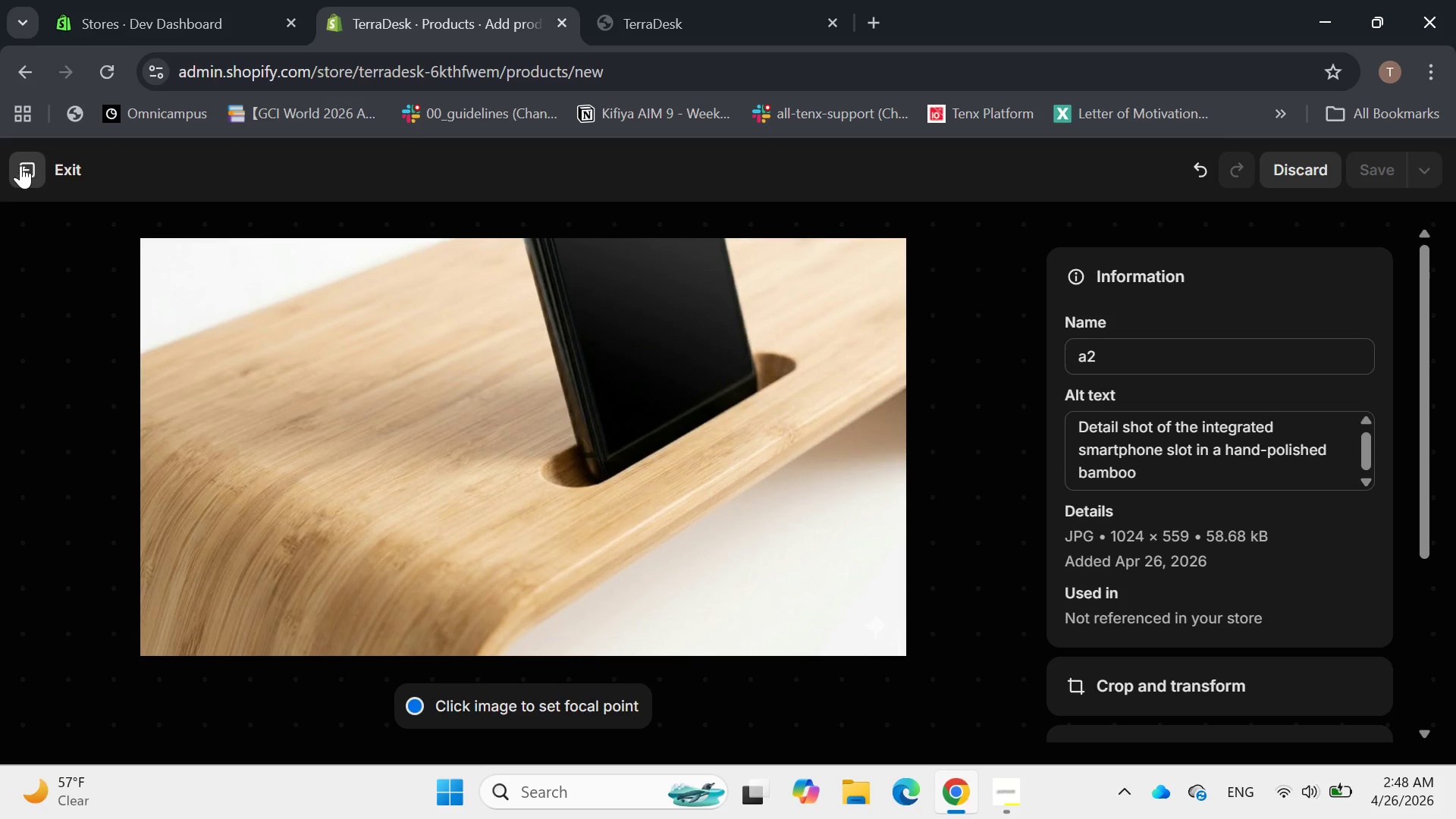 
left_click([20, 165])
 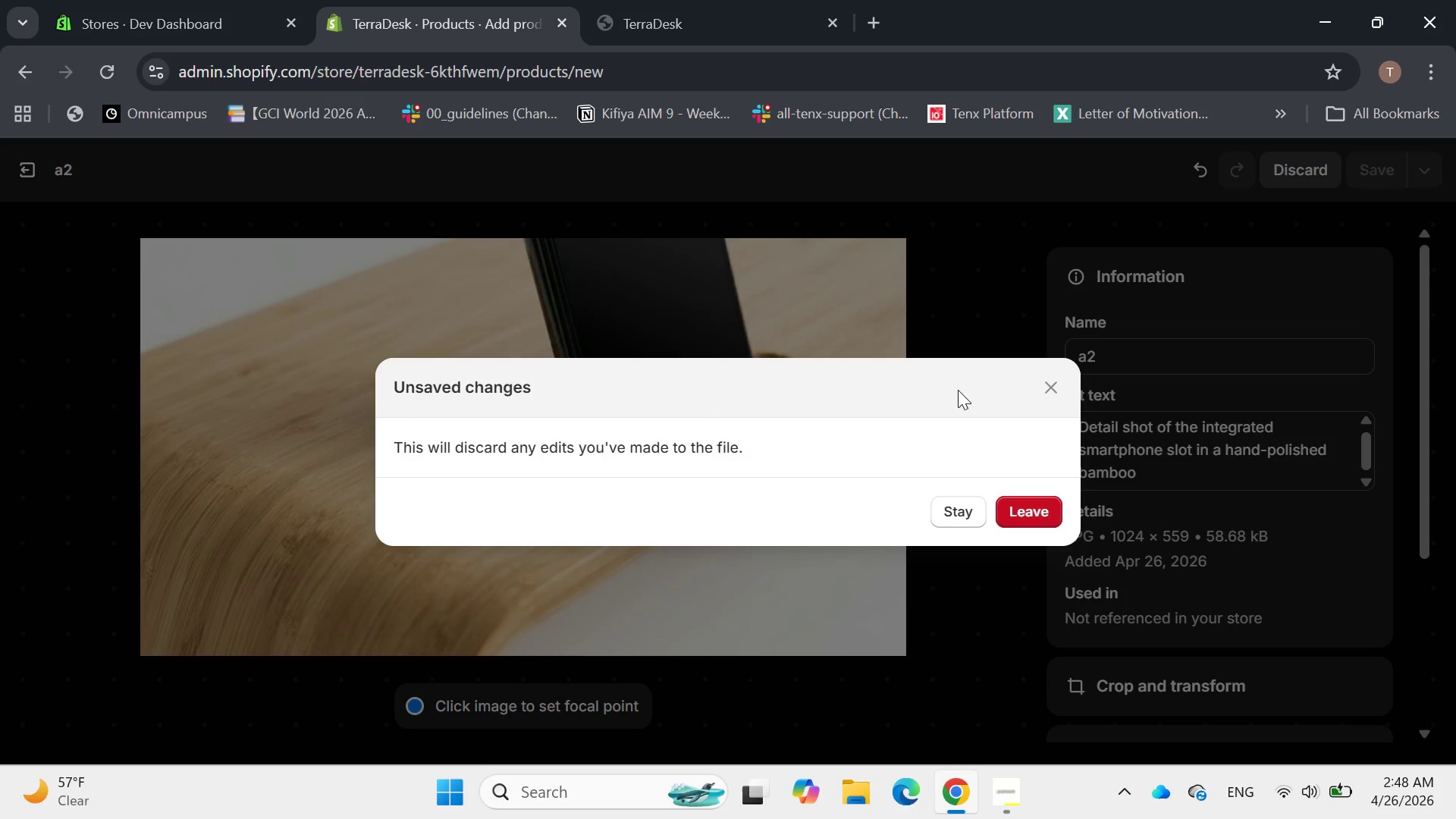 
left_click([1043, 389])
 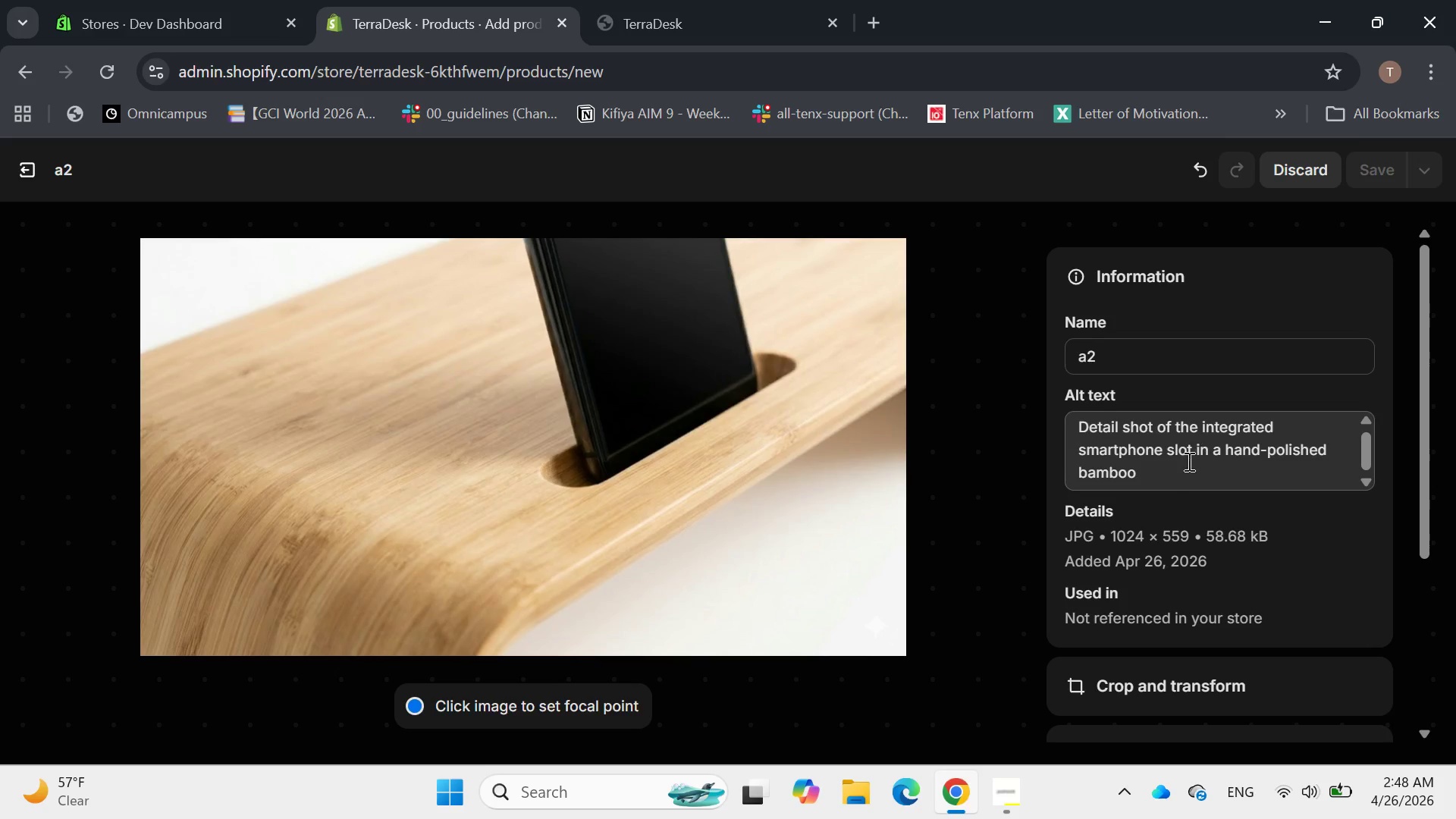 
left_click([1172, 475])
 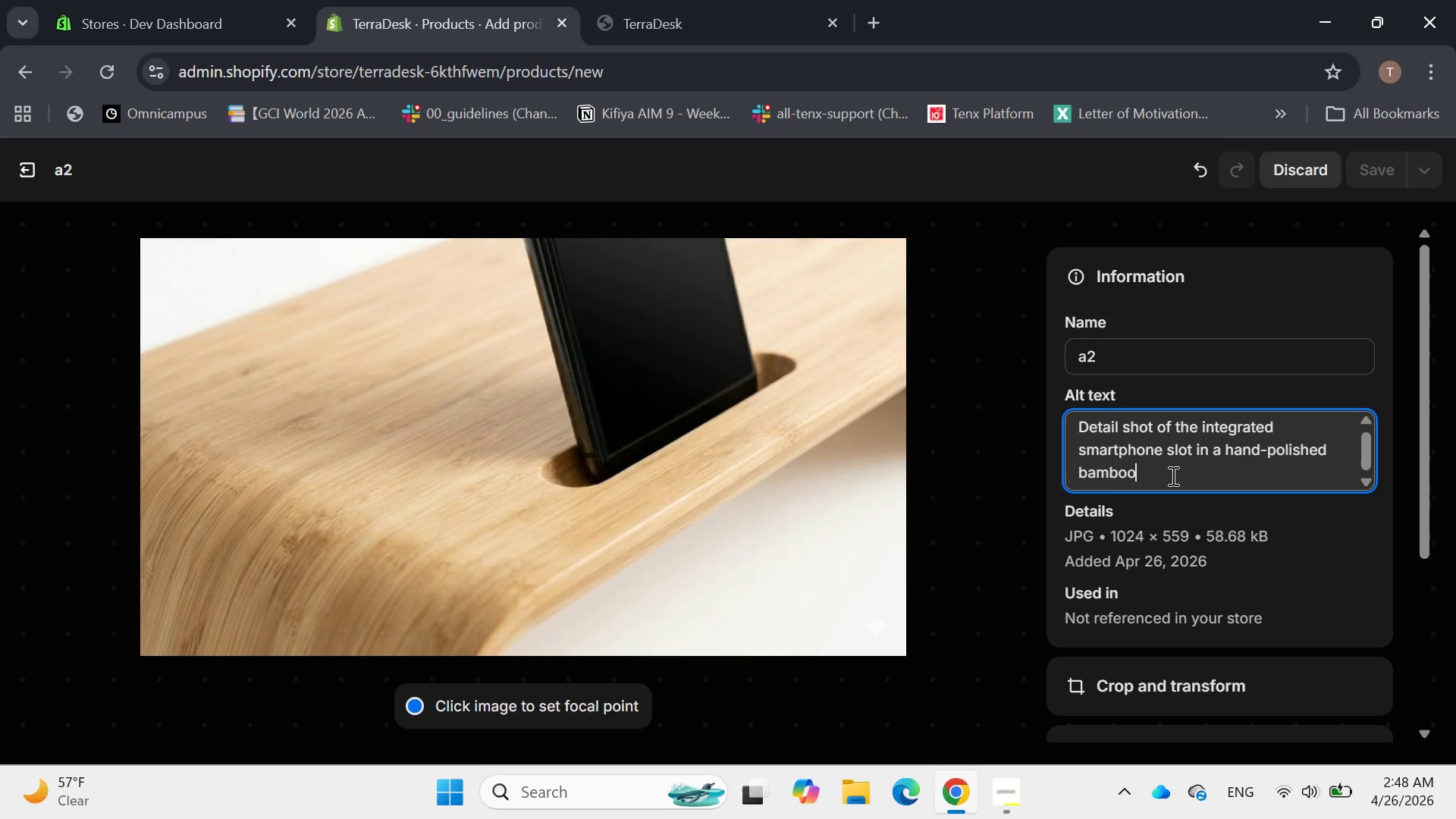 
key(Period)
 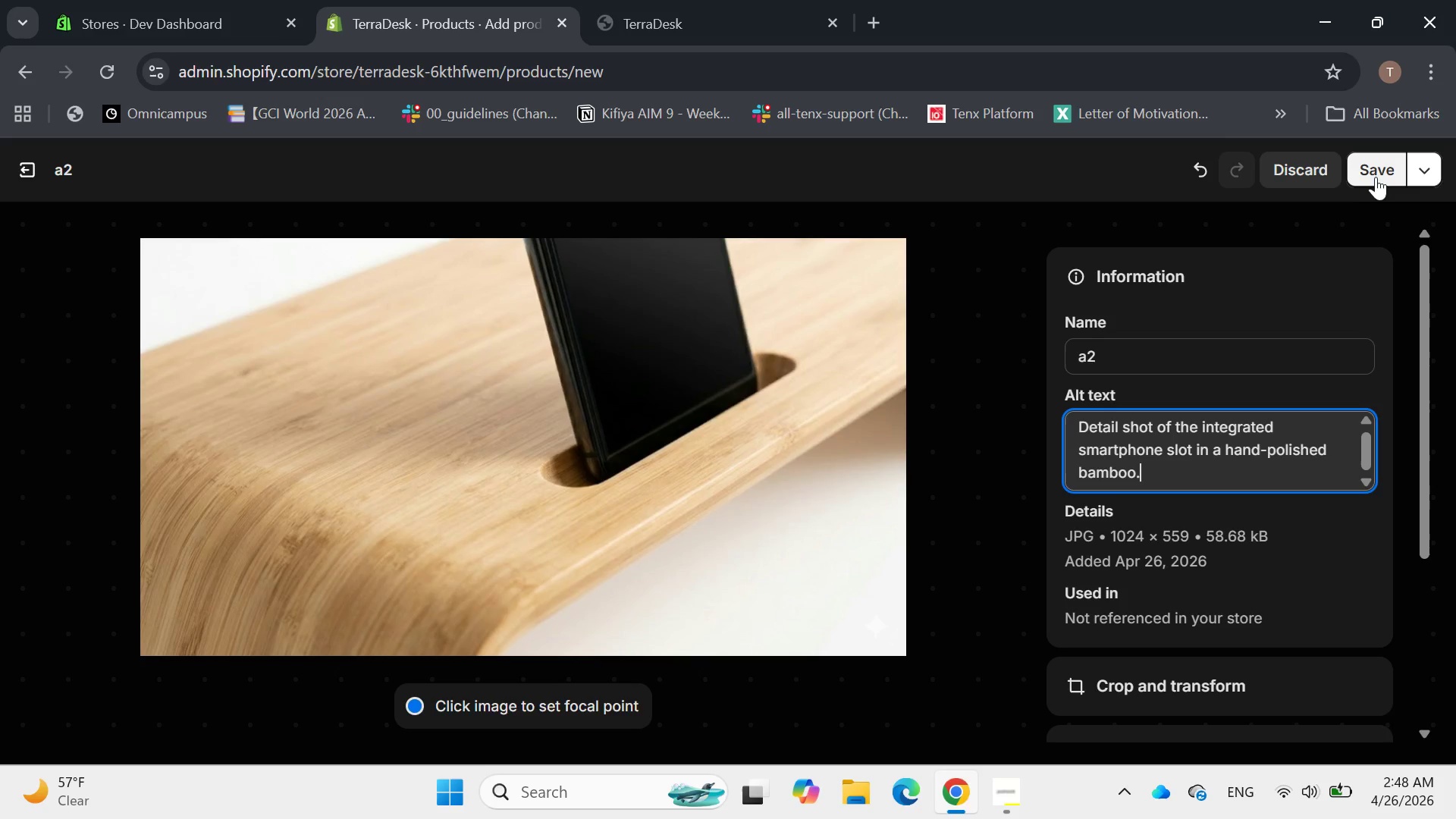 
left_click([1376, 171])
 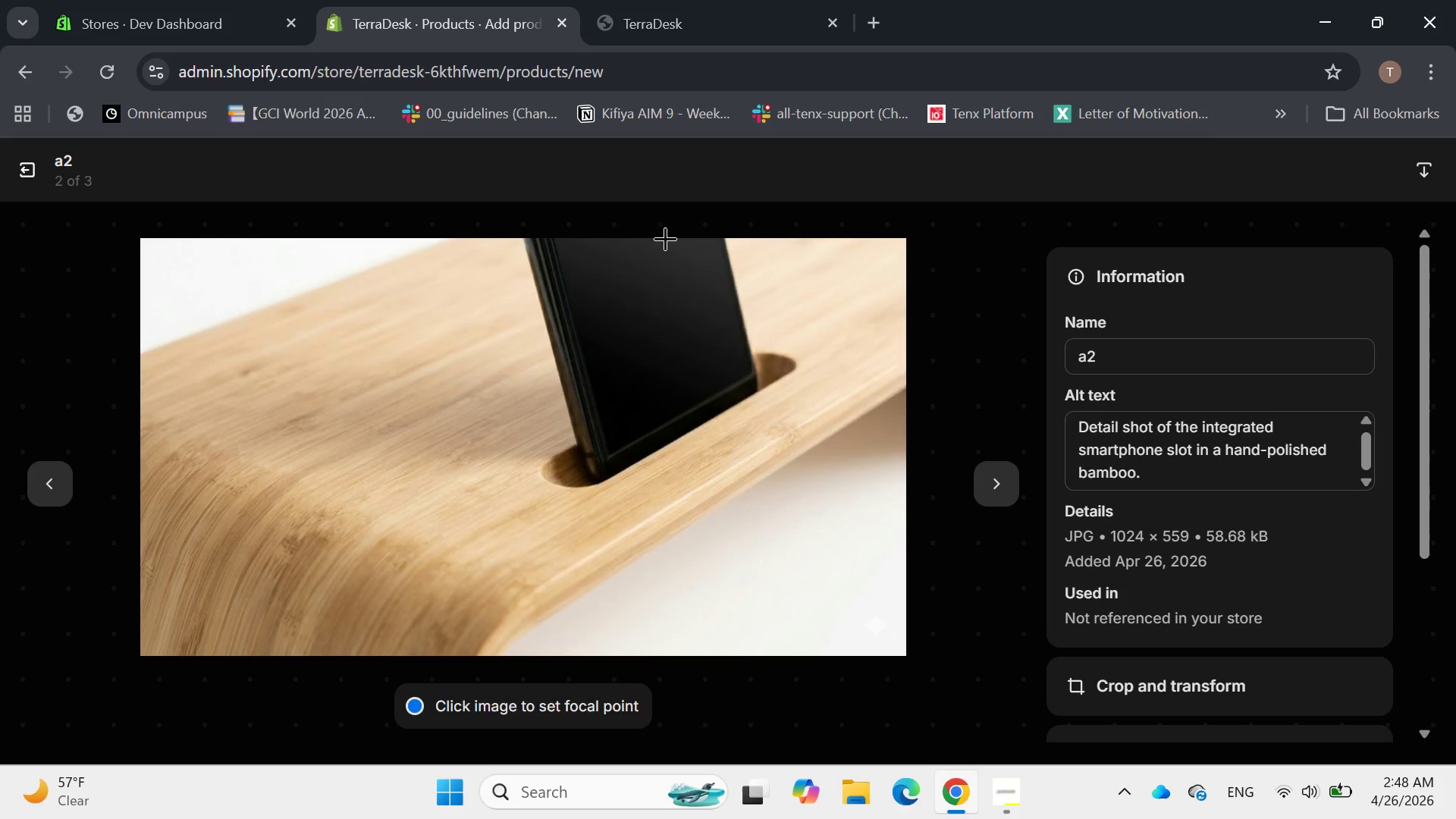 
left_click([29, 167])
 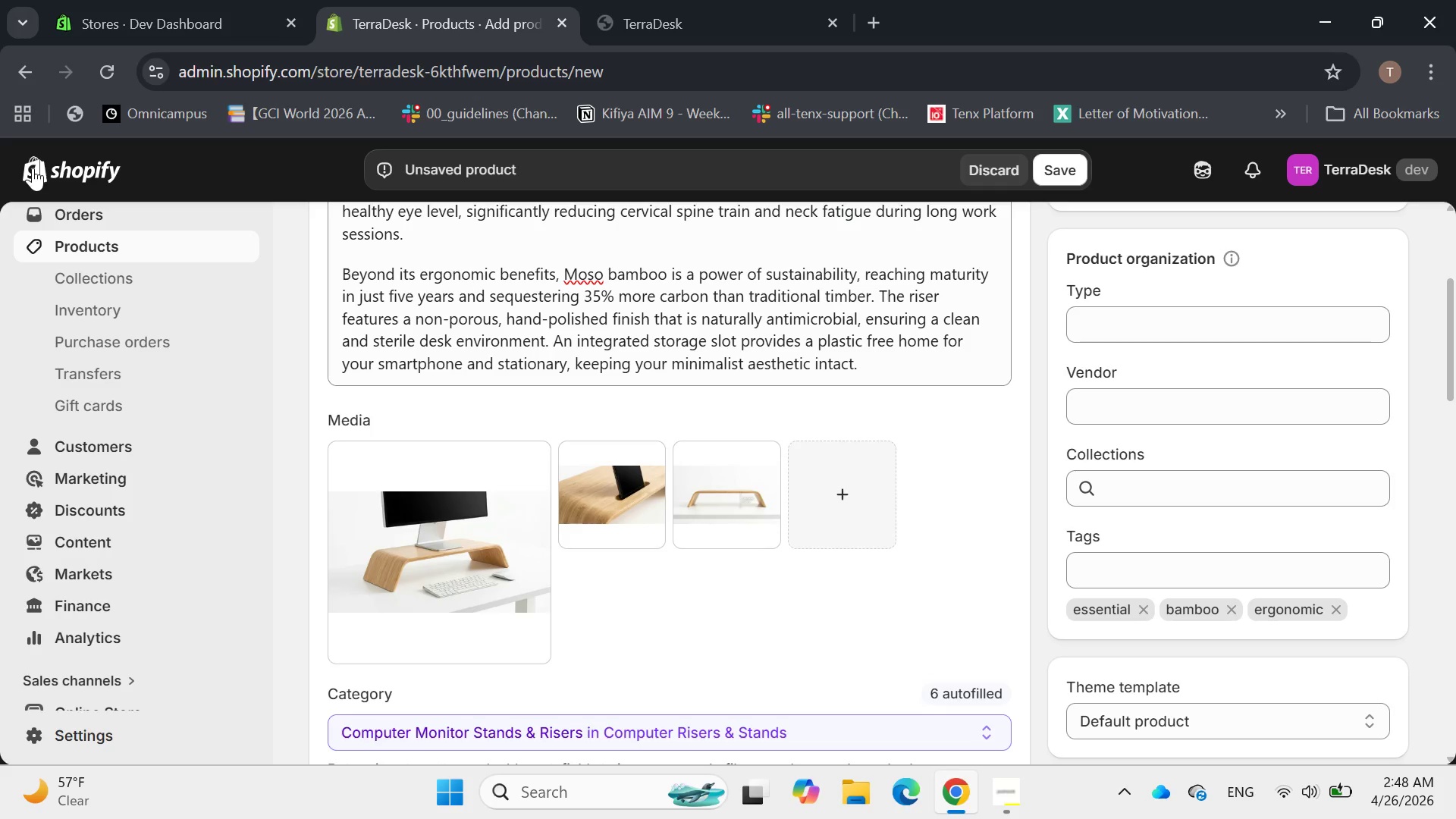 
wait(6.58)
 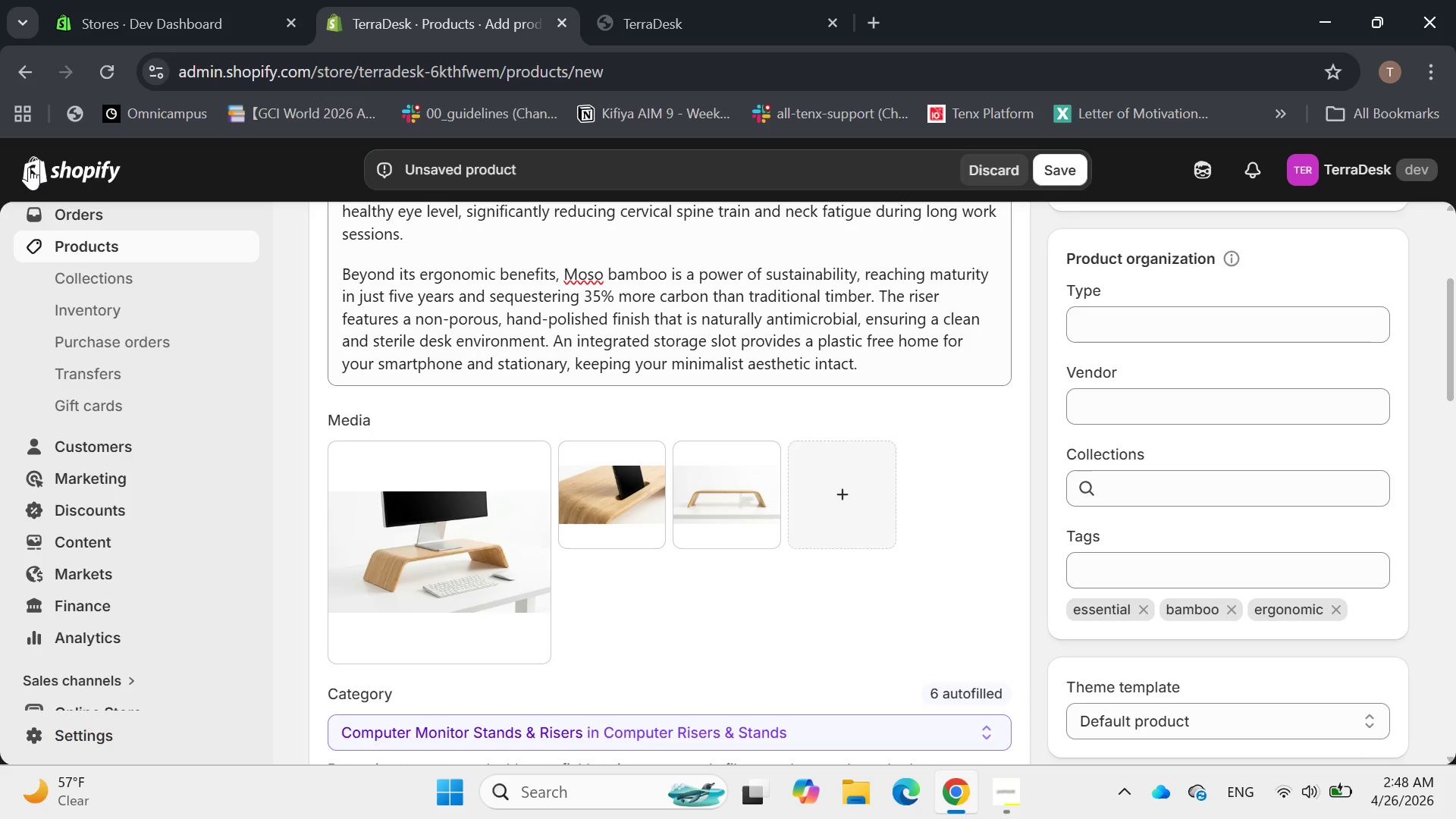 
double_click([595, 482])
 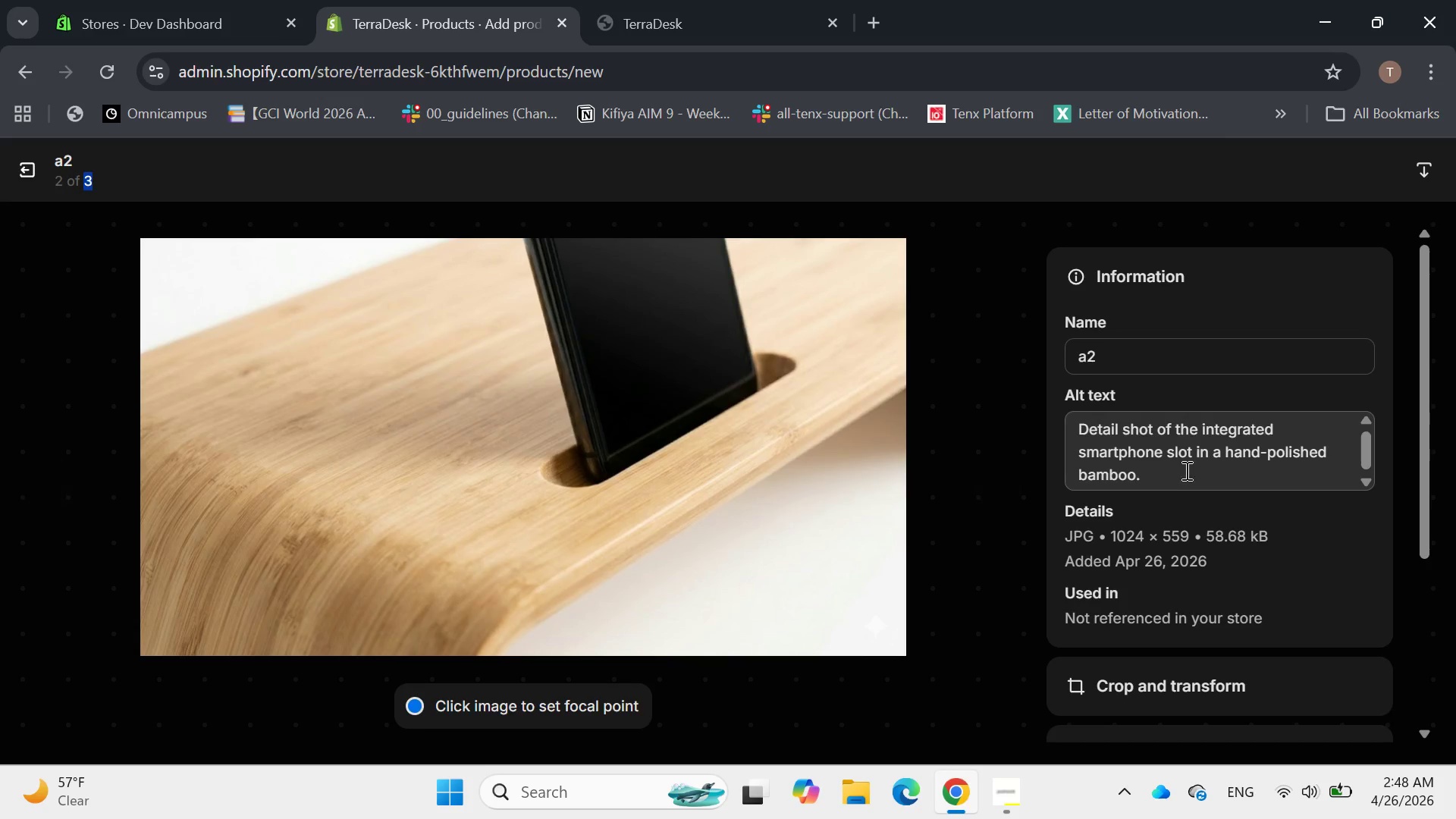 
left_click([1172, 475])
 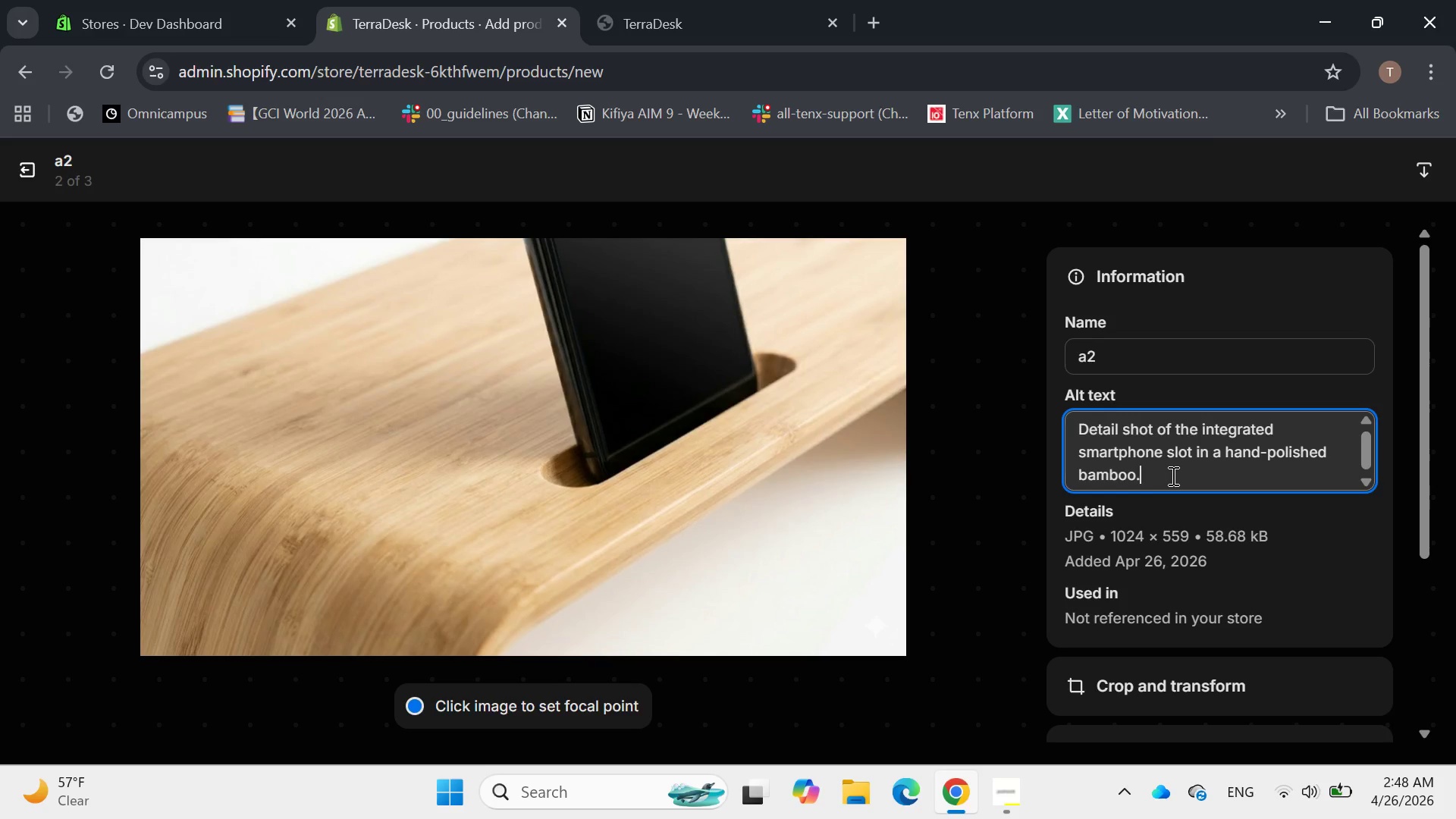 
wait(5.76)
 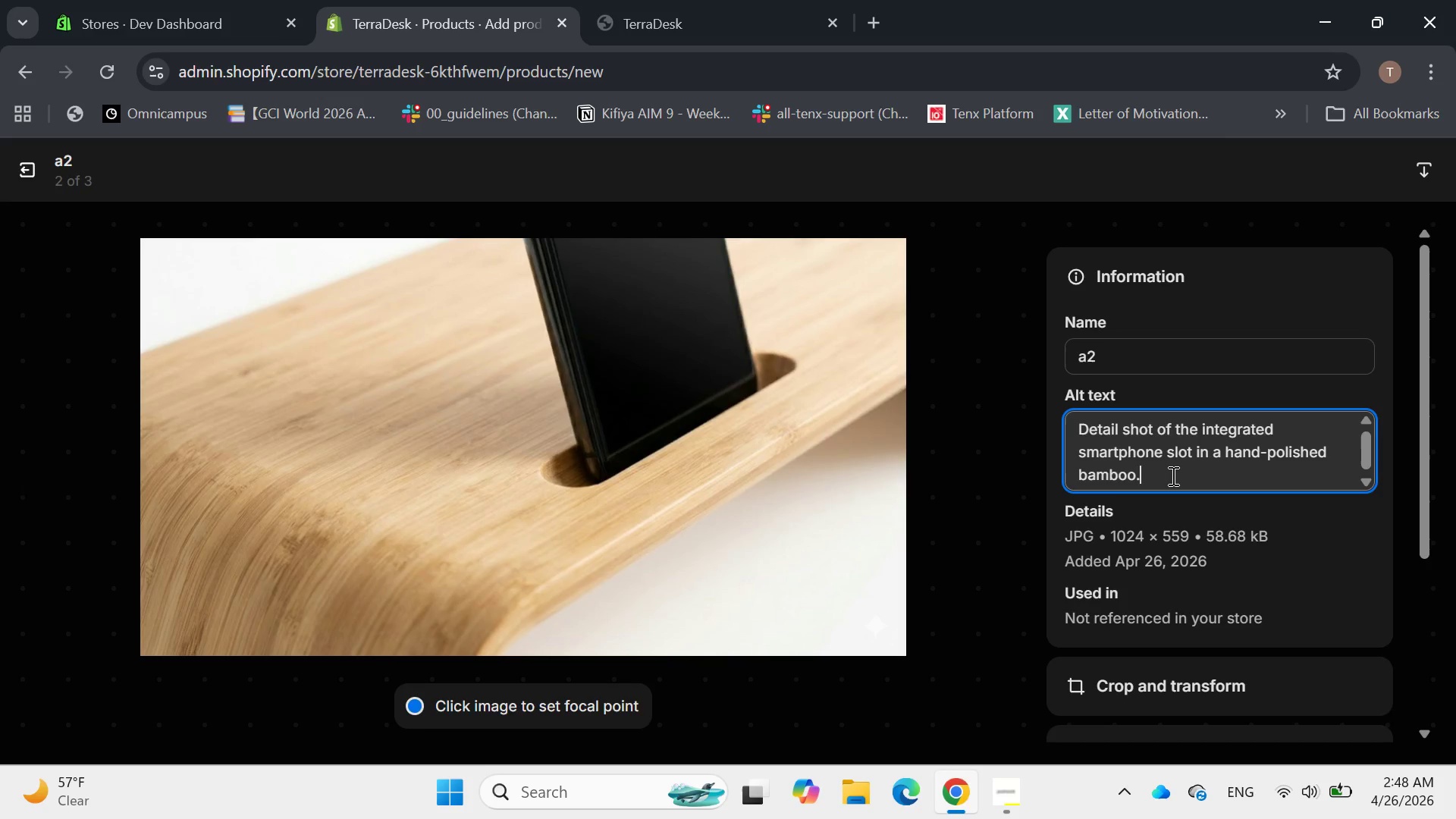 
key(Backspace)
type( monitor riser.)
 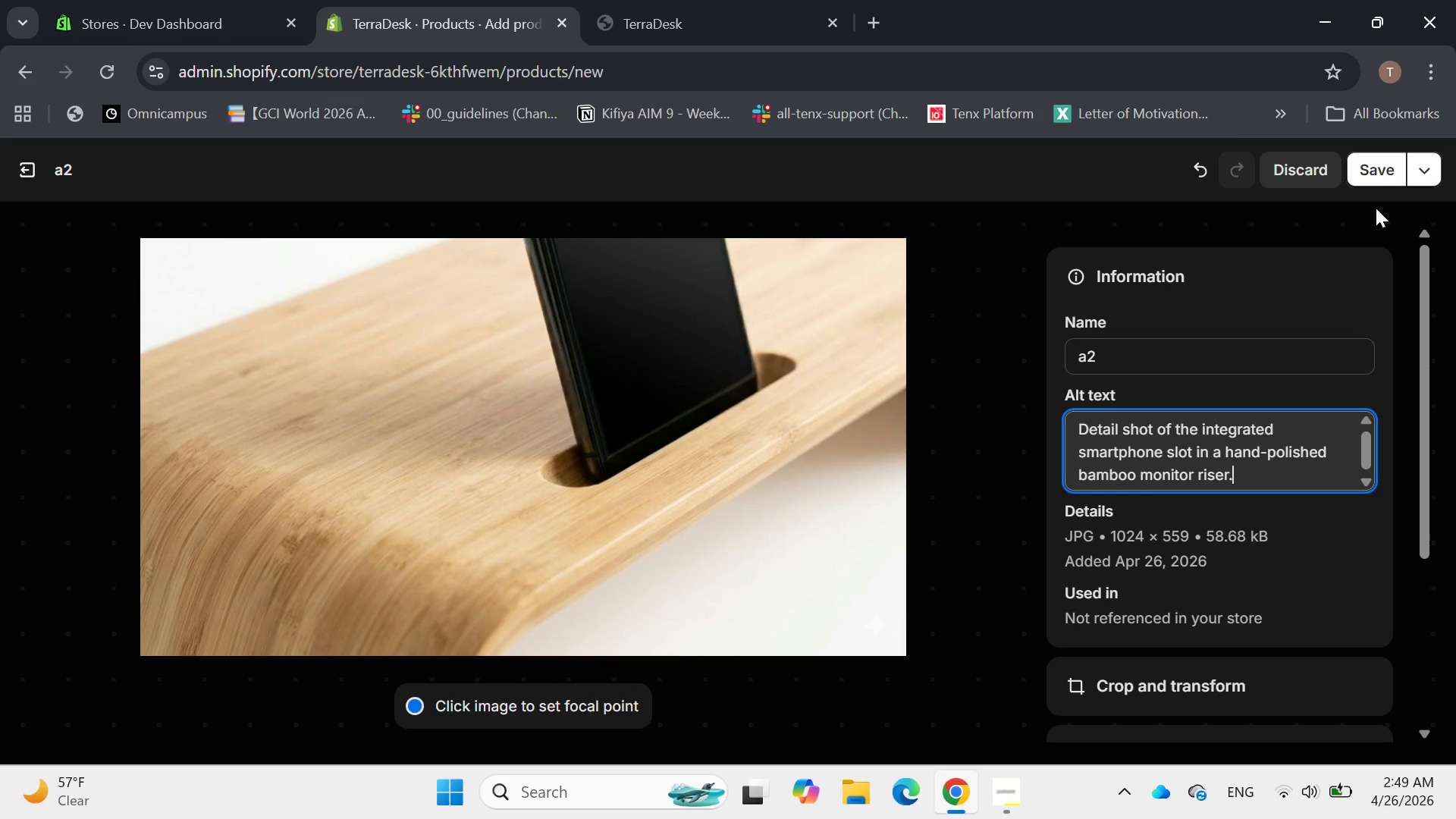 
left_click([1375, 162])
 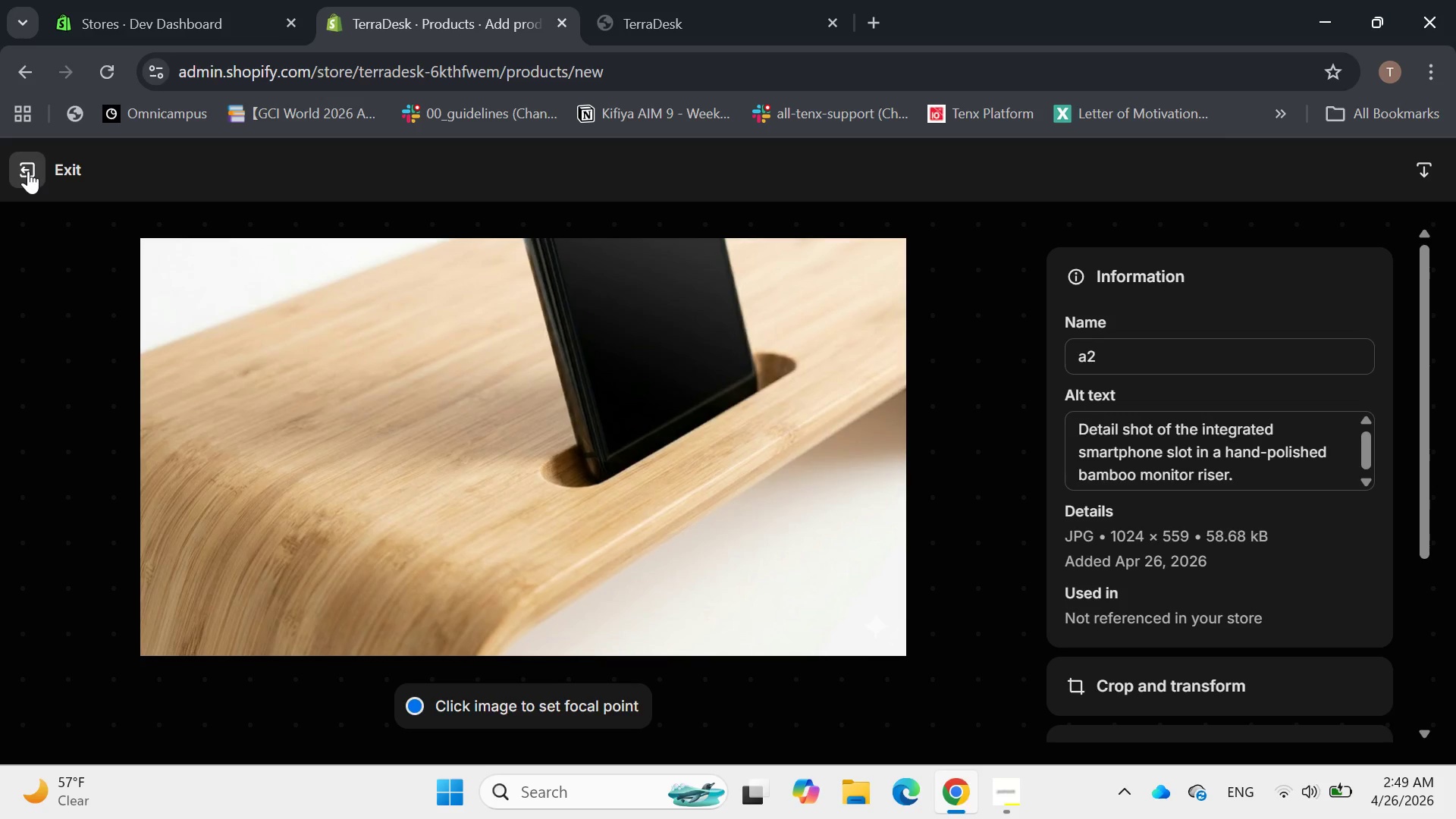 
left_click([28, 171])
 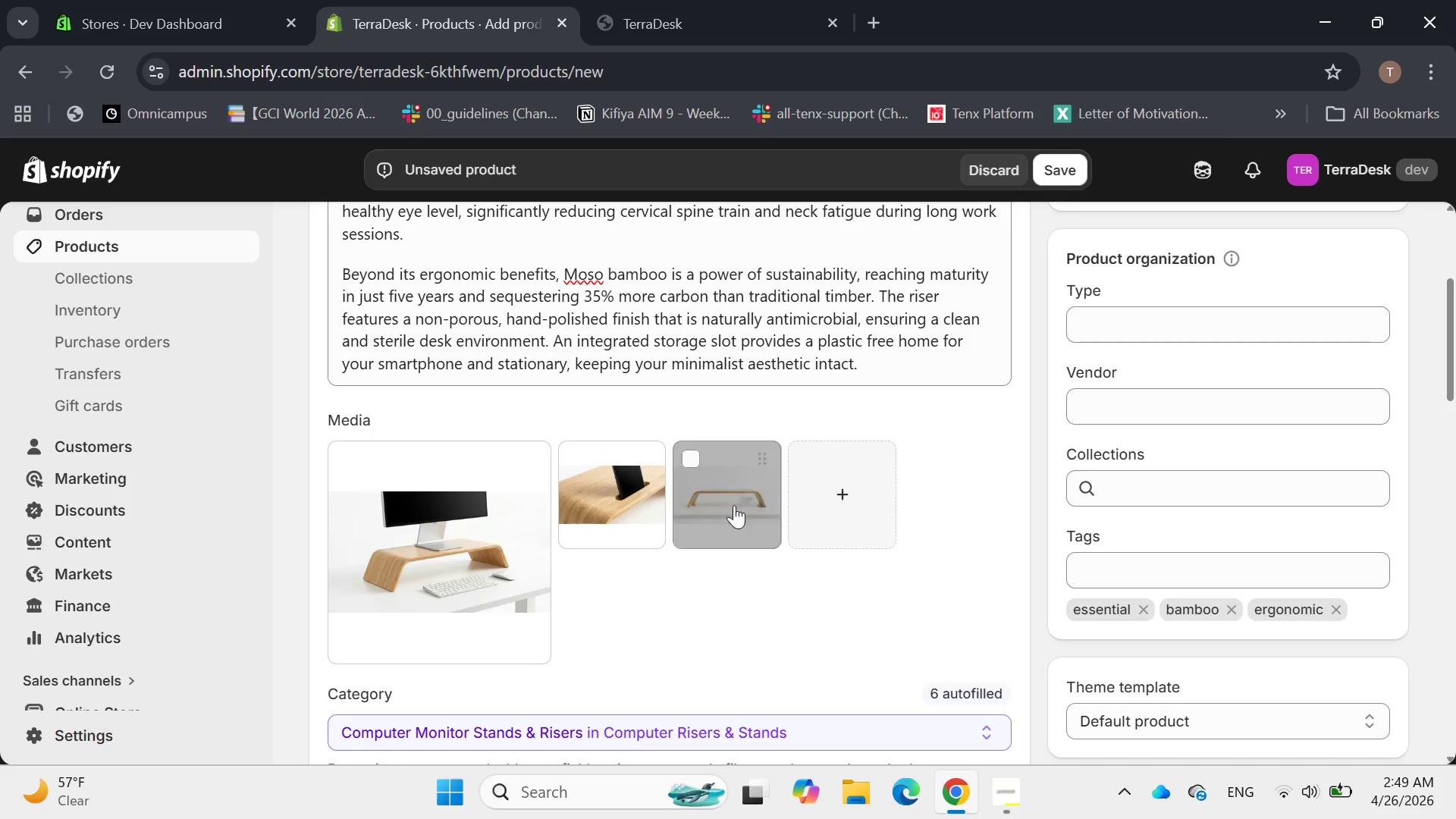 
left_click([733, 504])
 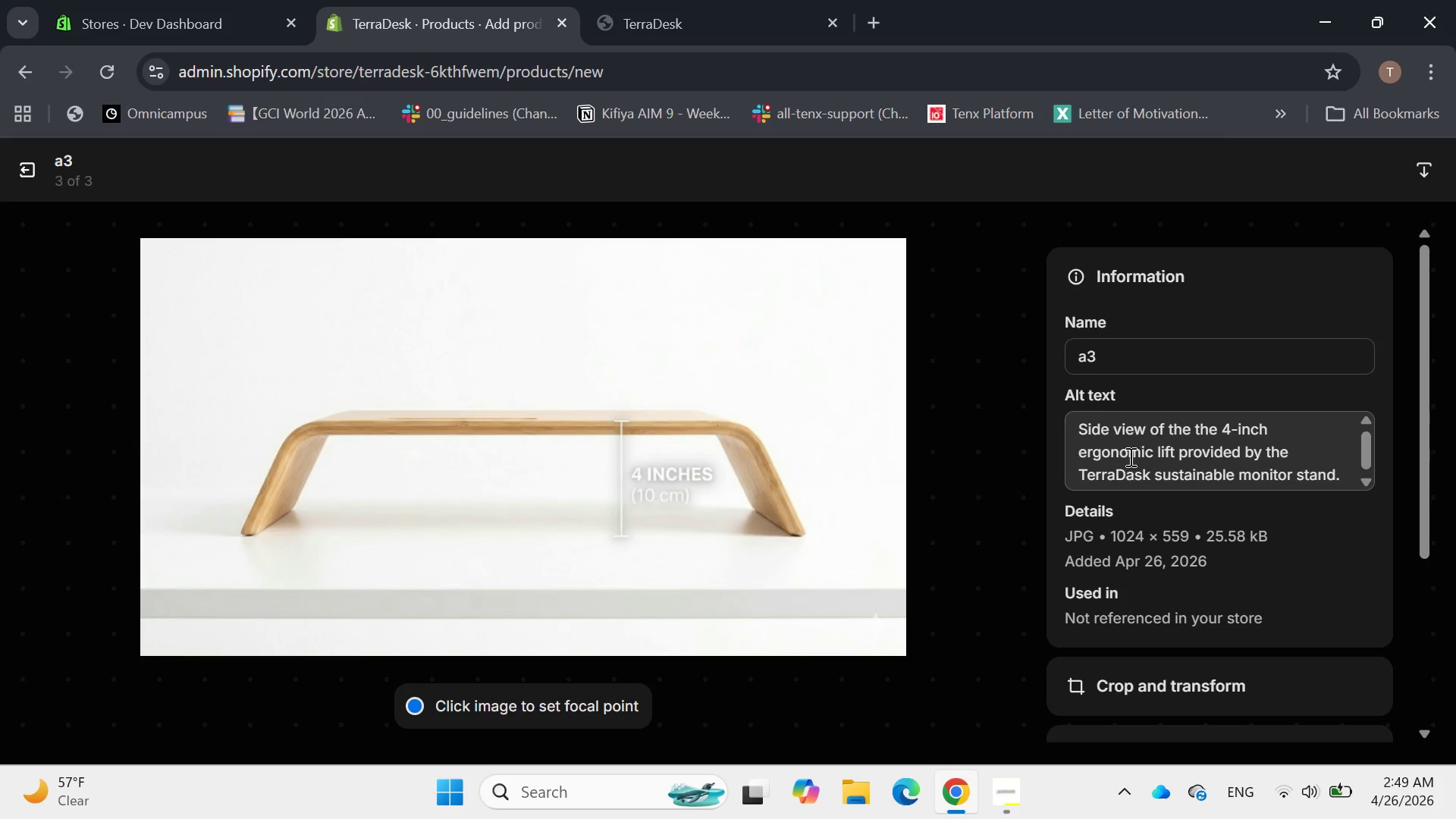 
left_click([1123, 458])
 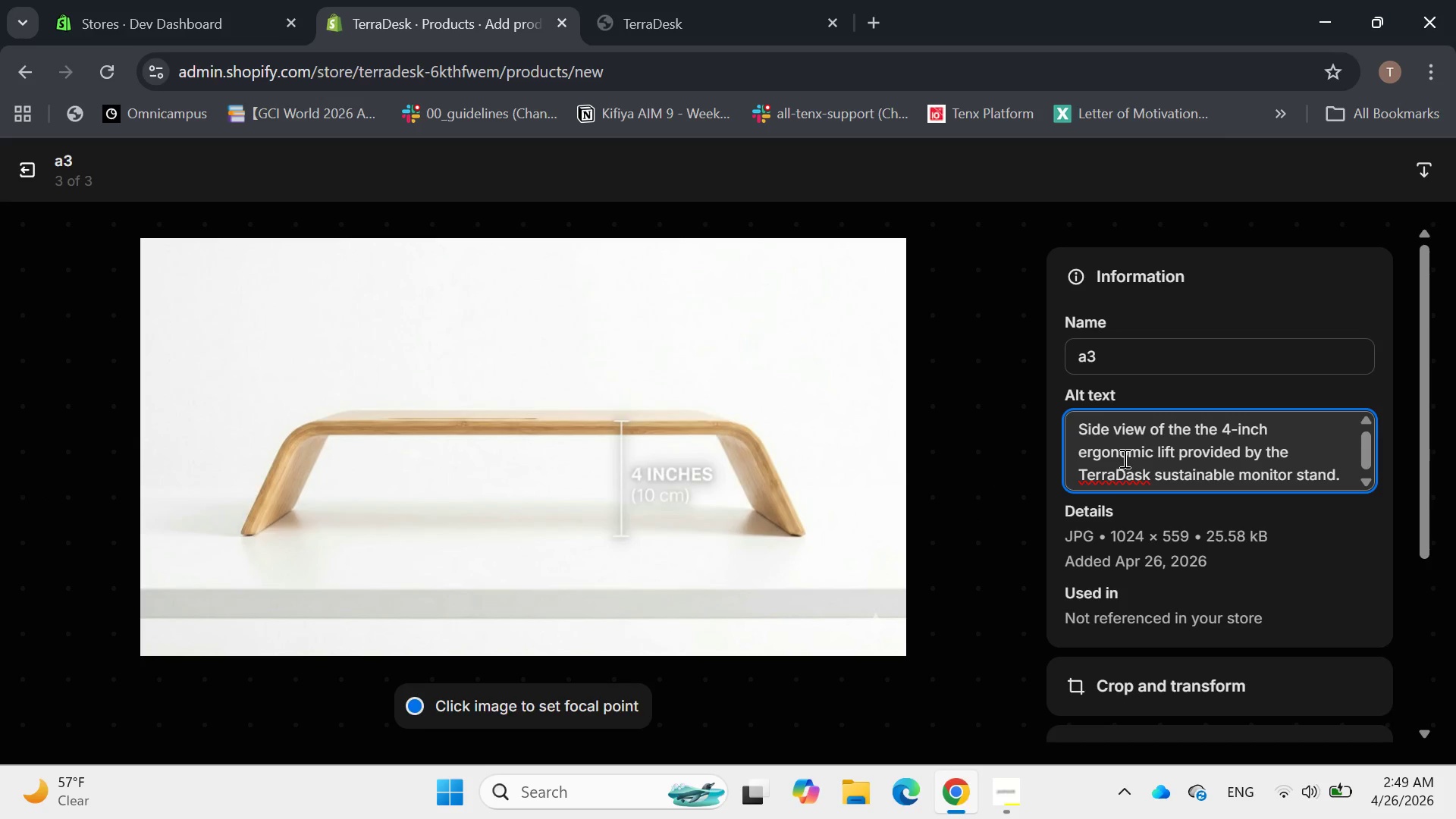 
key(Control+A)
 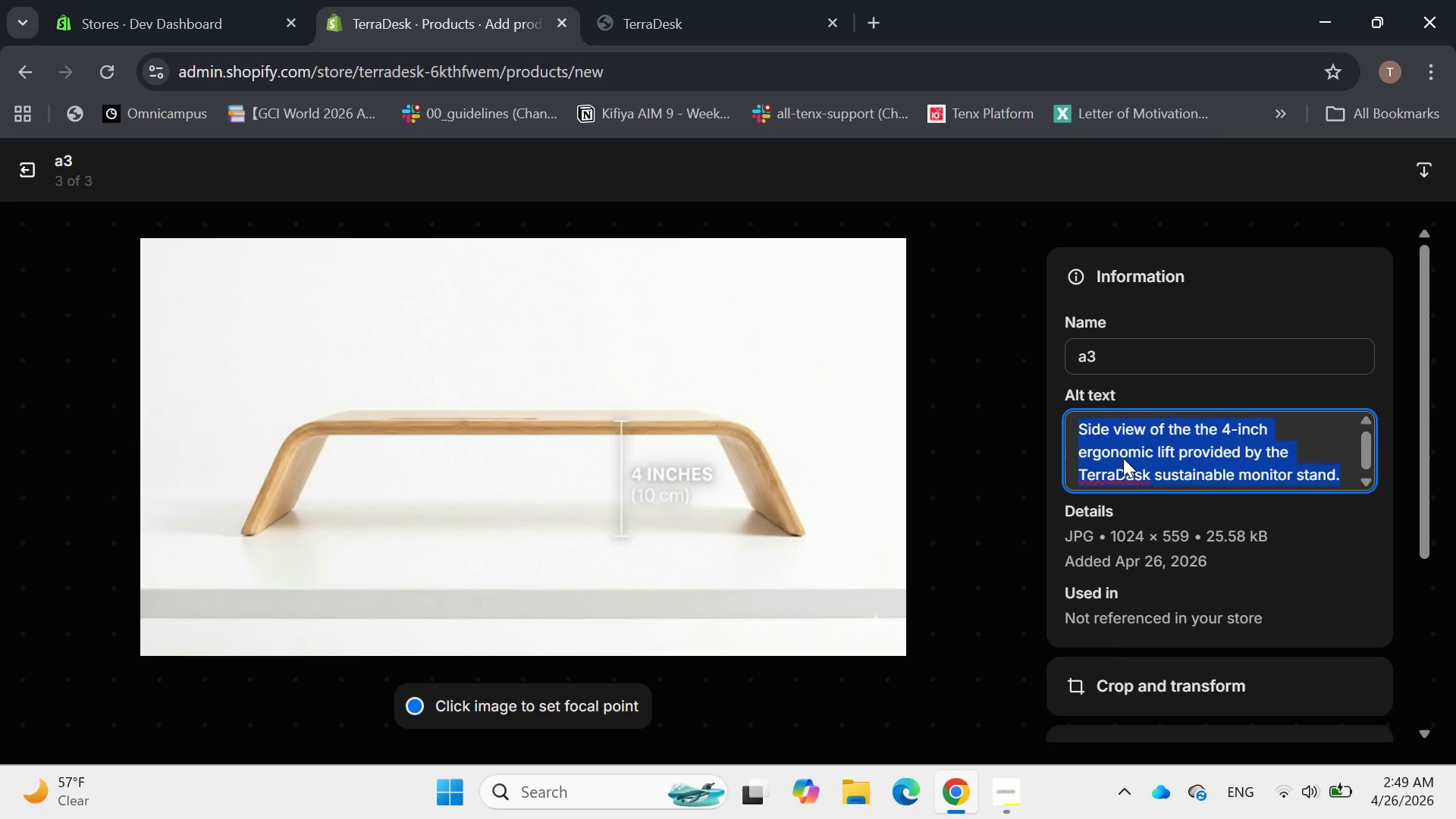 
key(Backspace)
type(Side view of the 4 )
key(Backspace)
type(-inch ergonomic)
 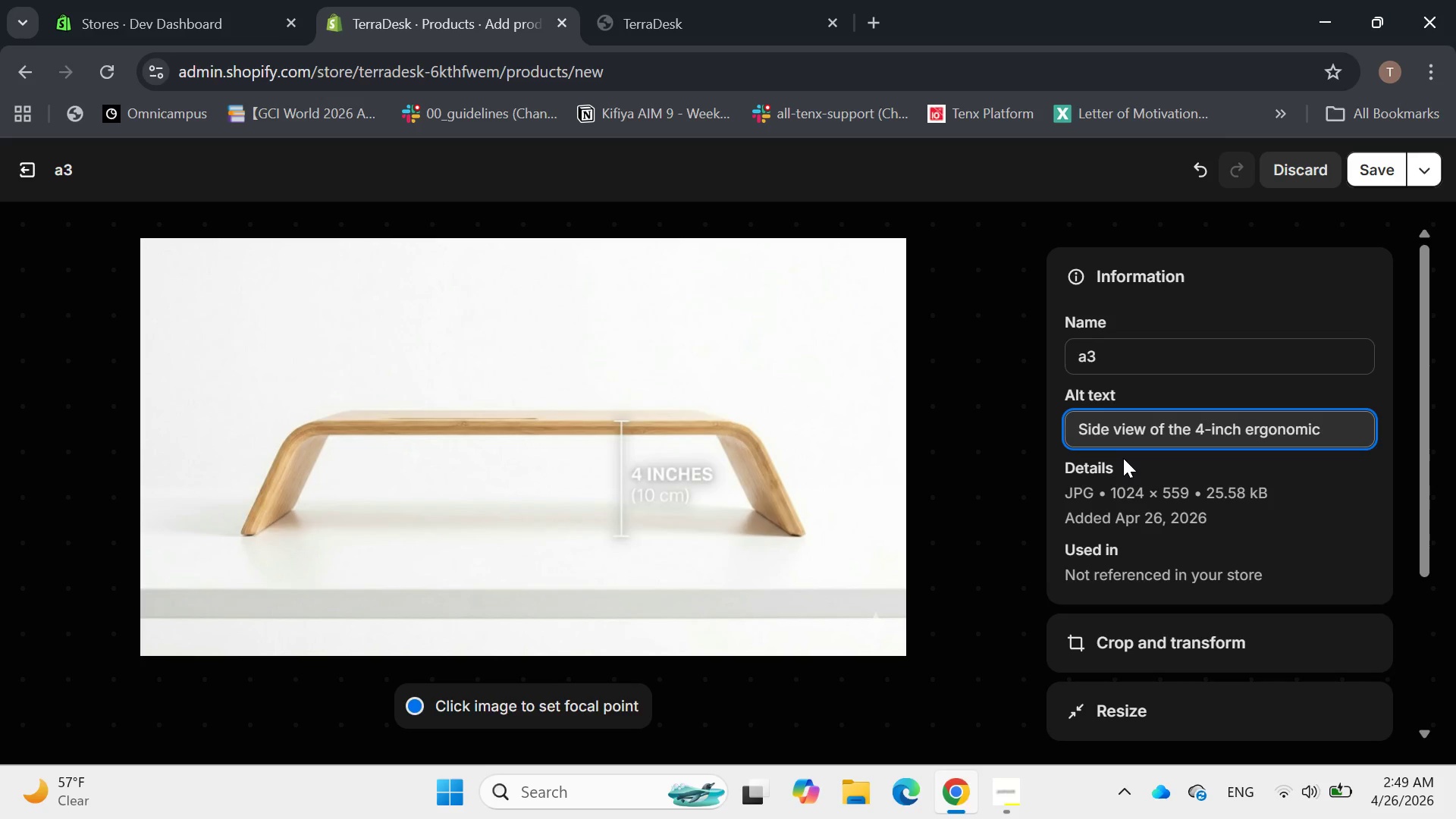 
wait(10.47)
 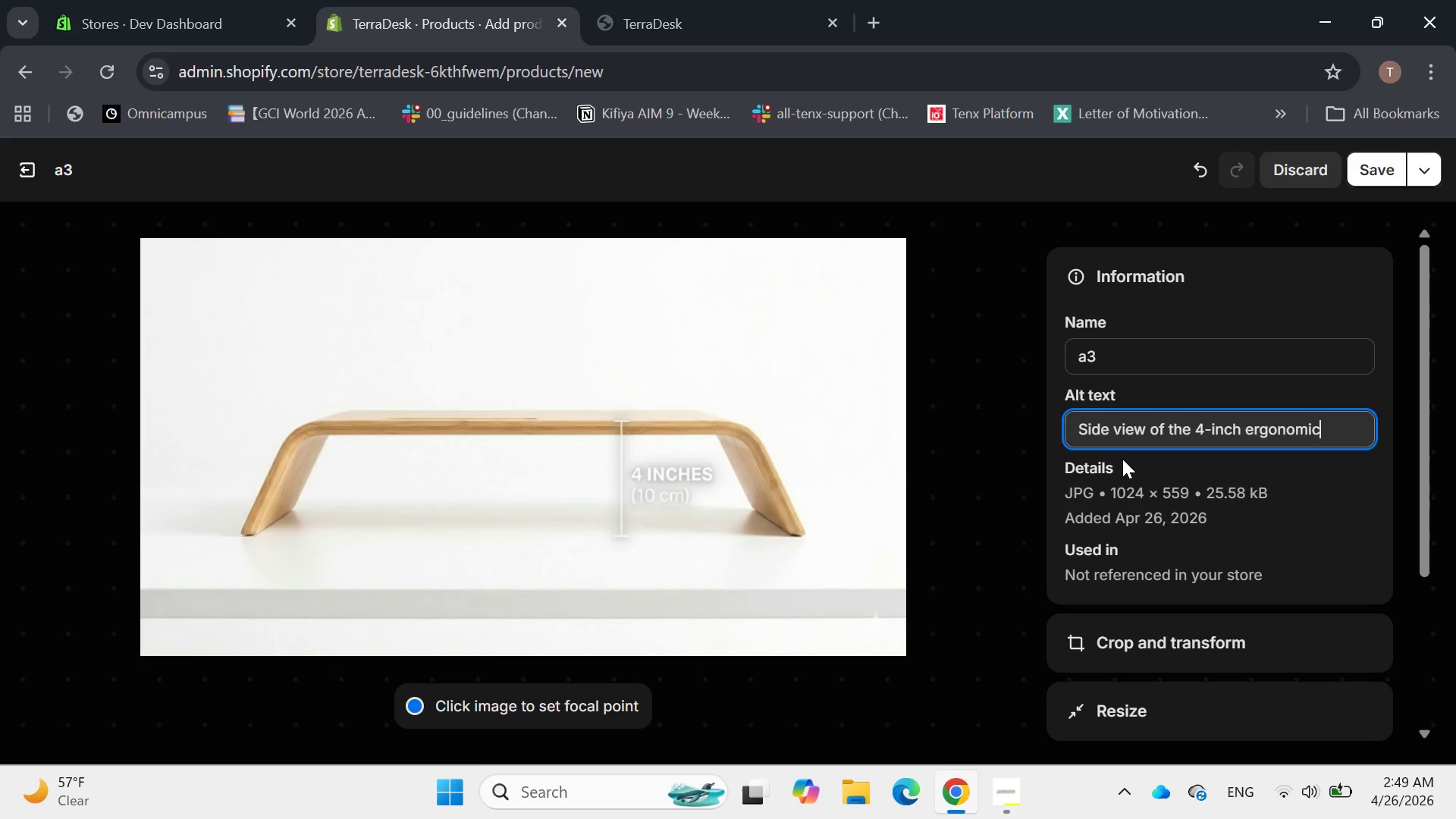 
type( lift provided by the TerraDesk Sustainable )
 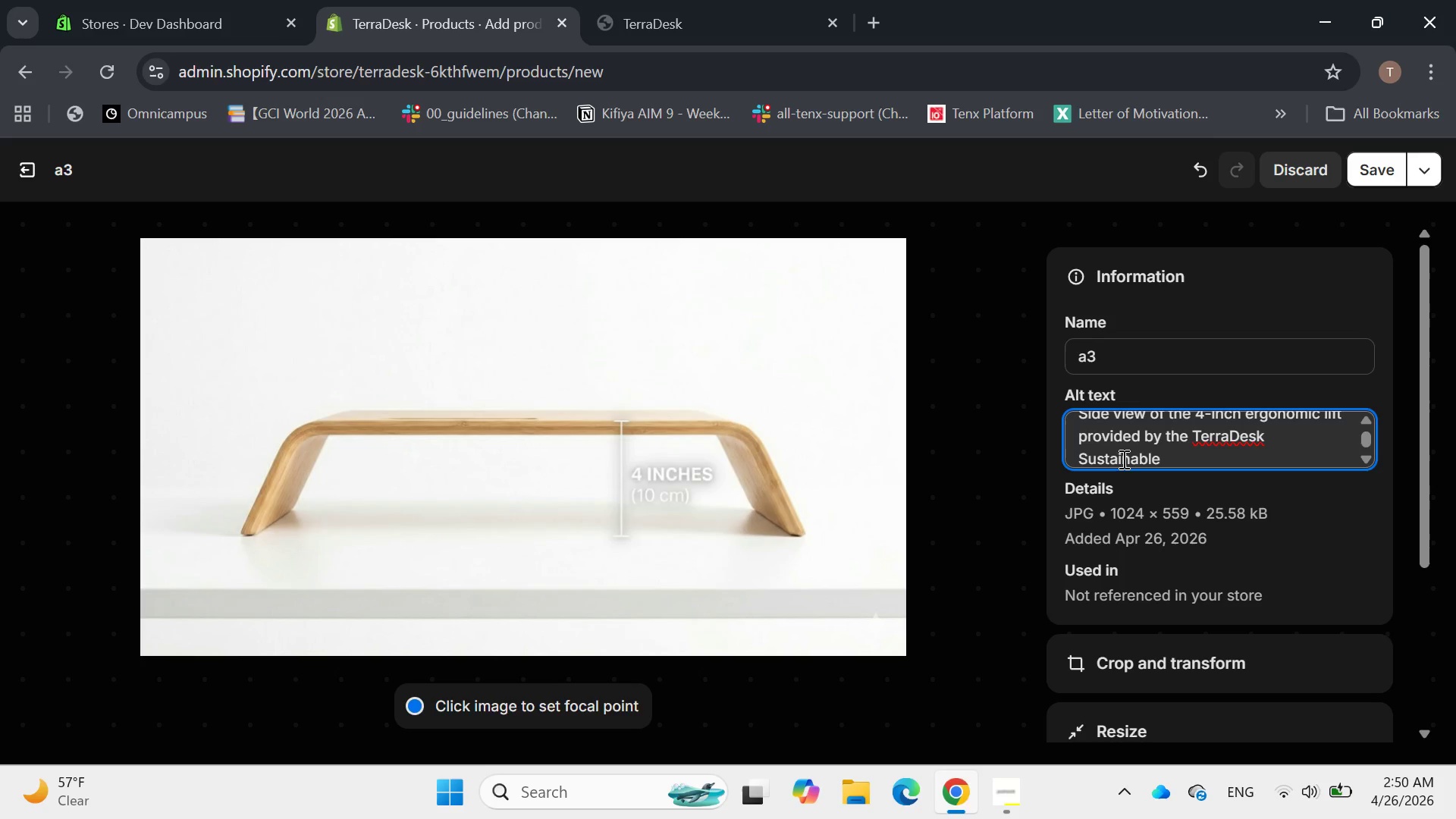 
wait(15.97)
 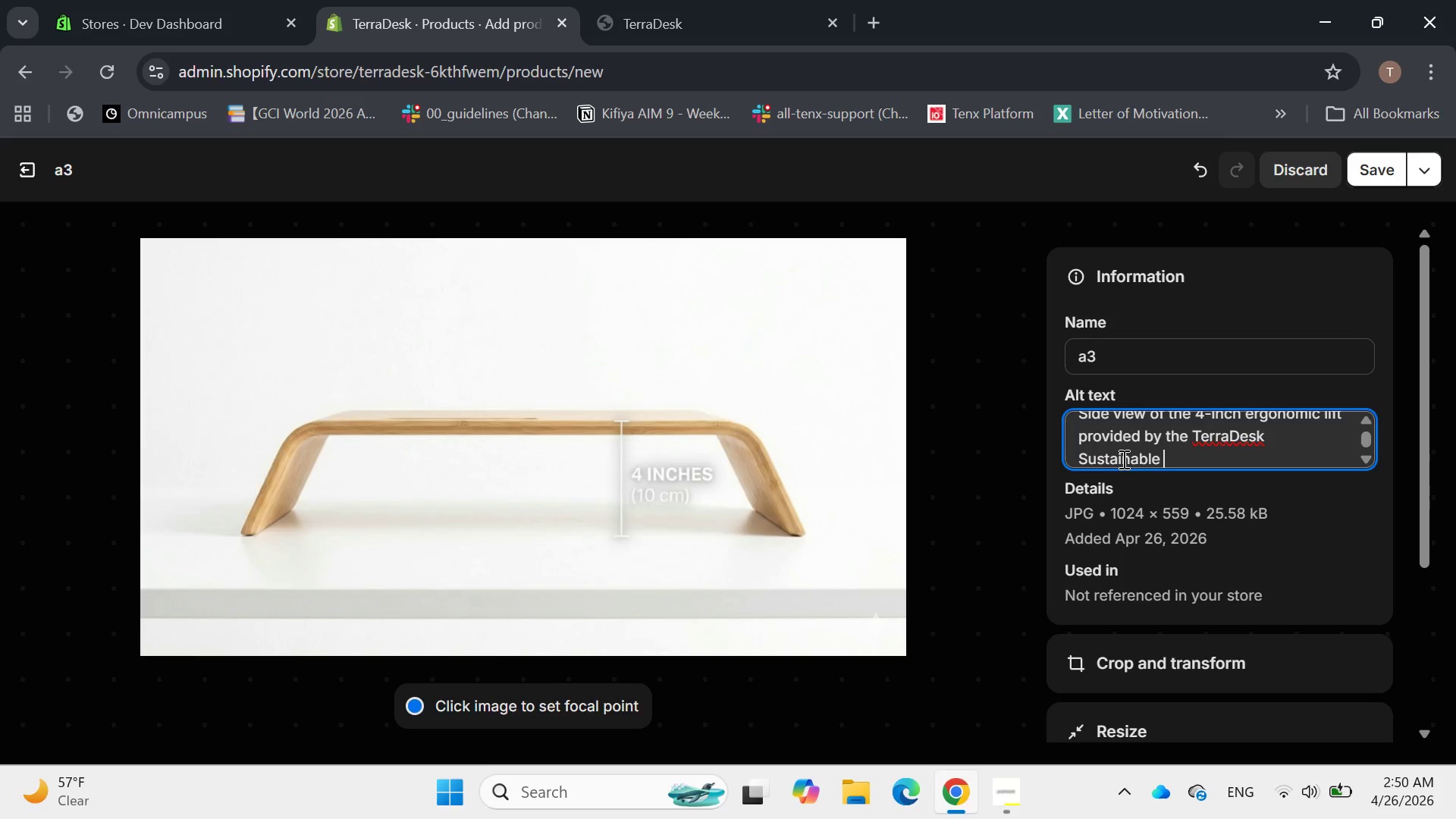 
key(Period)
 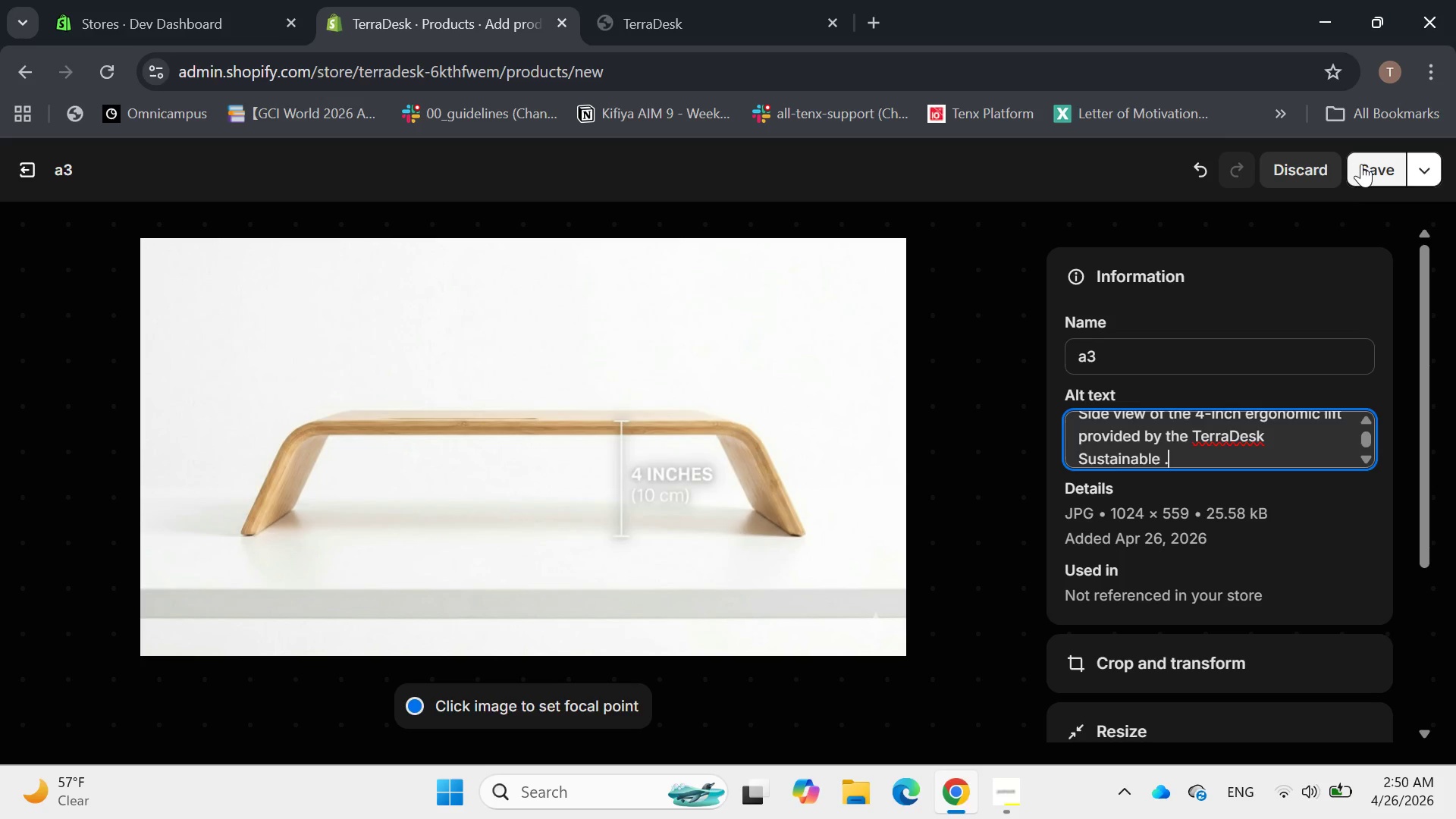 
left_click([1361, 164])
 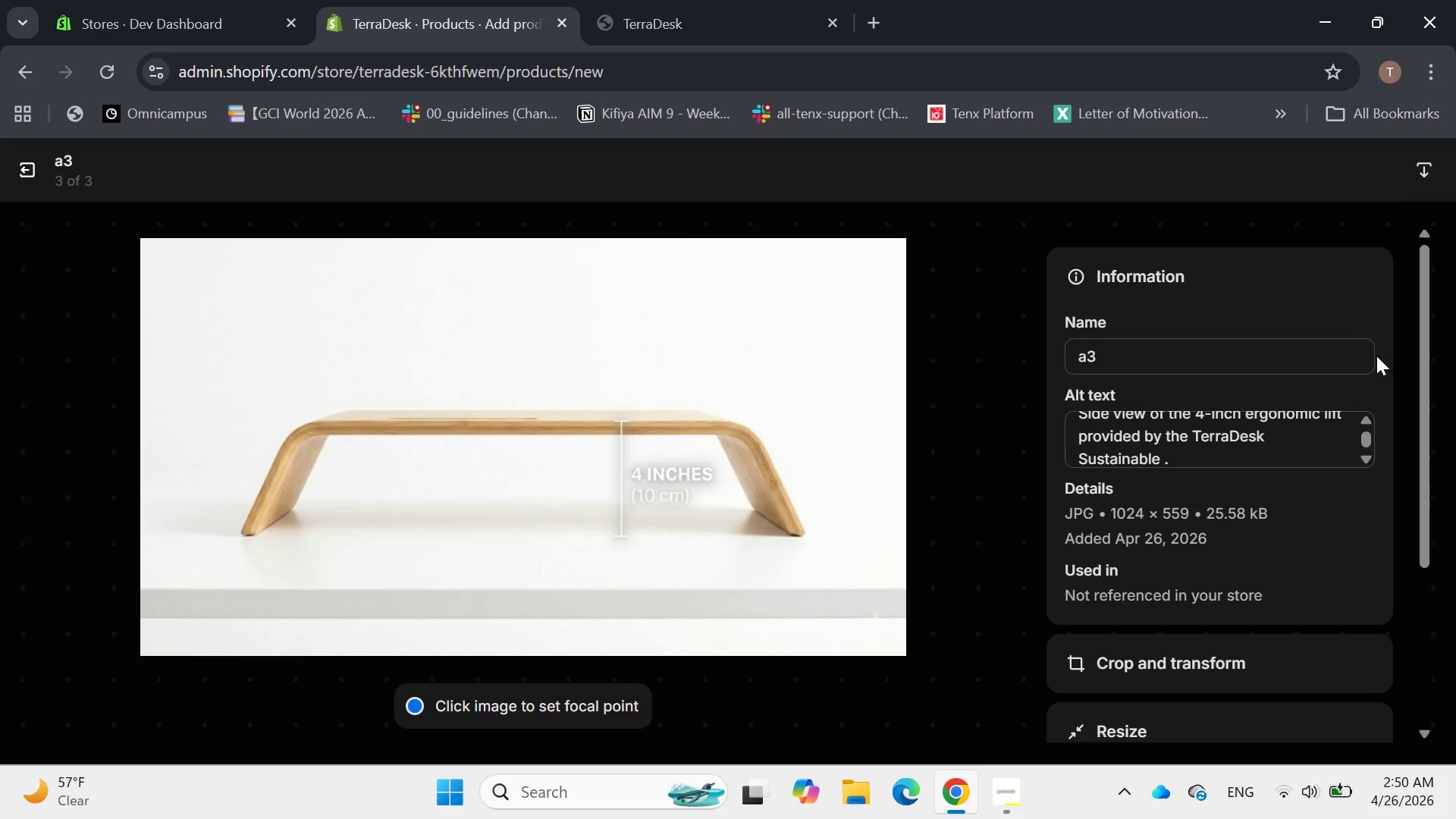 
wait(5.69)
 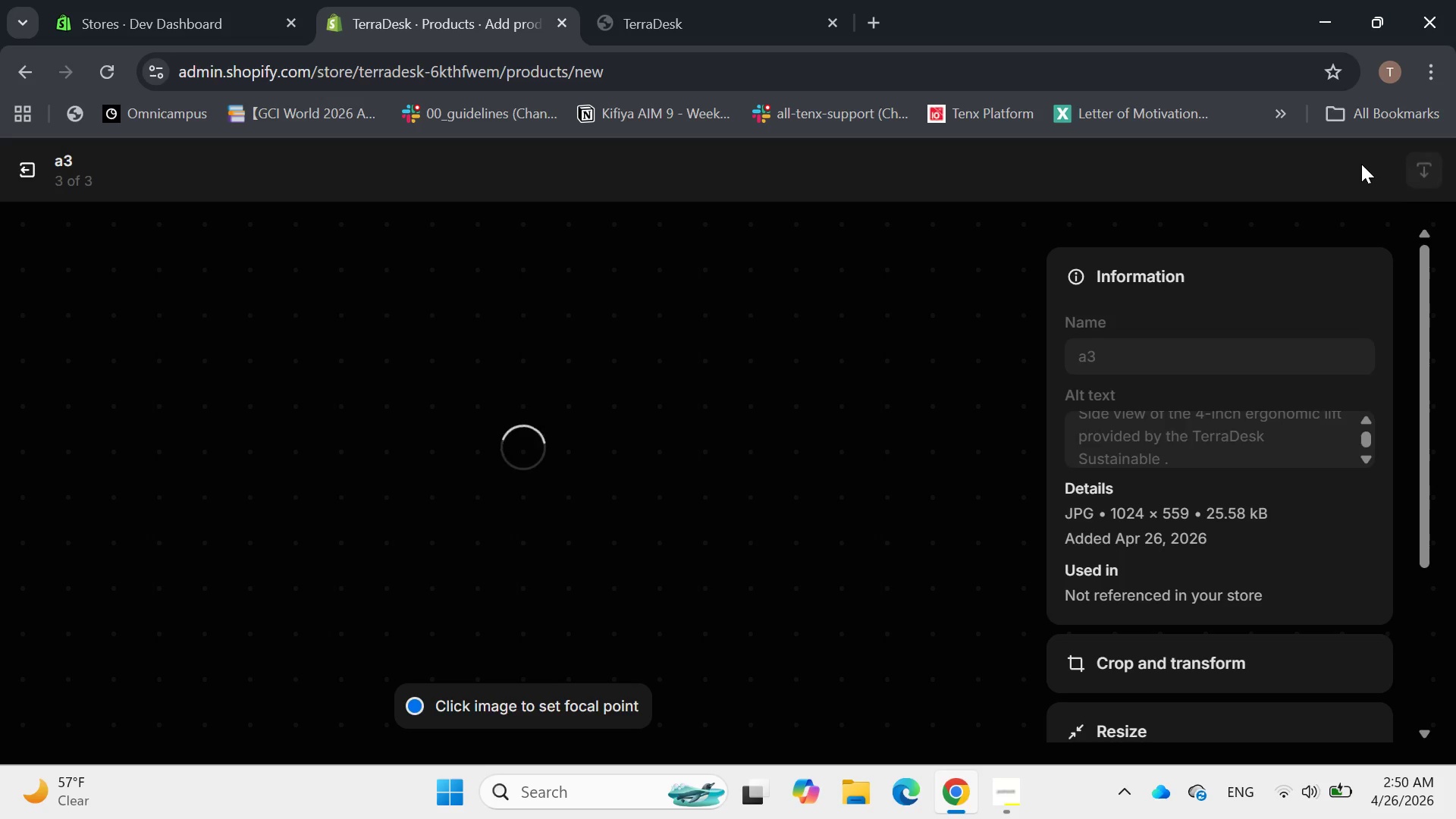 
left_click([1301, 447])
 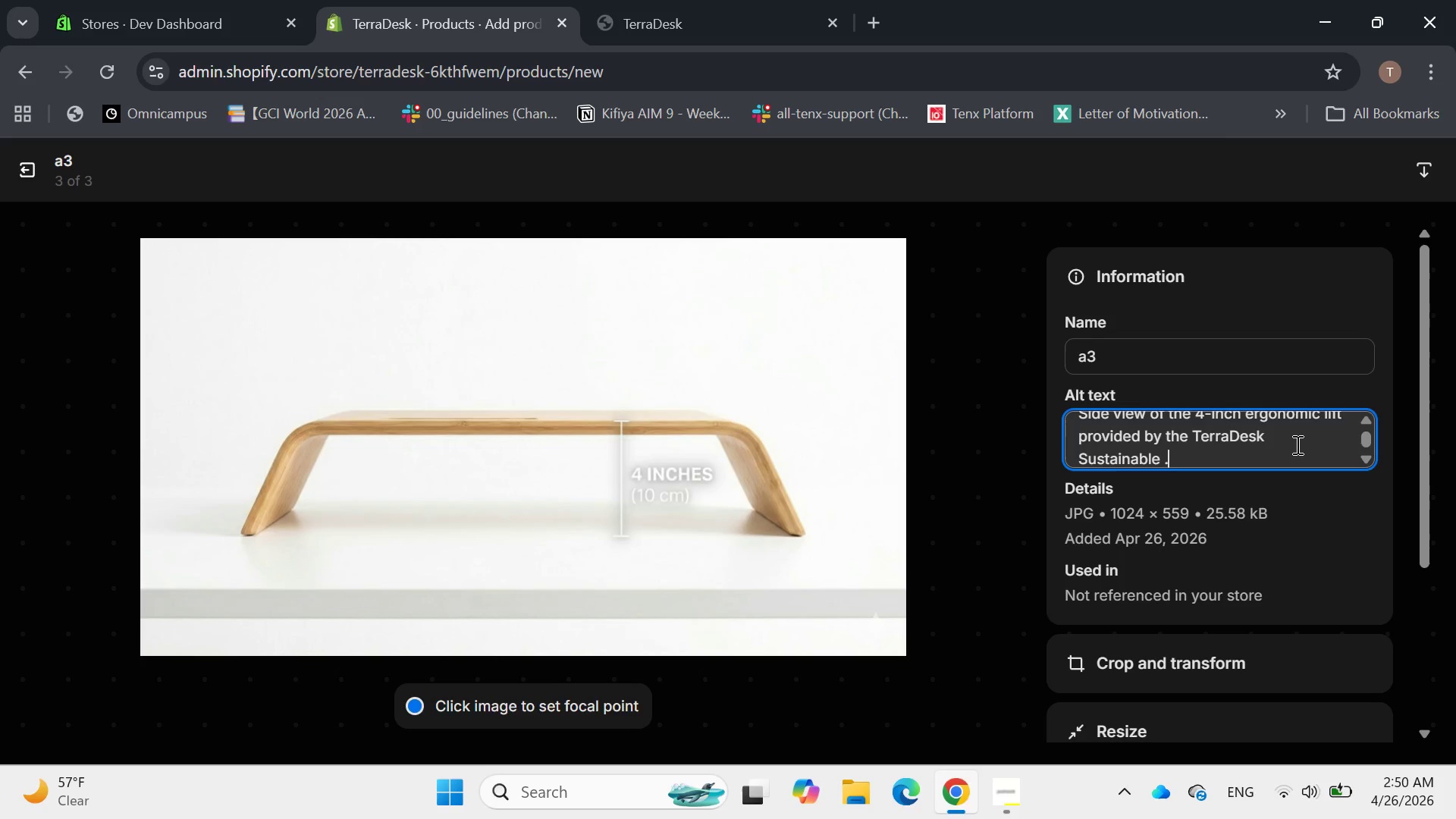 
key(ArrowLeft)
 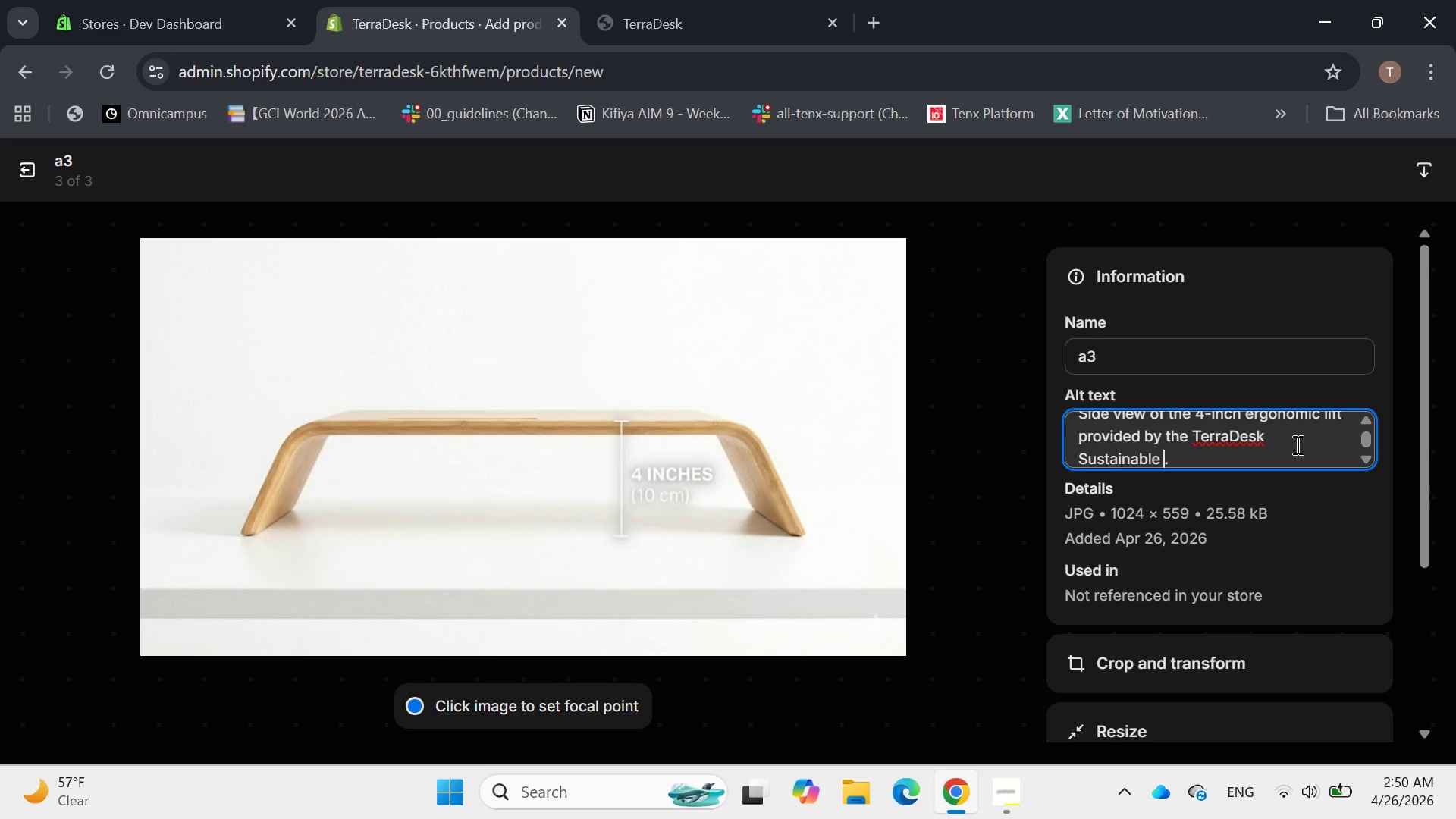 
type( monitor stand)
 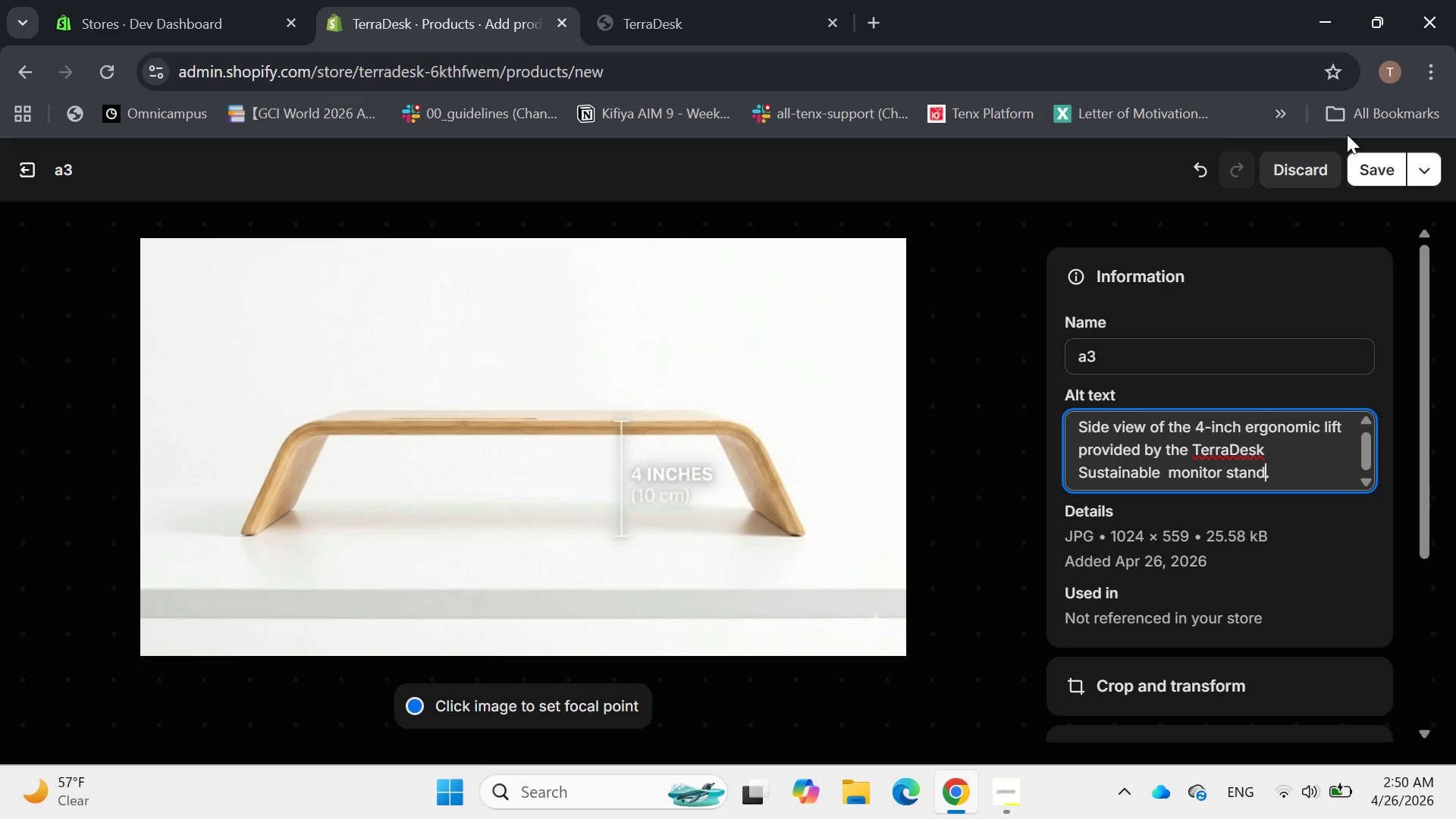 
left_click([1382, 158])
 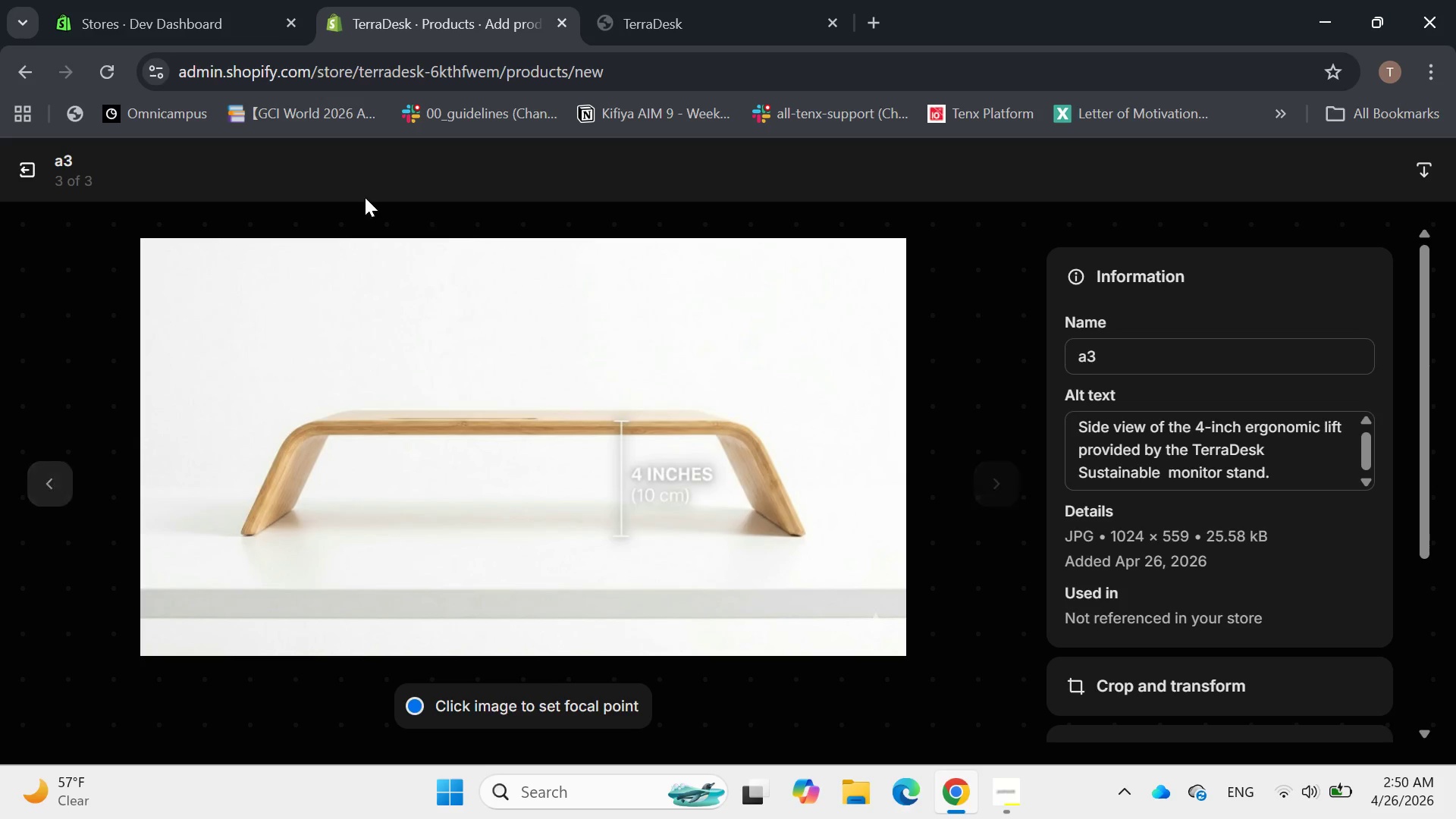 
wait(5.58)
 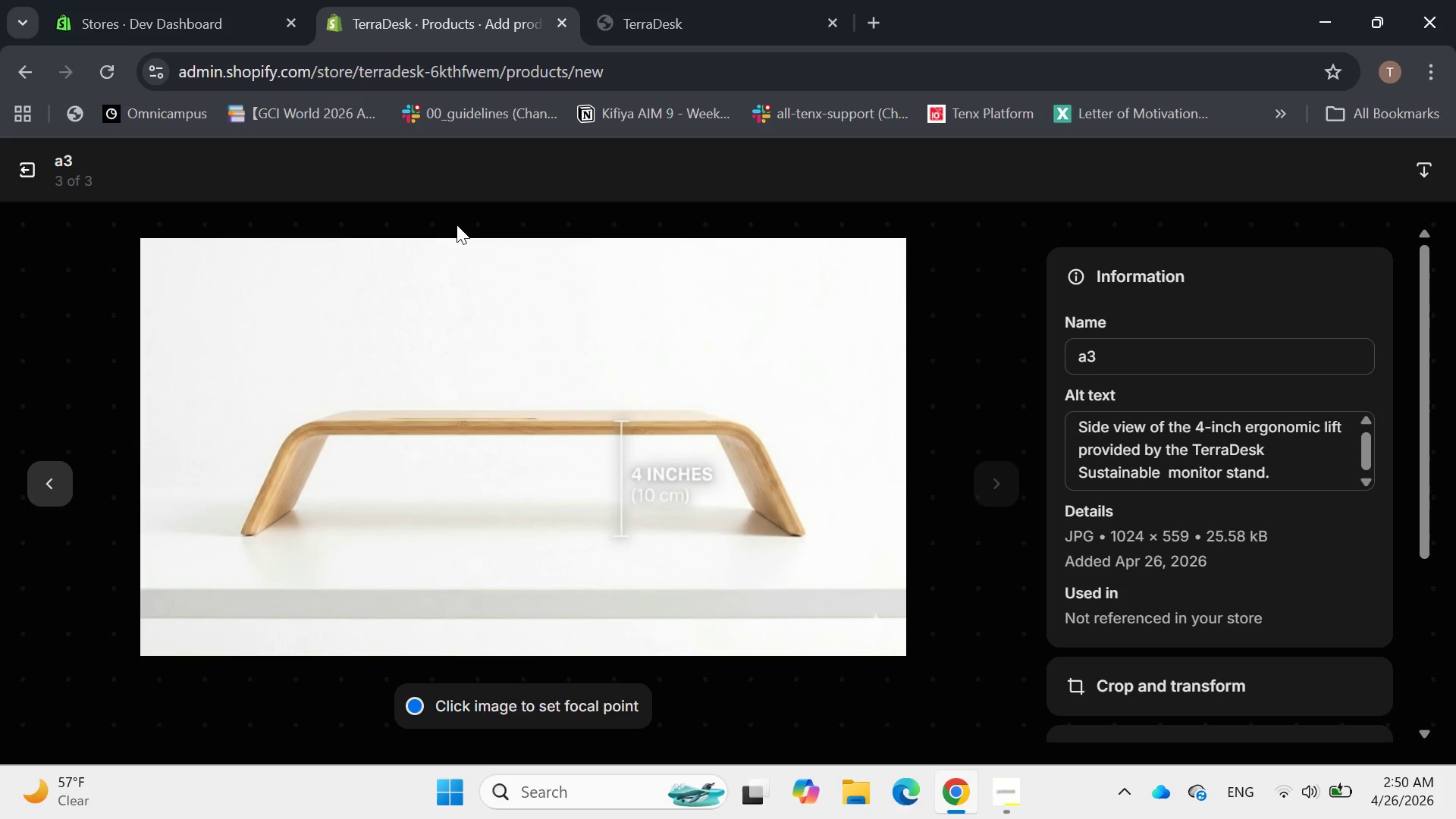 
left_click([27, 168])
 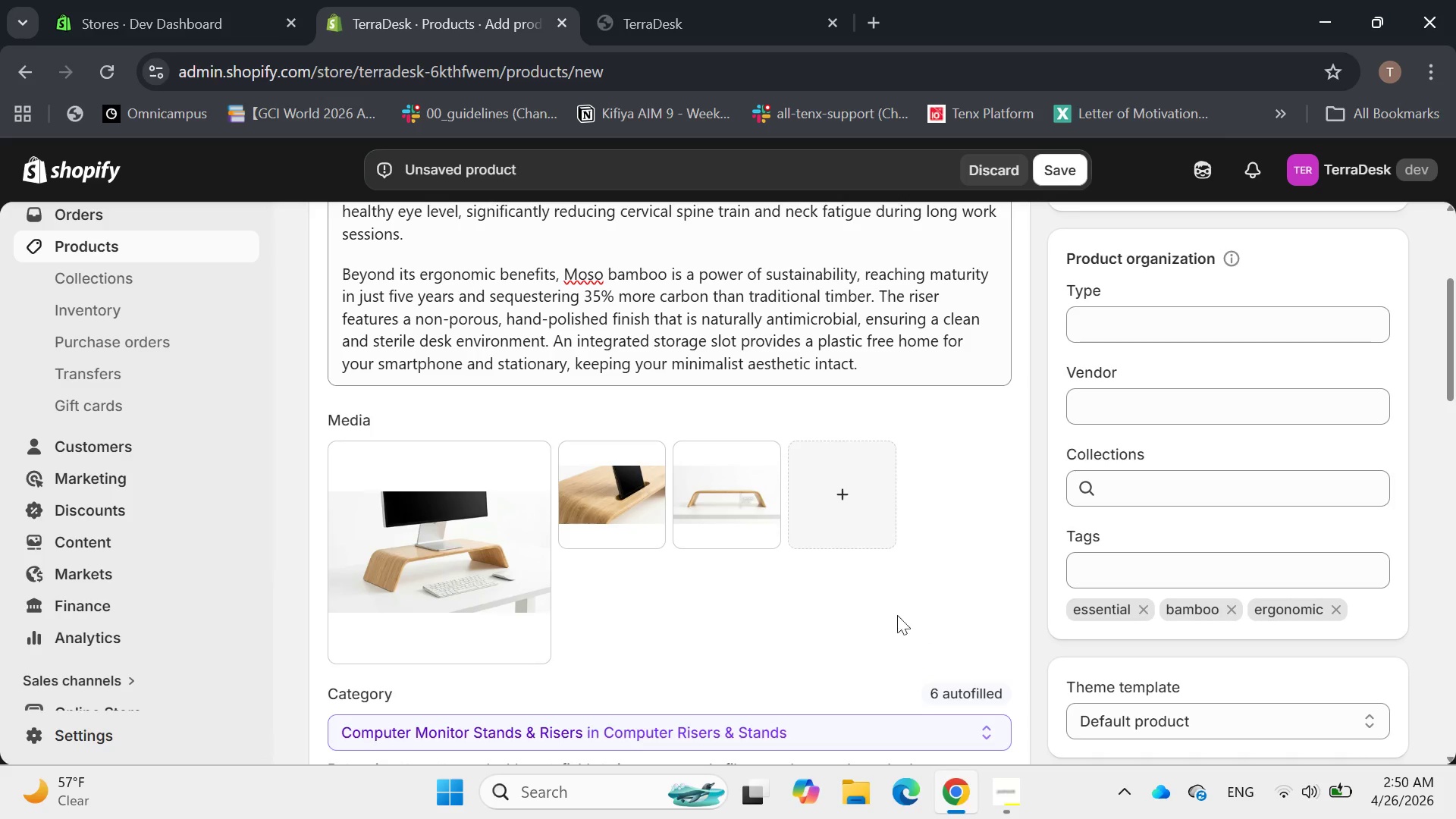 
scroll: coordinate [814, 551], scroll_direction: down, amount: 8.0
 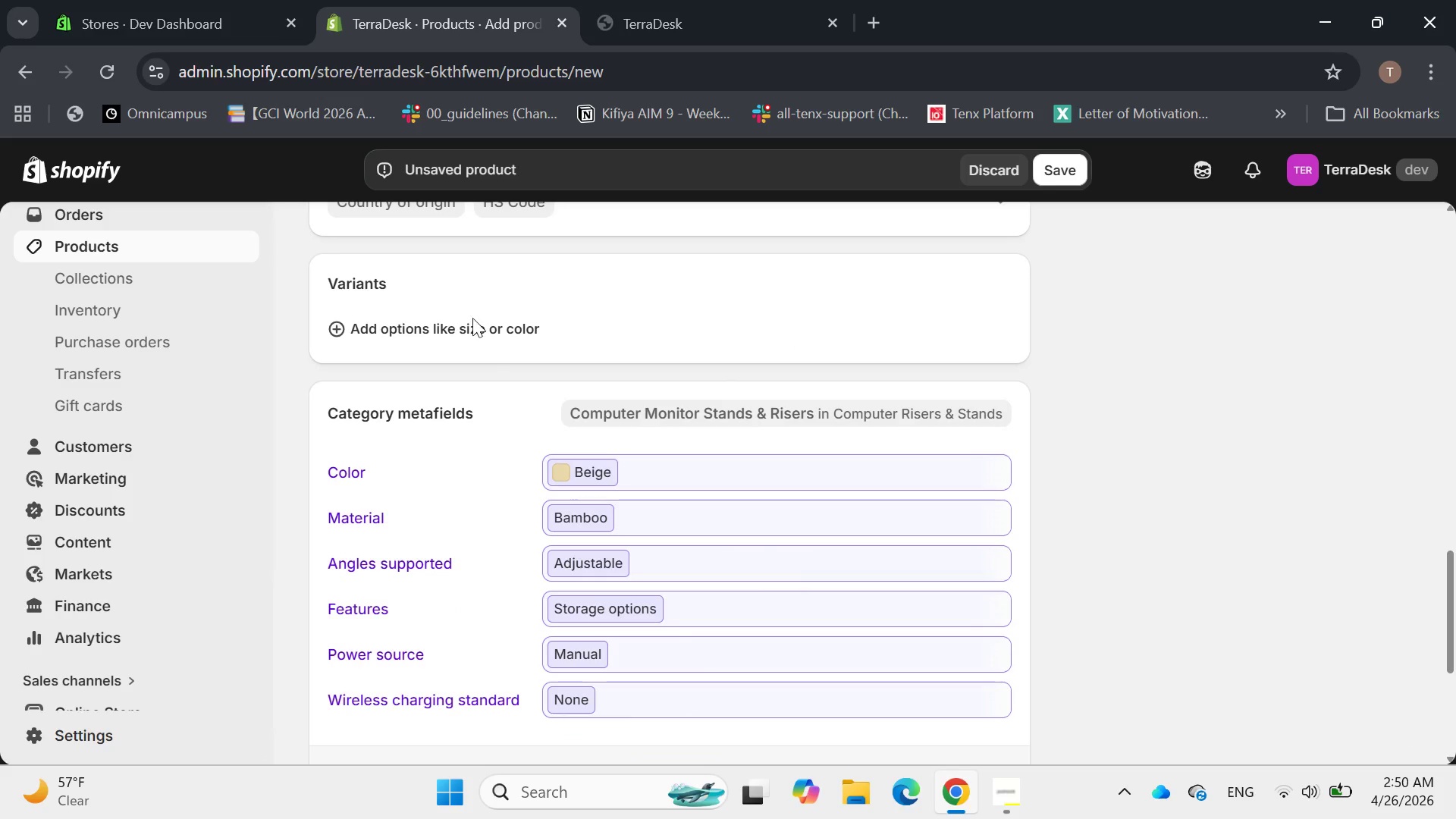 
left_click([465, 318])
 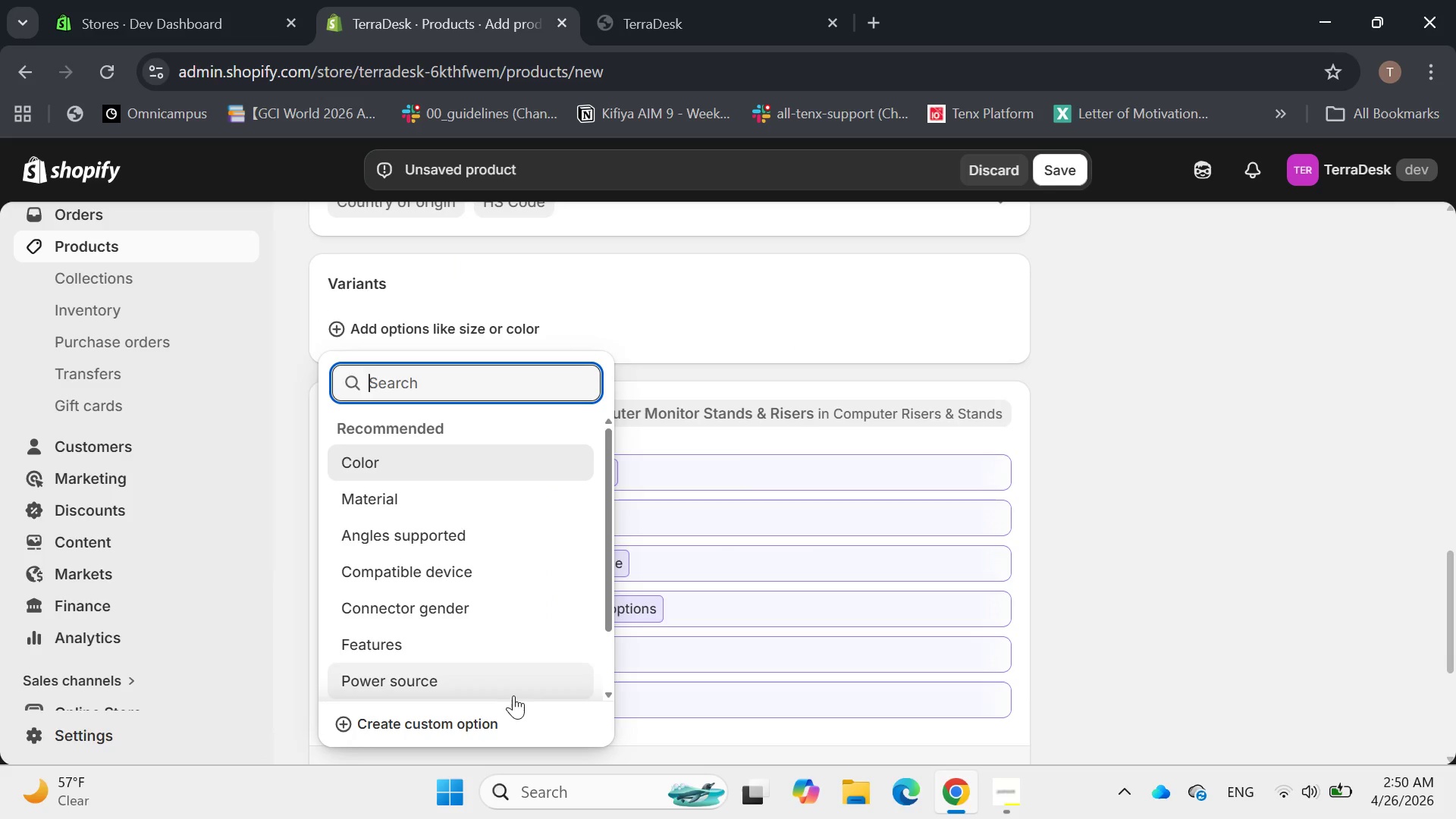 
left_click([496, 715])
 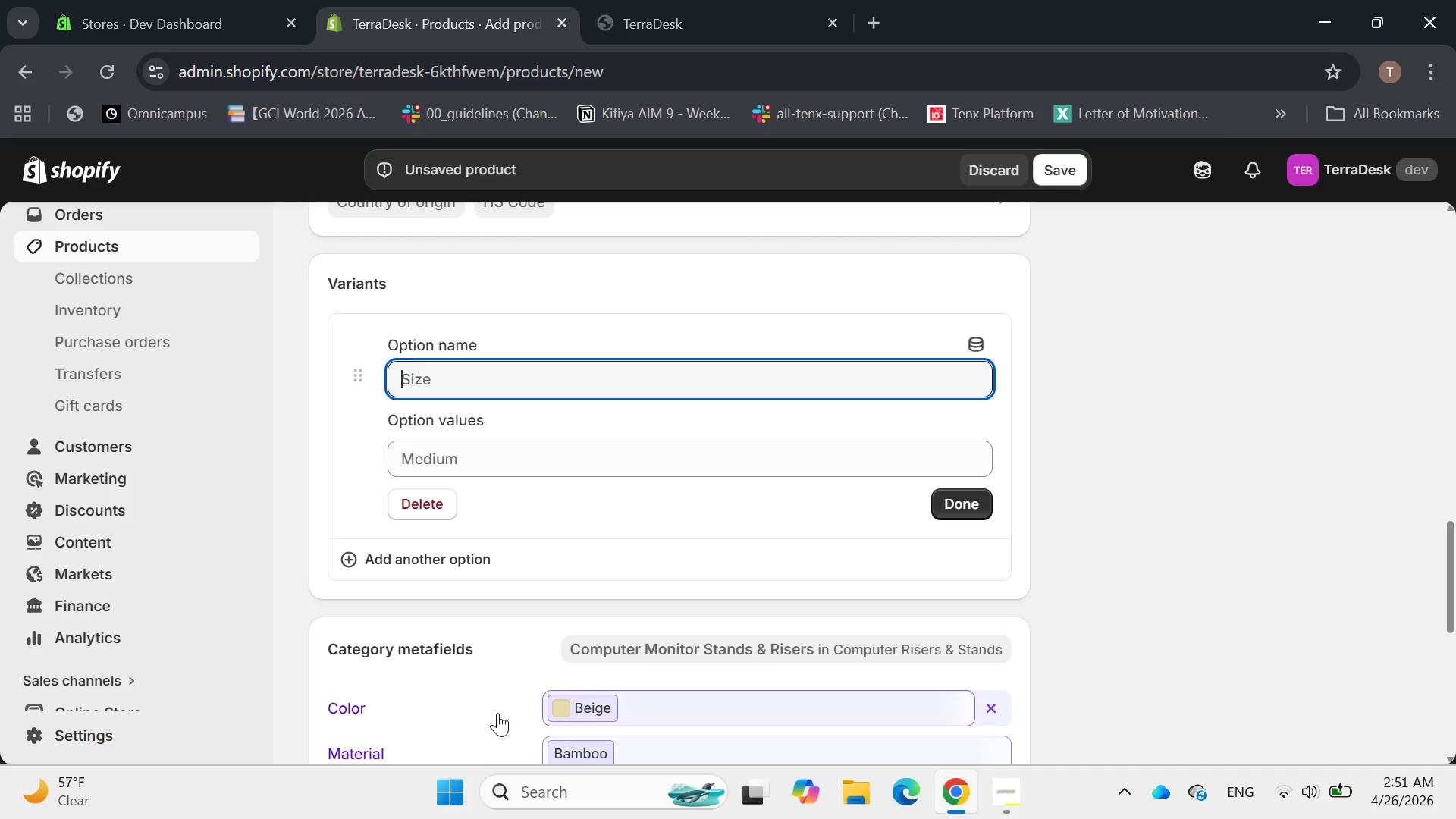 
wait(6.99)
 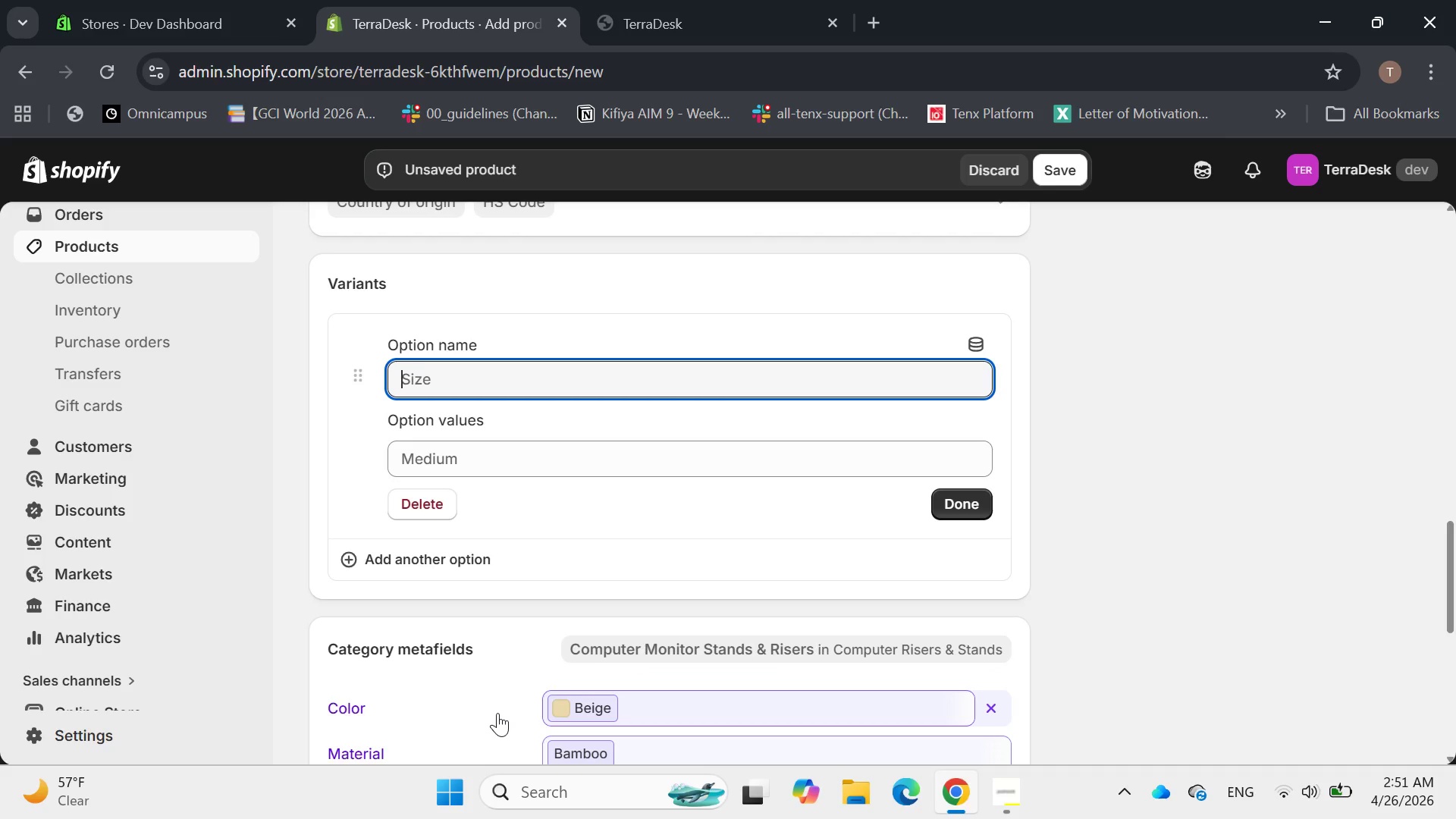 
type(Finidh)
key(Backspace)
key(Backspace)
type(sh)
 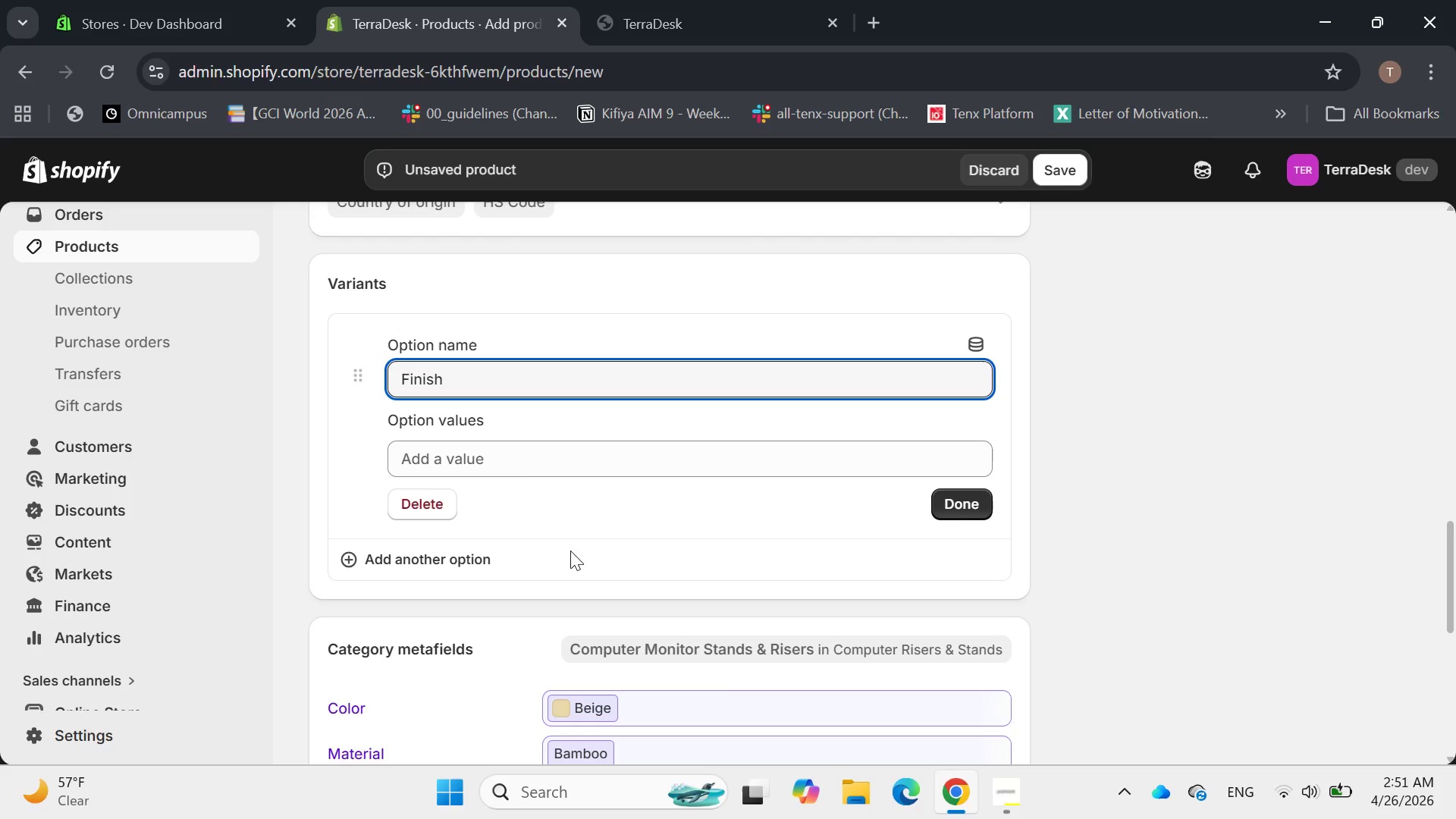 
left_click([535, 456])
 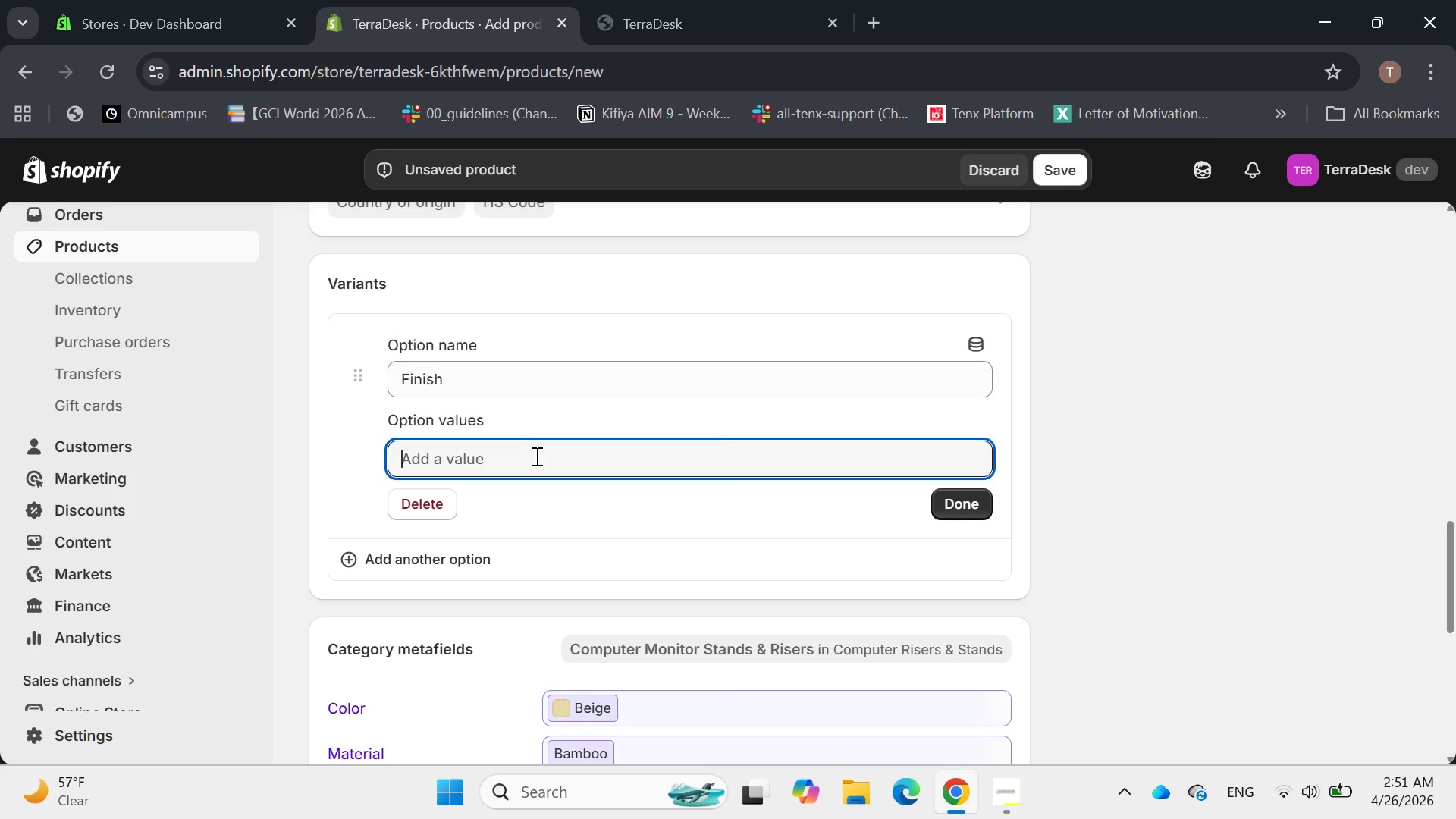 
type(Natural Bamboo)
 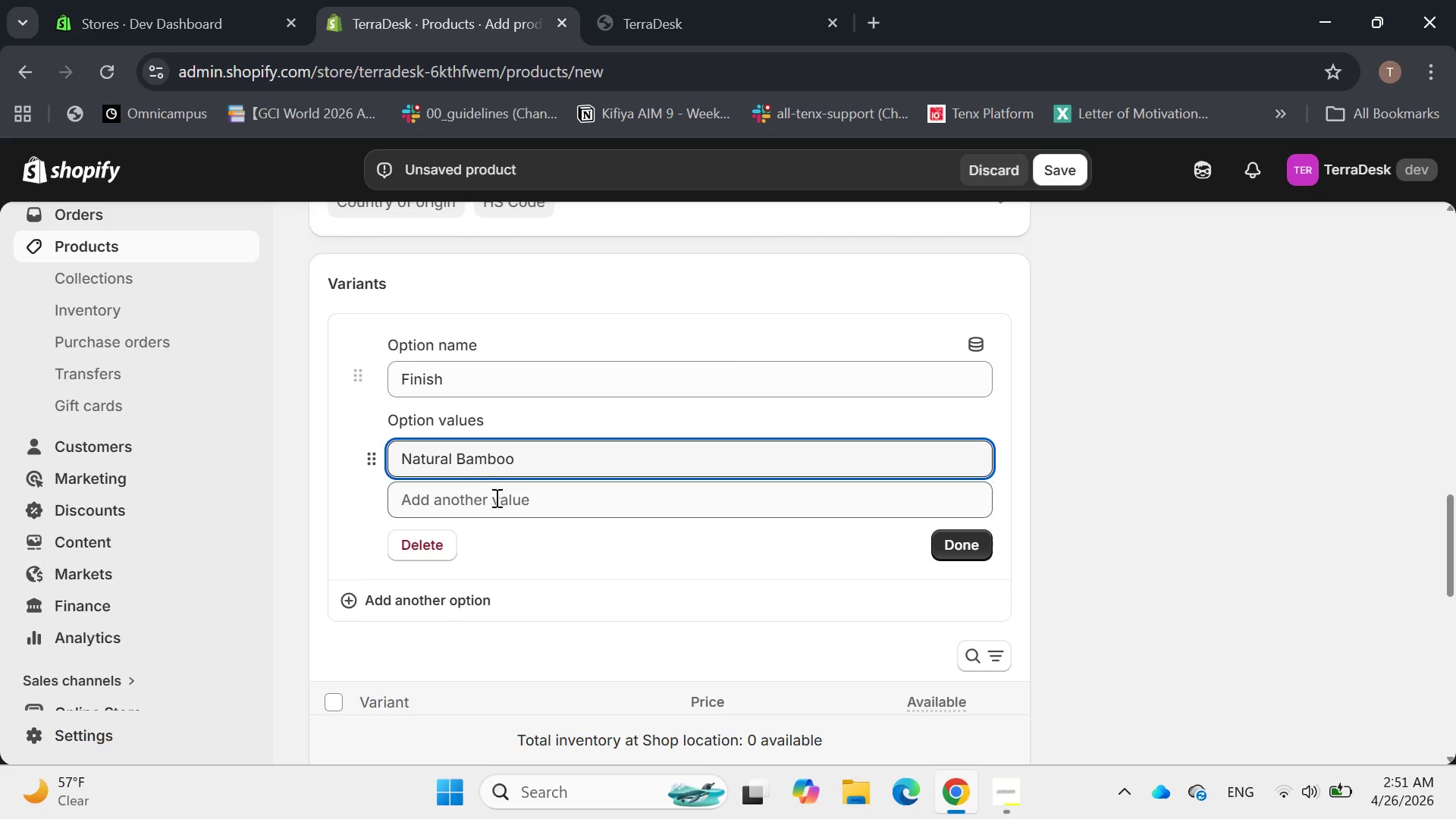 
left_click([493, 500])
 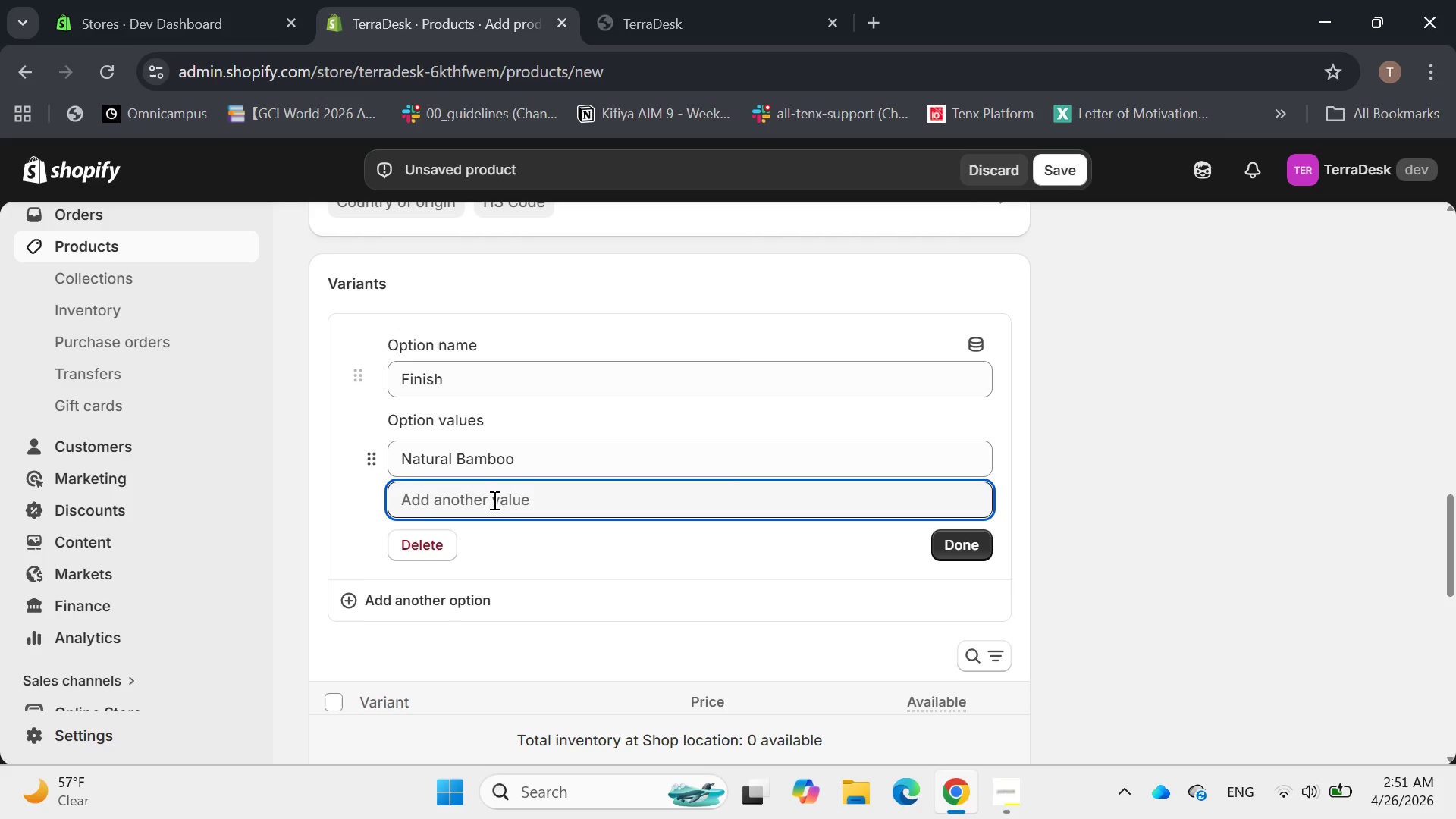 
type(CARbon)
 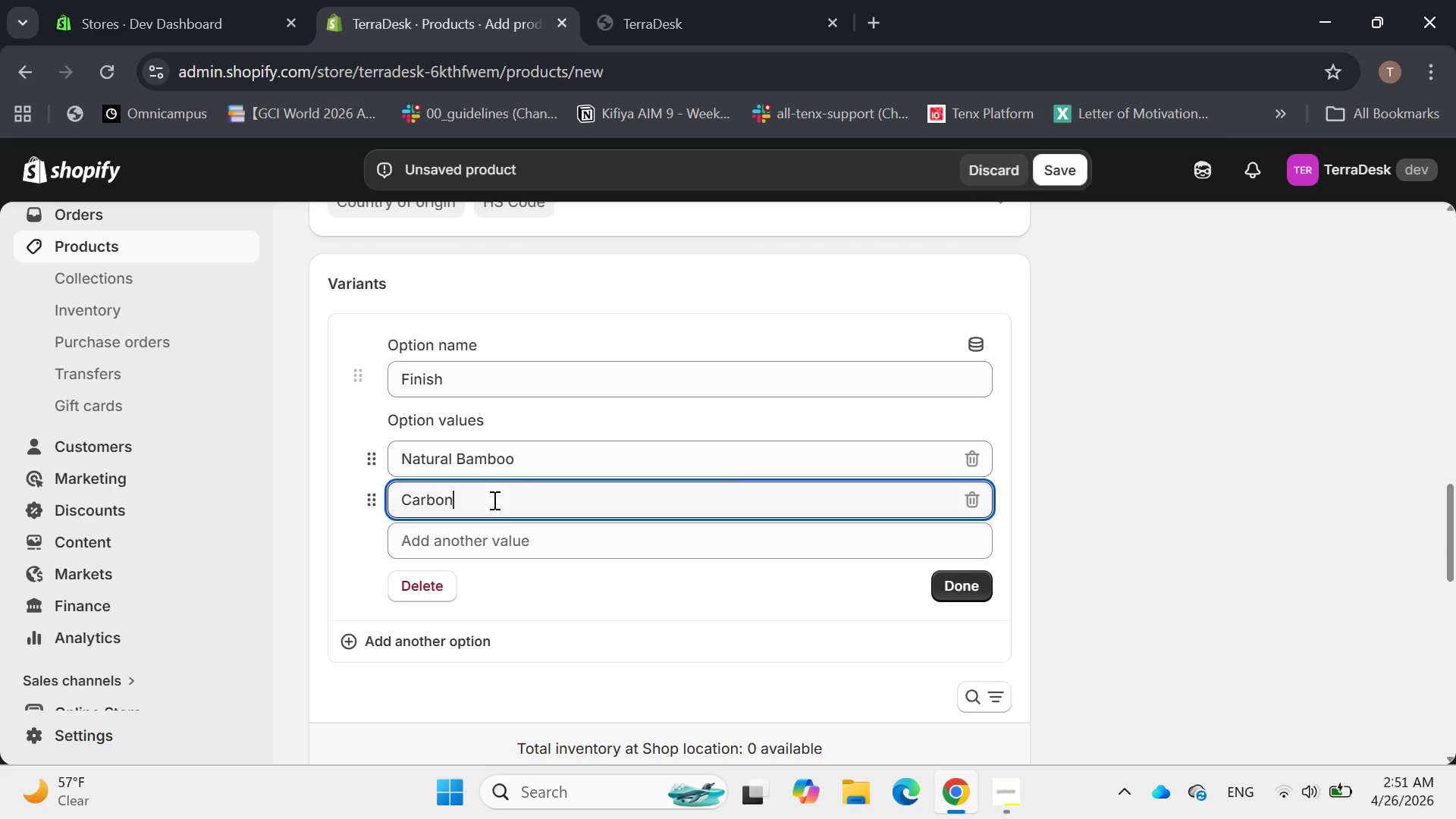 
type(ized ())
 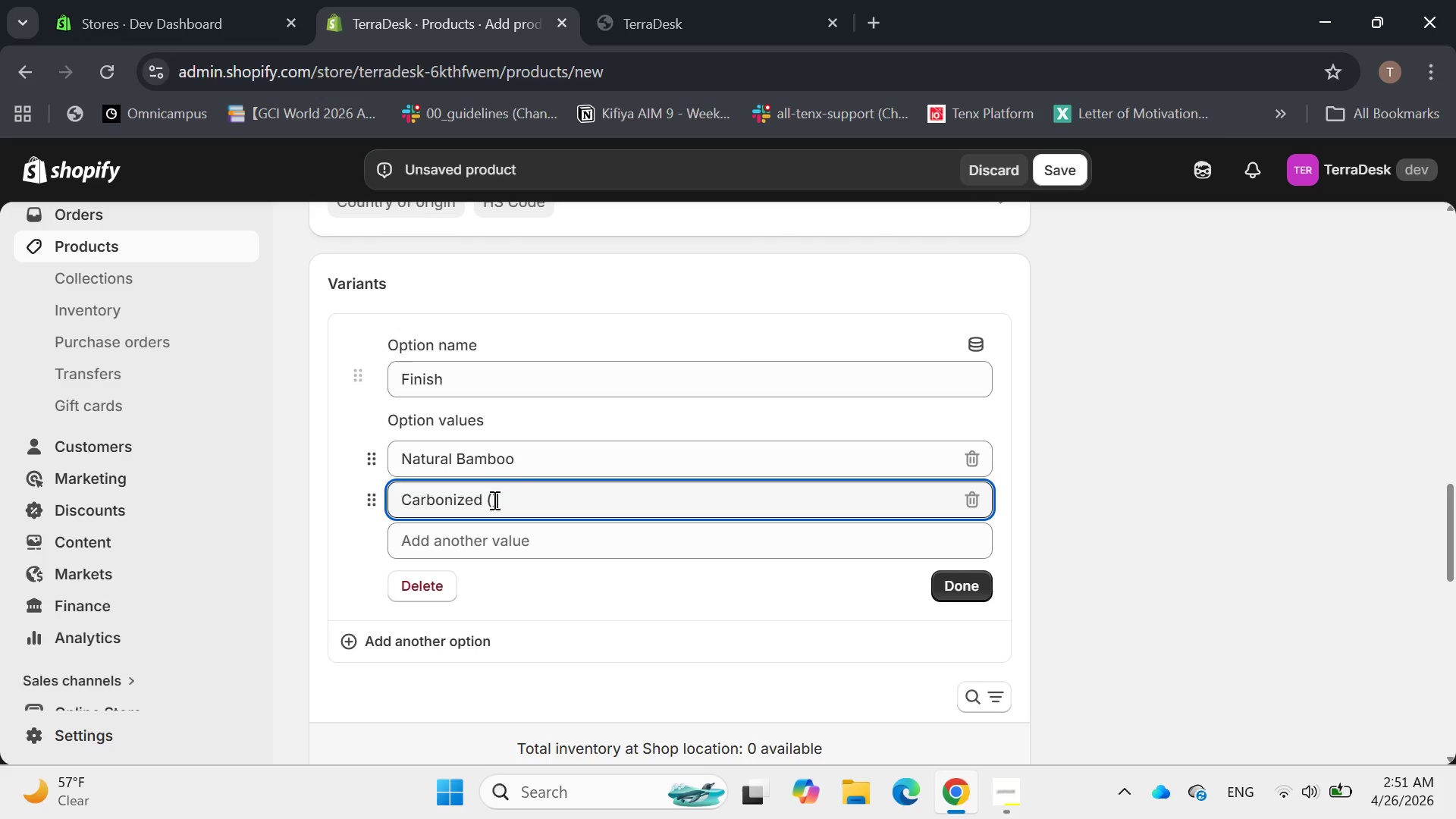 
key(ArrowLeft)
 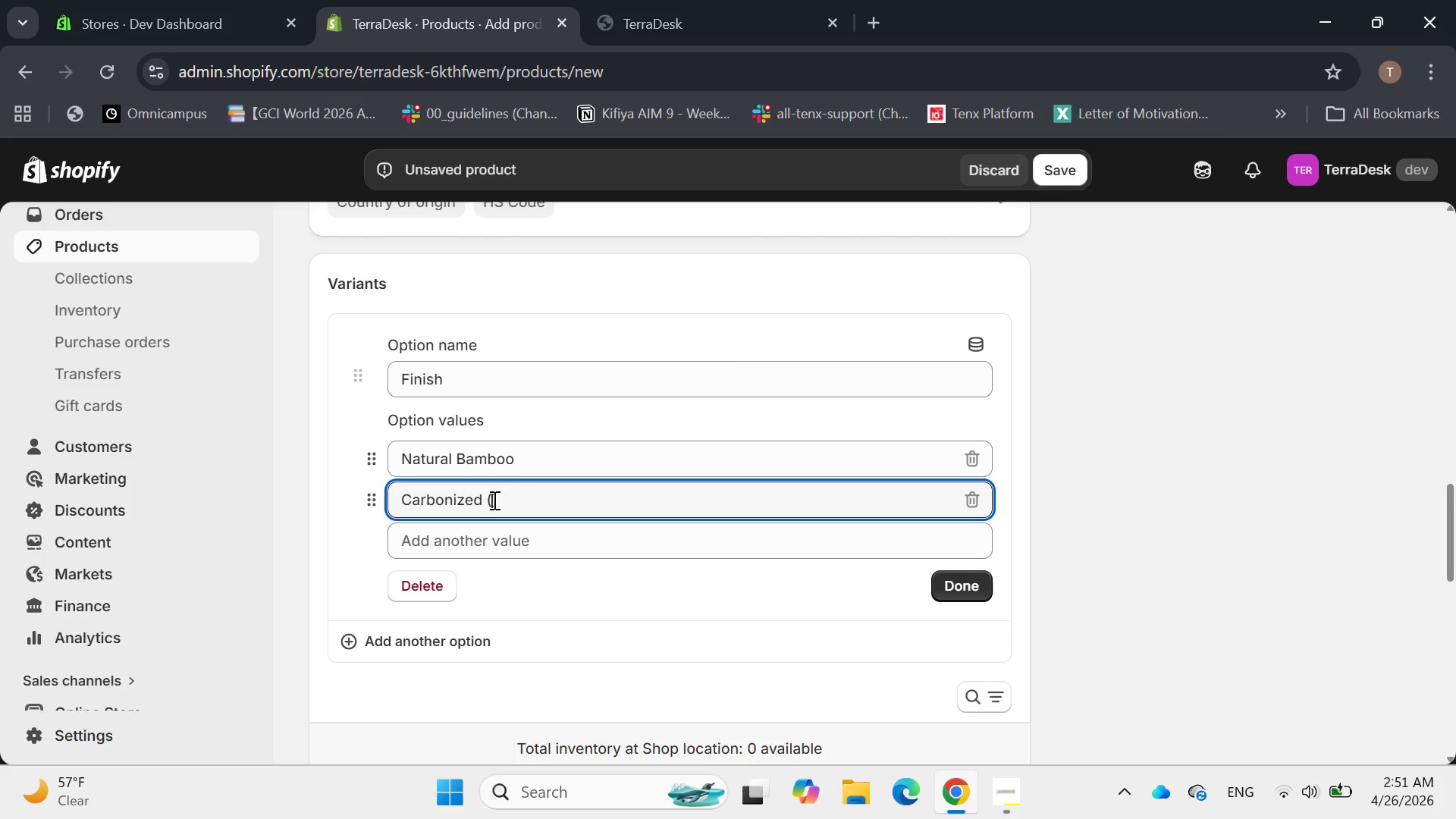 
type(Dark)
 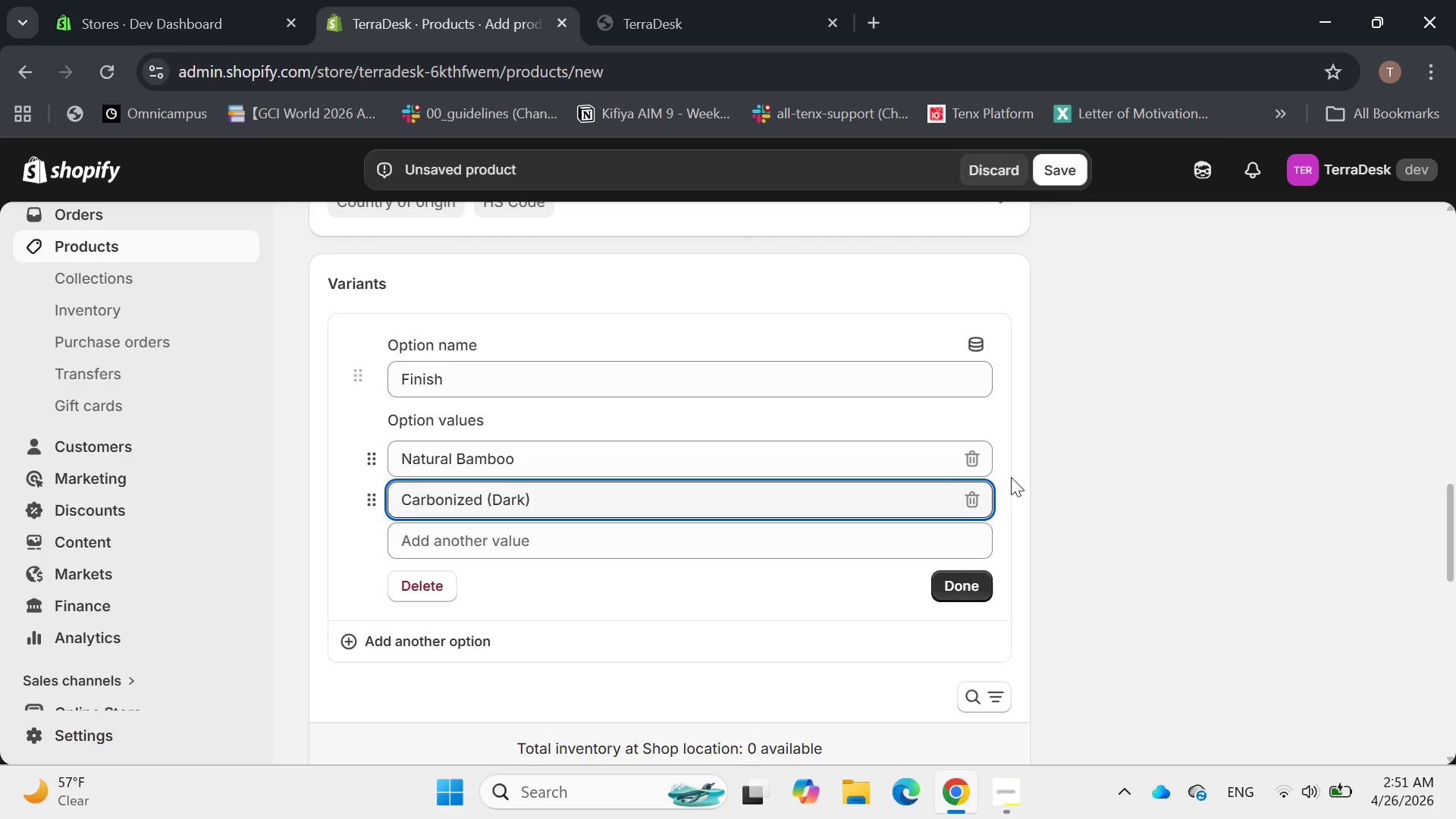 
left_click([963, 581])
 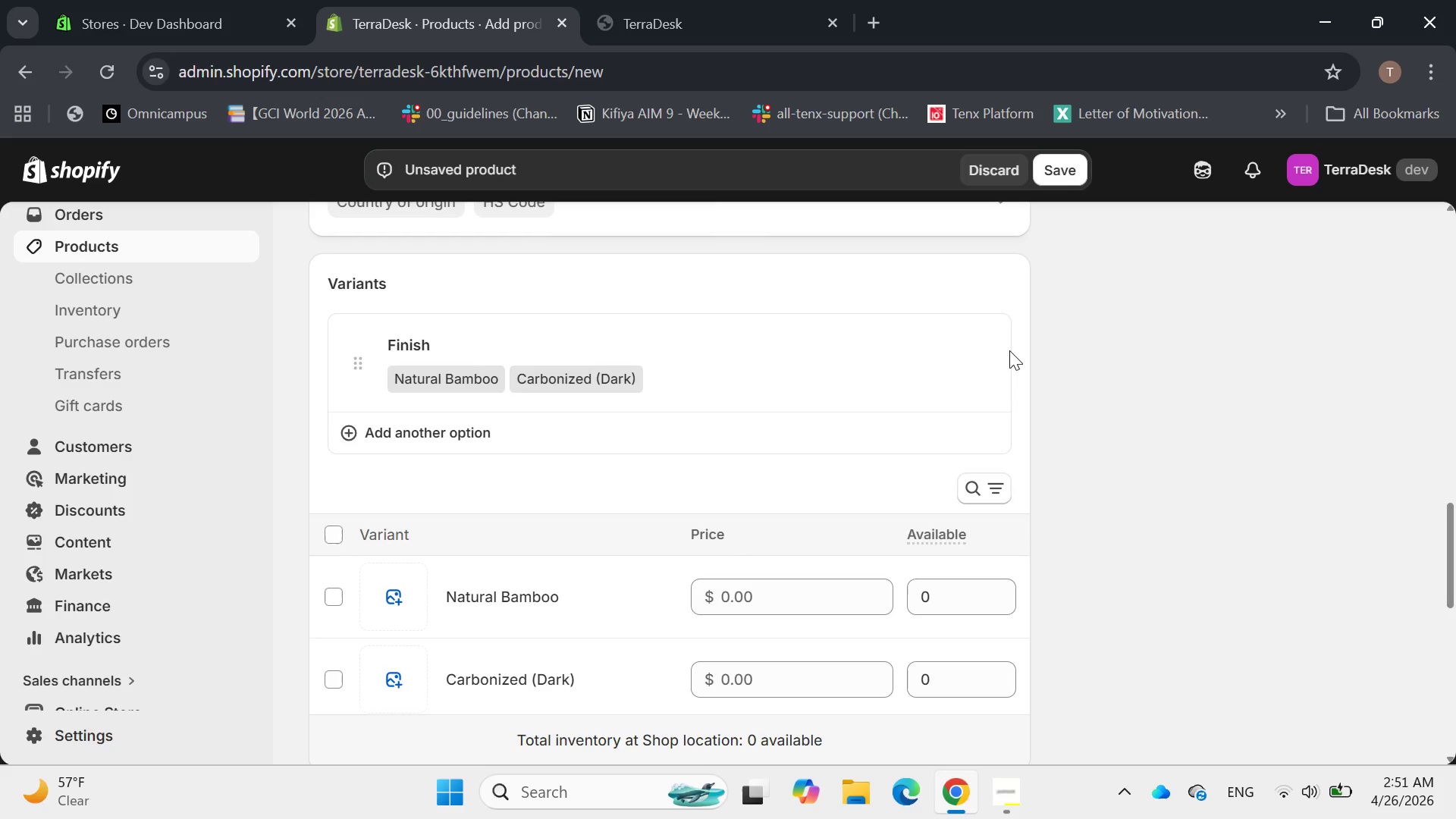 
left_click([1053, 174])
 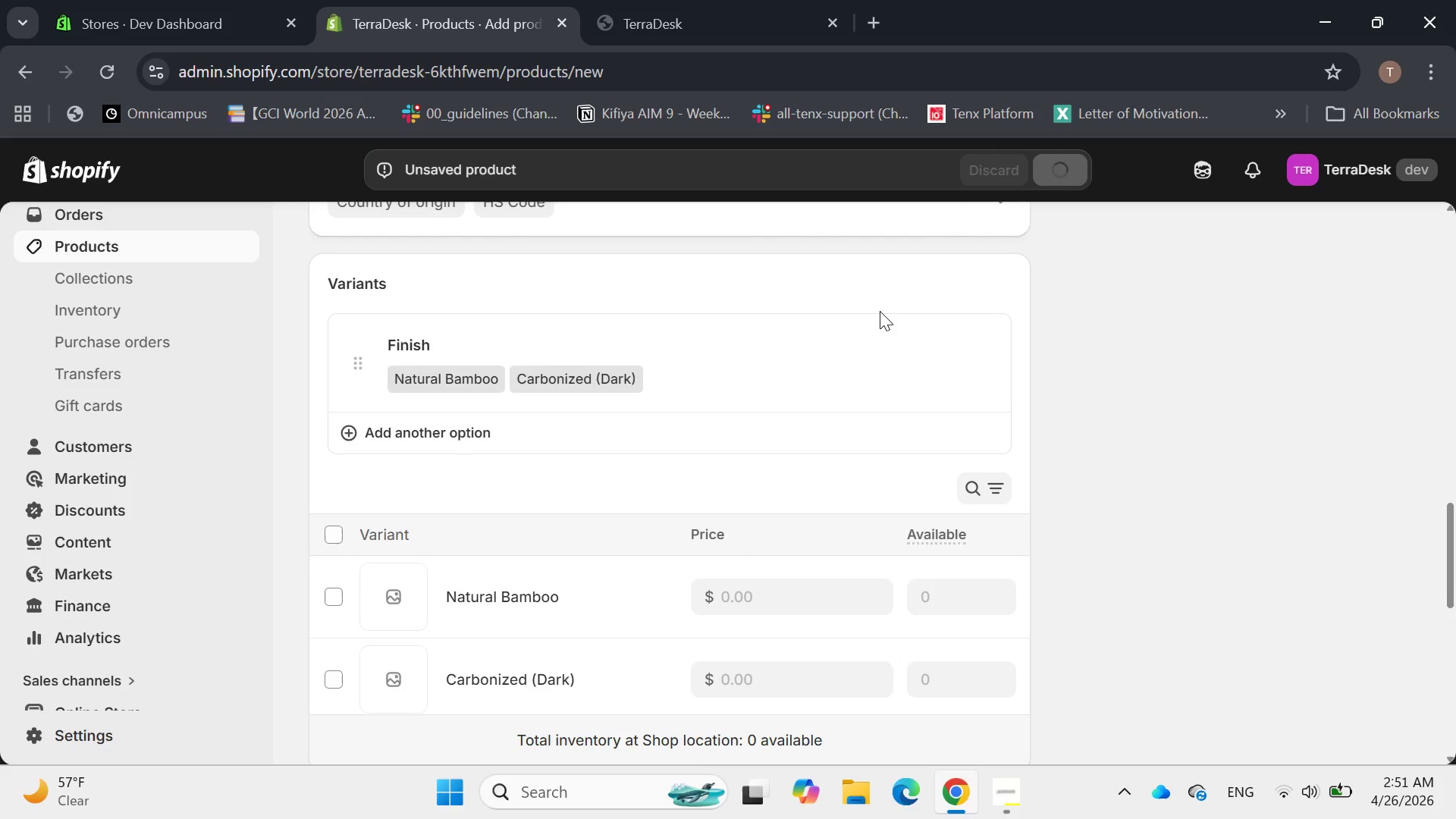 
left_click([813, 321])
 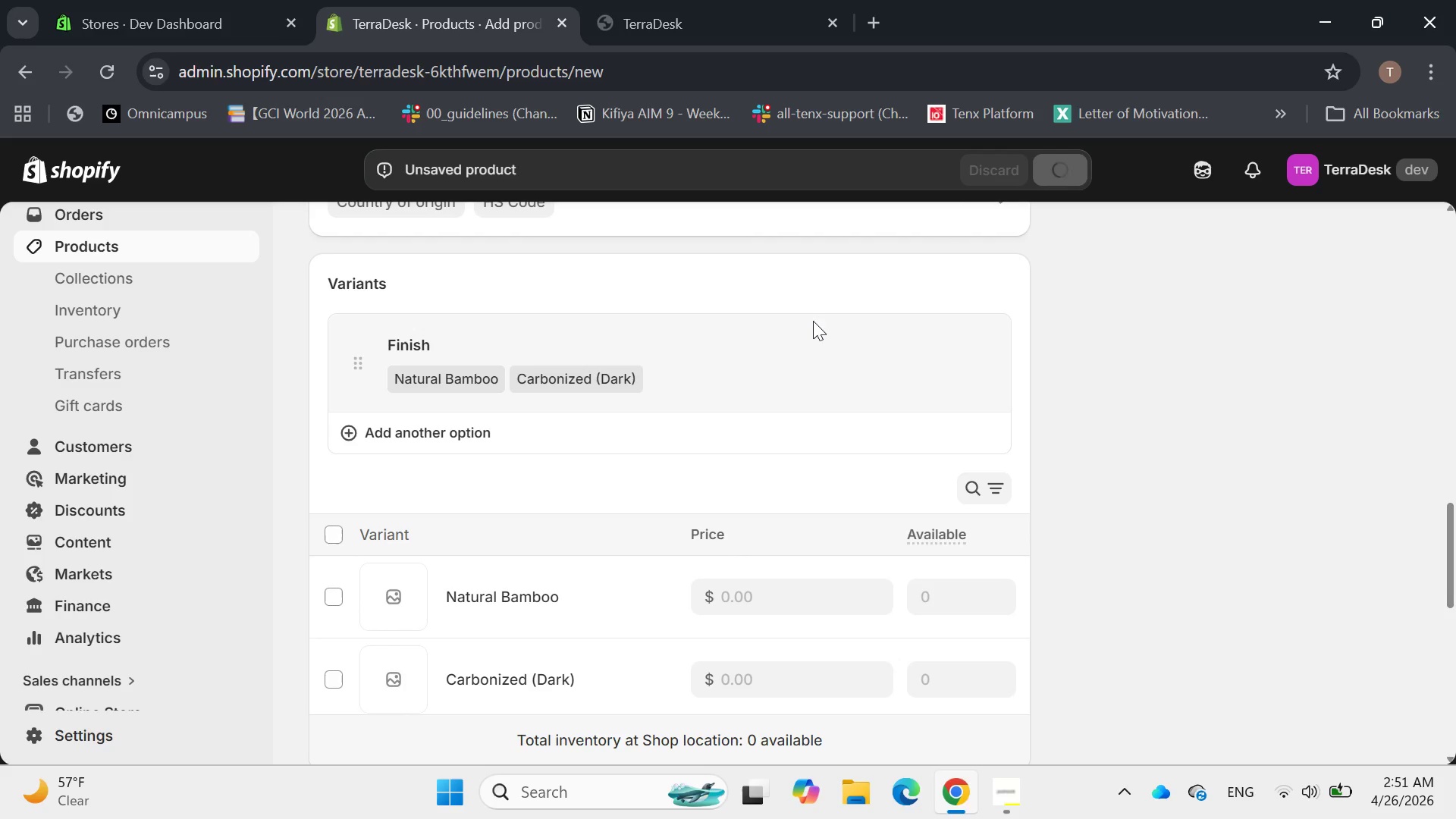 
mouse_move([742, 350])
 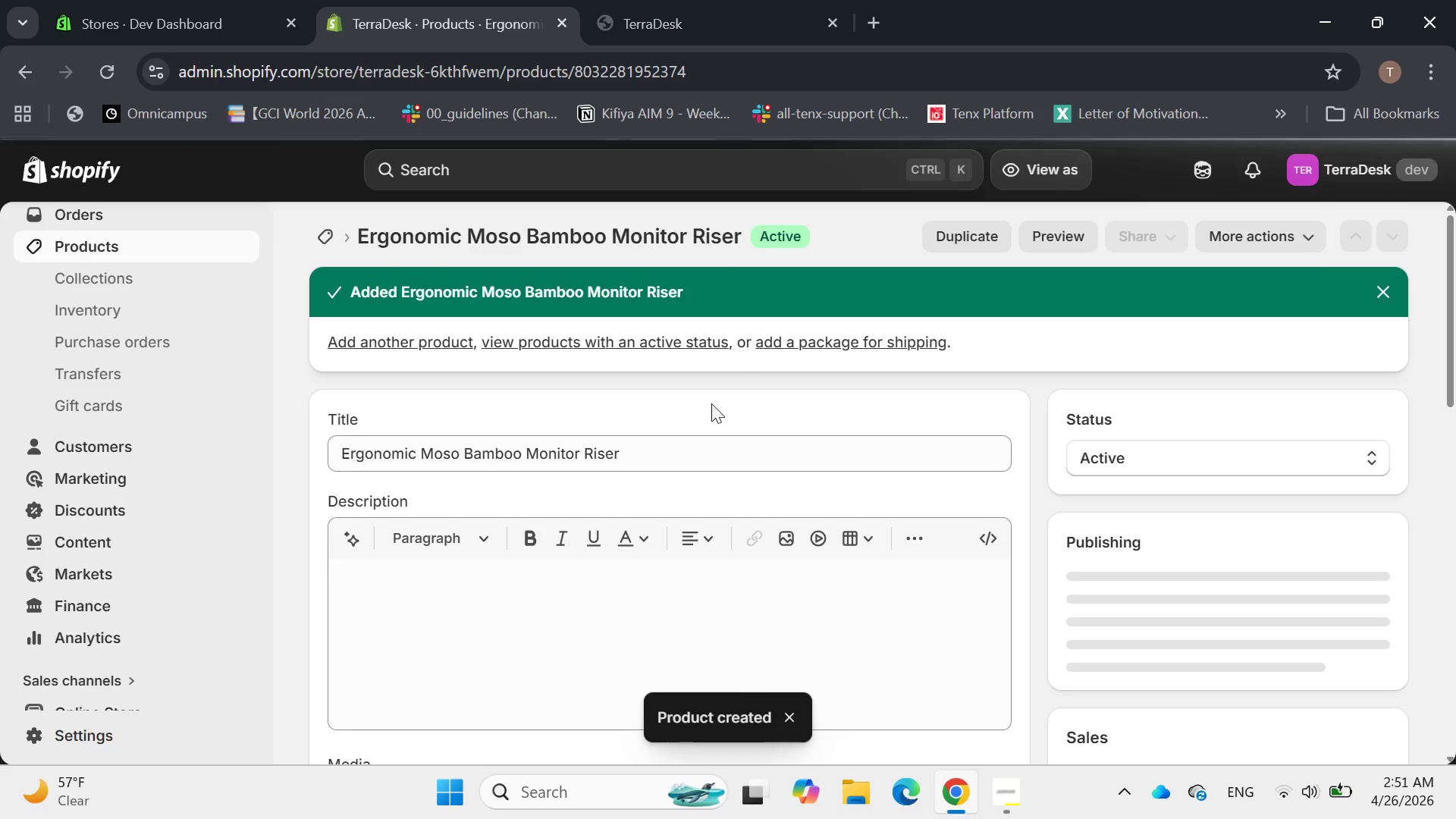 
mouse_move([663, 457])
 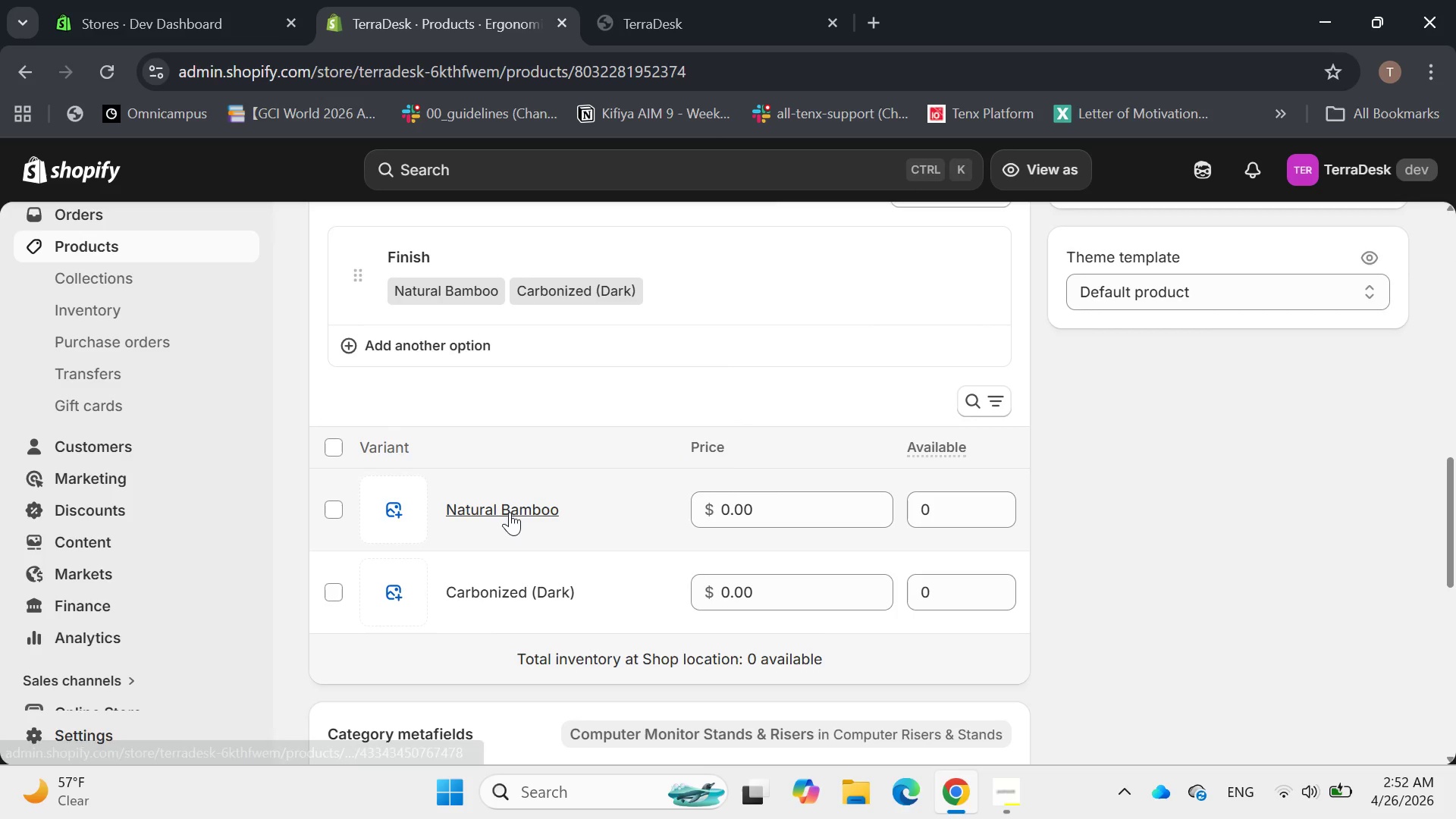 
left_click([510, 512])
 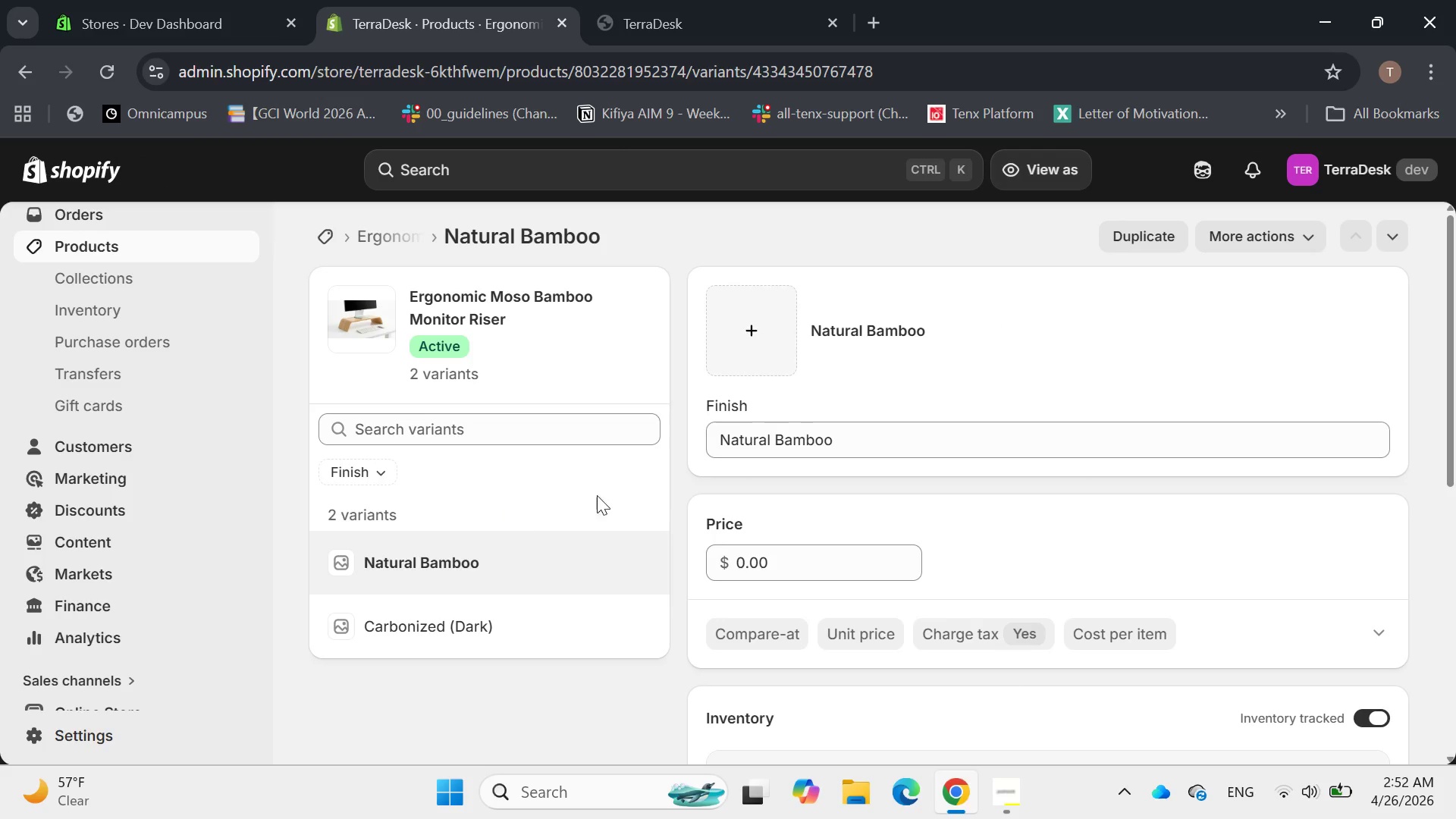 
wait(7.34)
 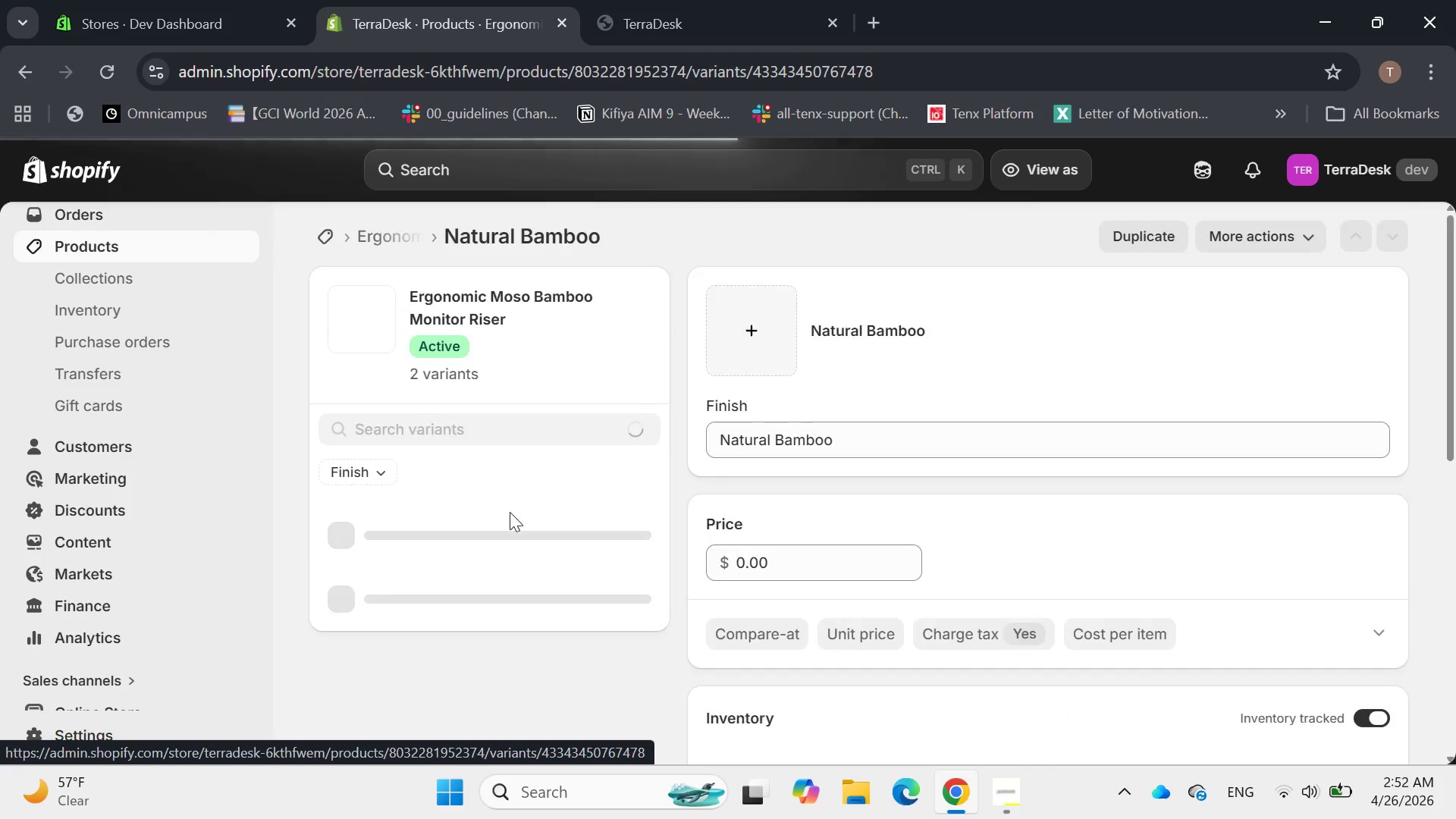 
left_click([747, 557])
 